 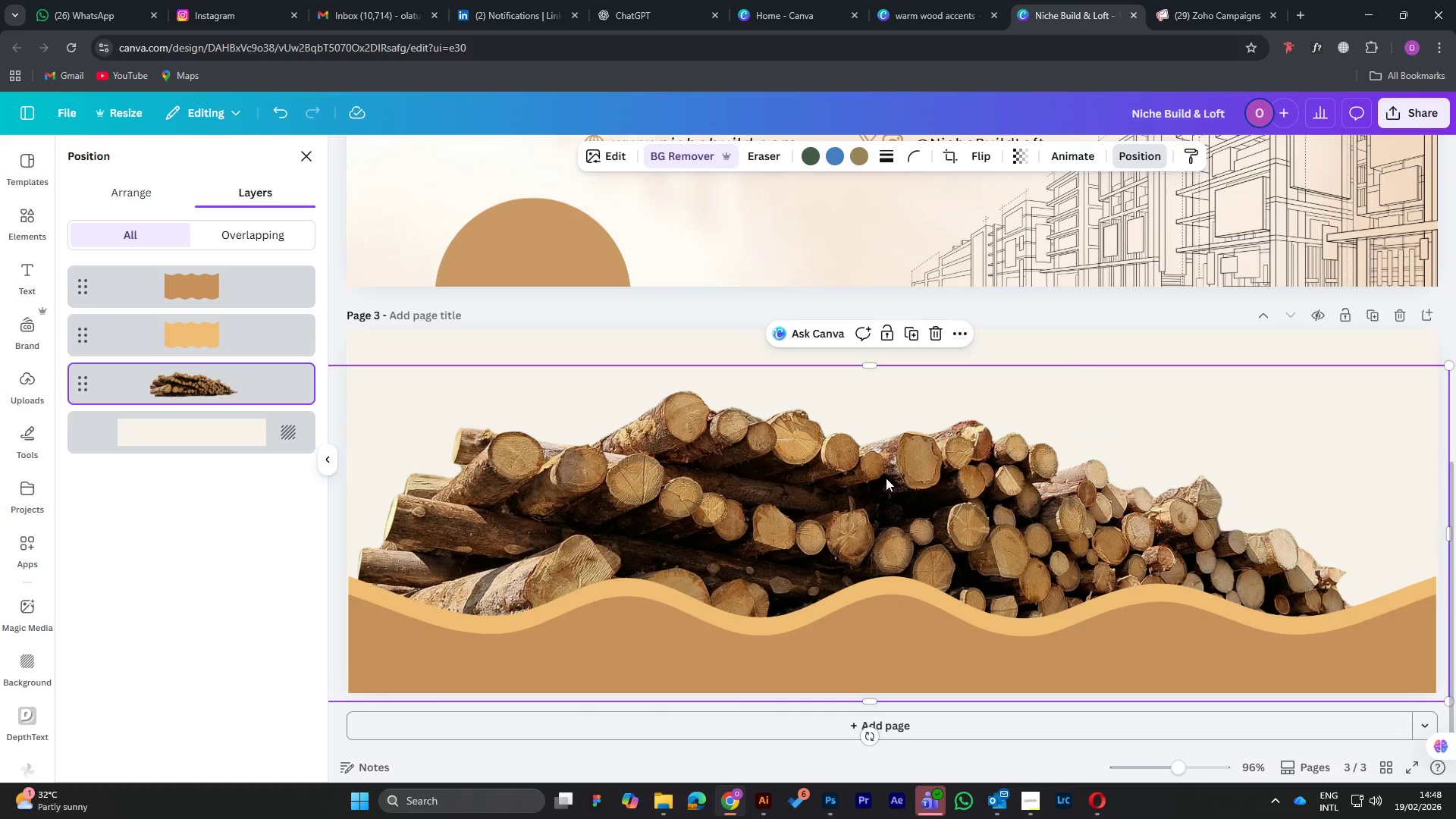 
left_click_drag(start_coordinate=[886, 478], to_coordinate=[897, 533])
 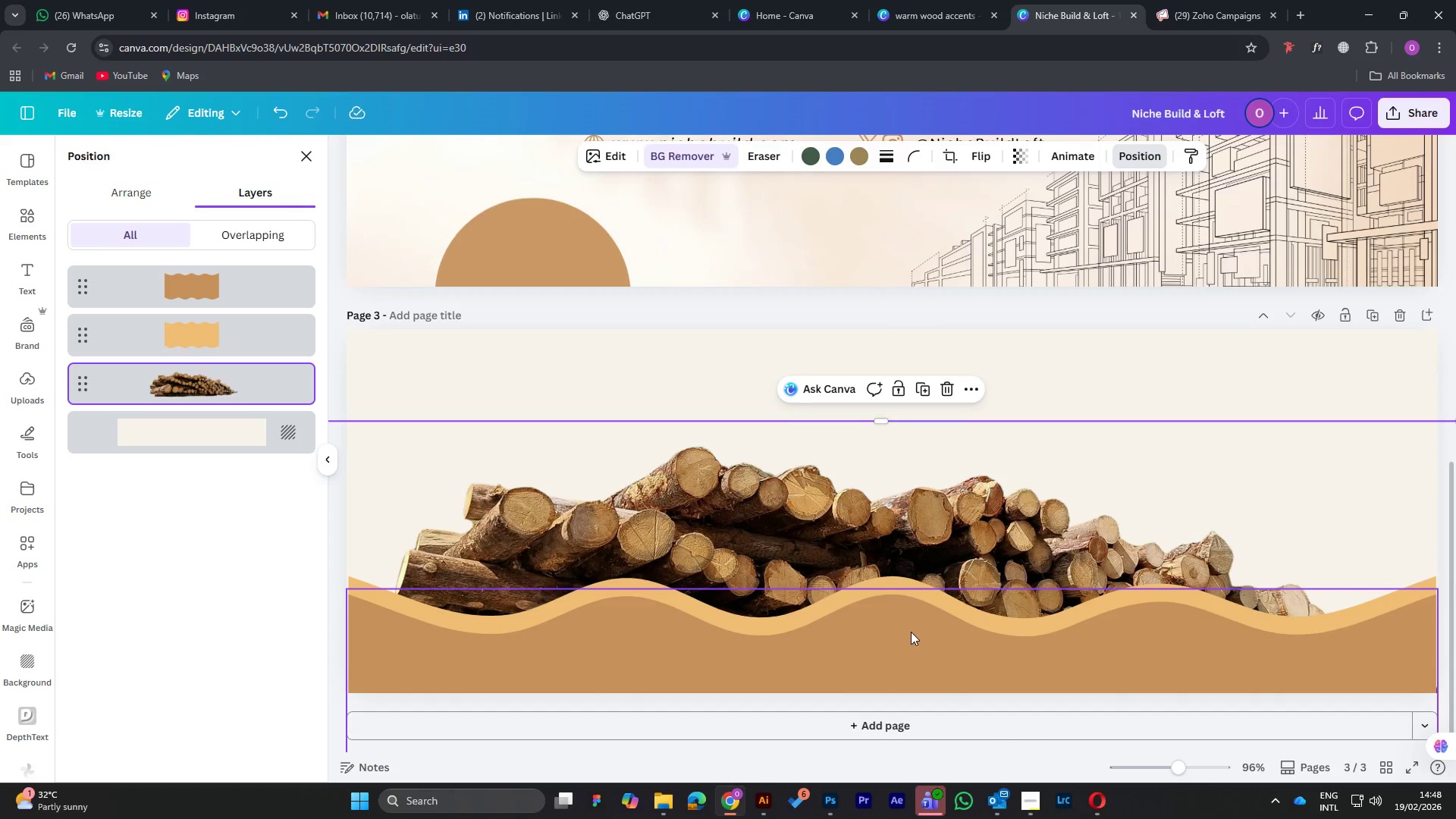 
left_click_drag(start_coordinate=[911, 632], to_coordinate=[899, 564])
 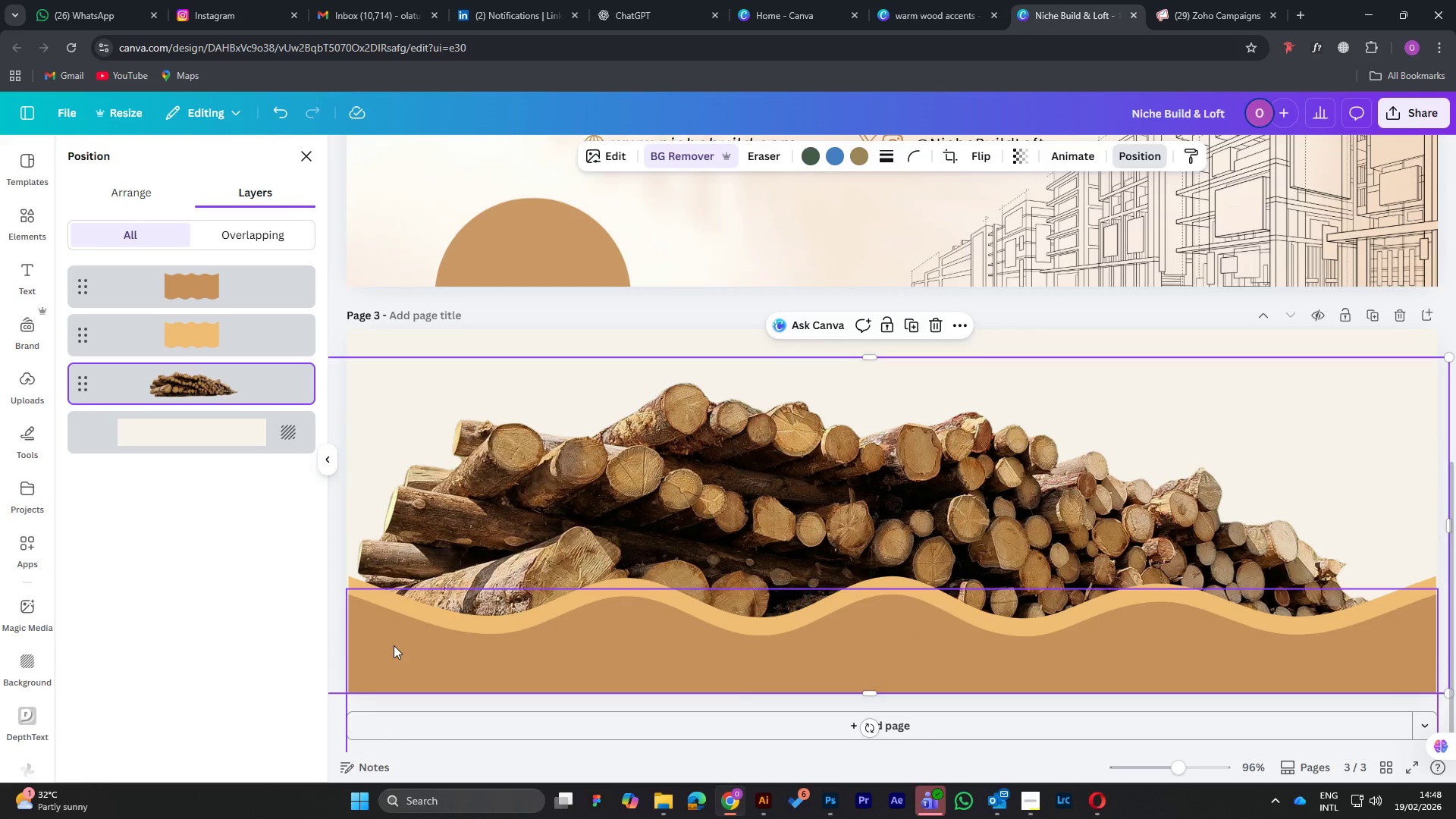 
left_click([394, 645])
 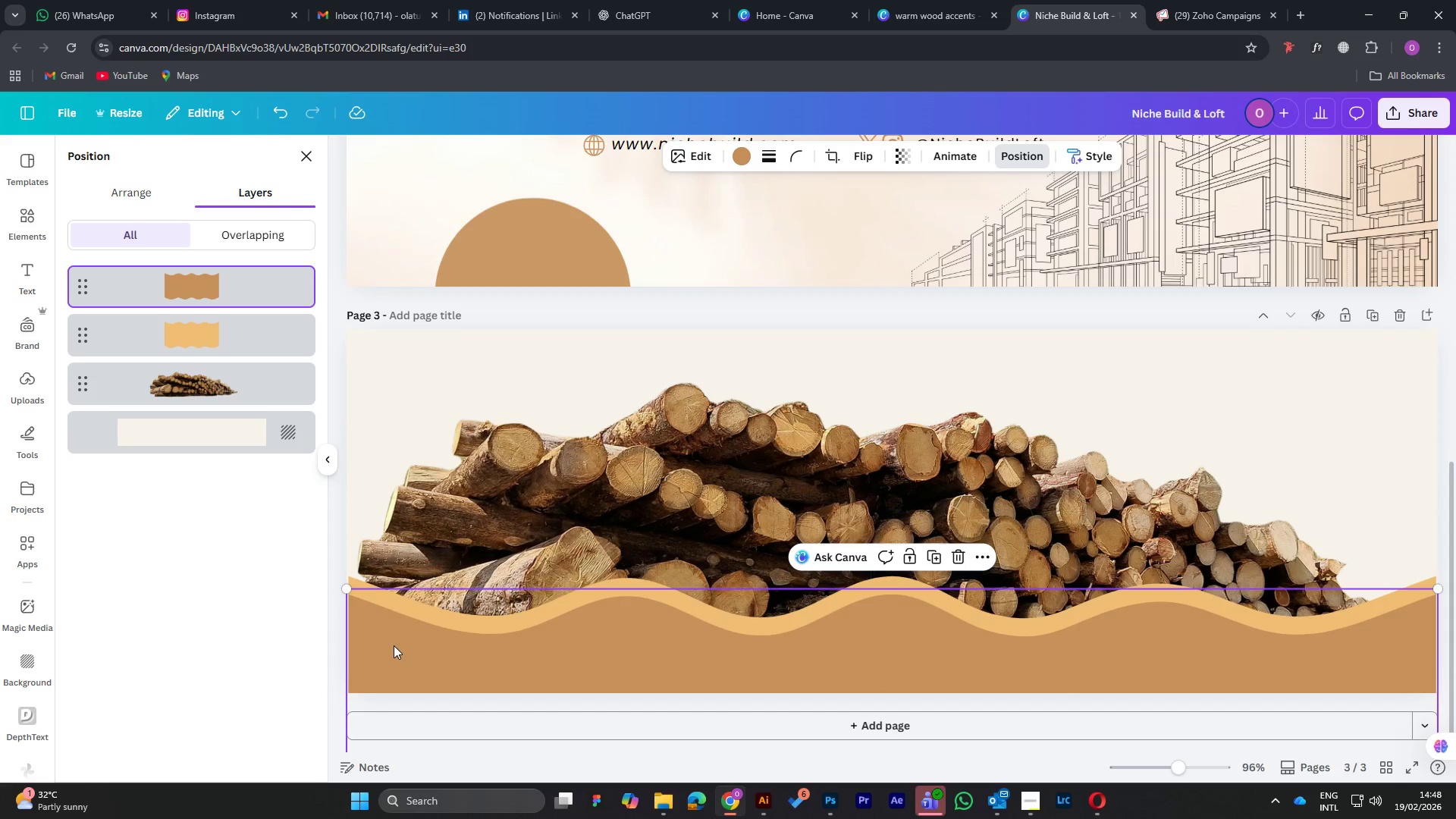 
left_click_drag(start_coordinate=[394, 645], to_coordinate=[393, 672])
 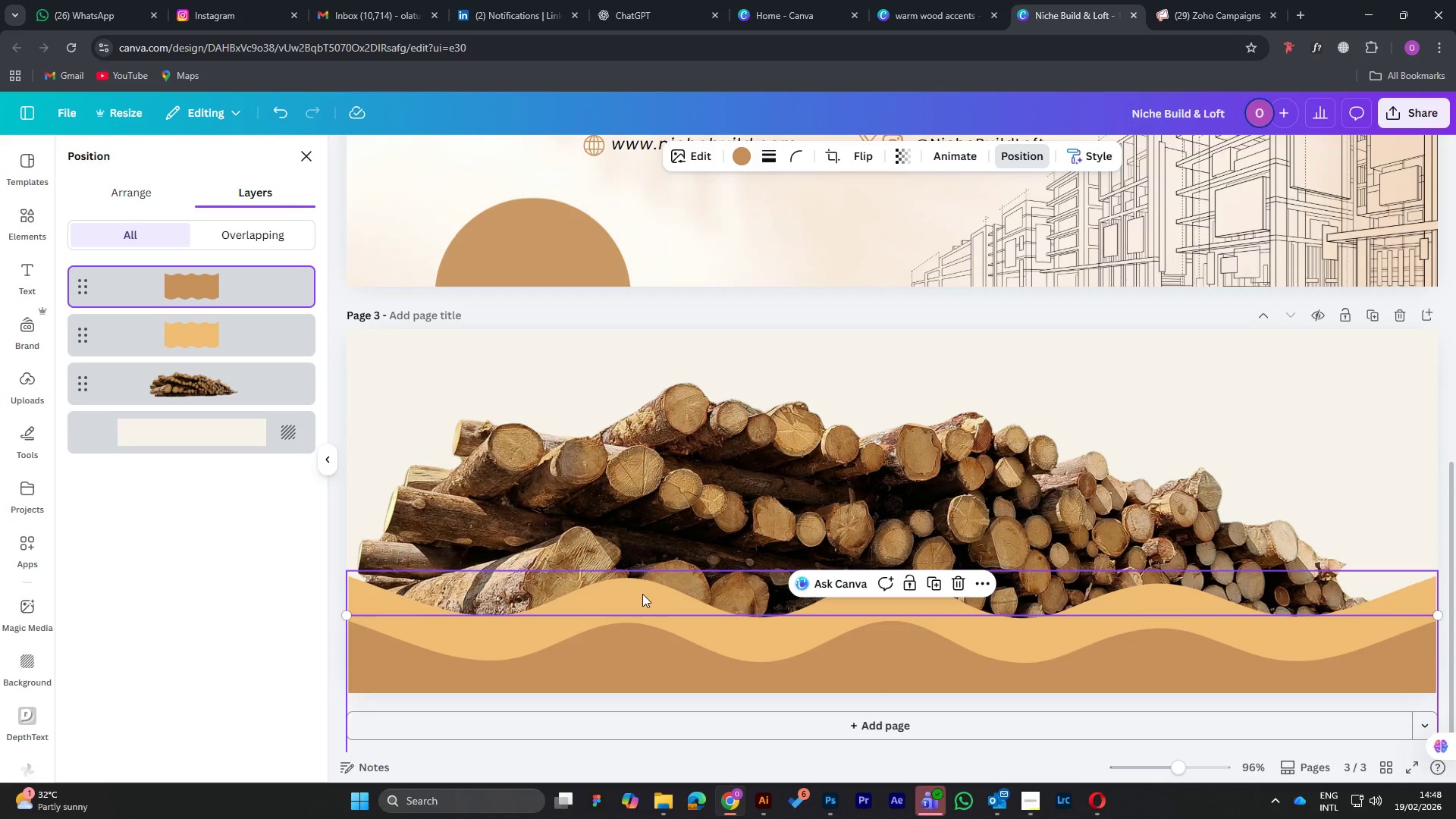 
left_click_drag(start_coordinate=[642, 594], to_coordinate=[635, 620])
 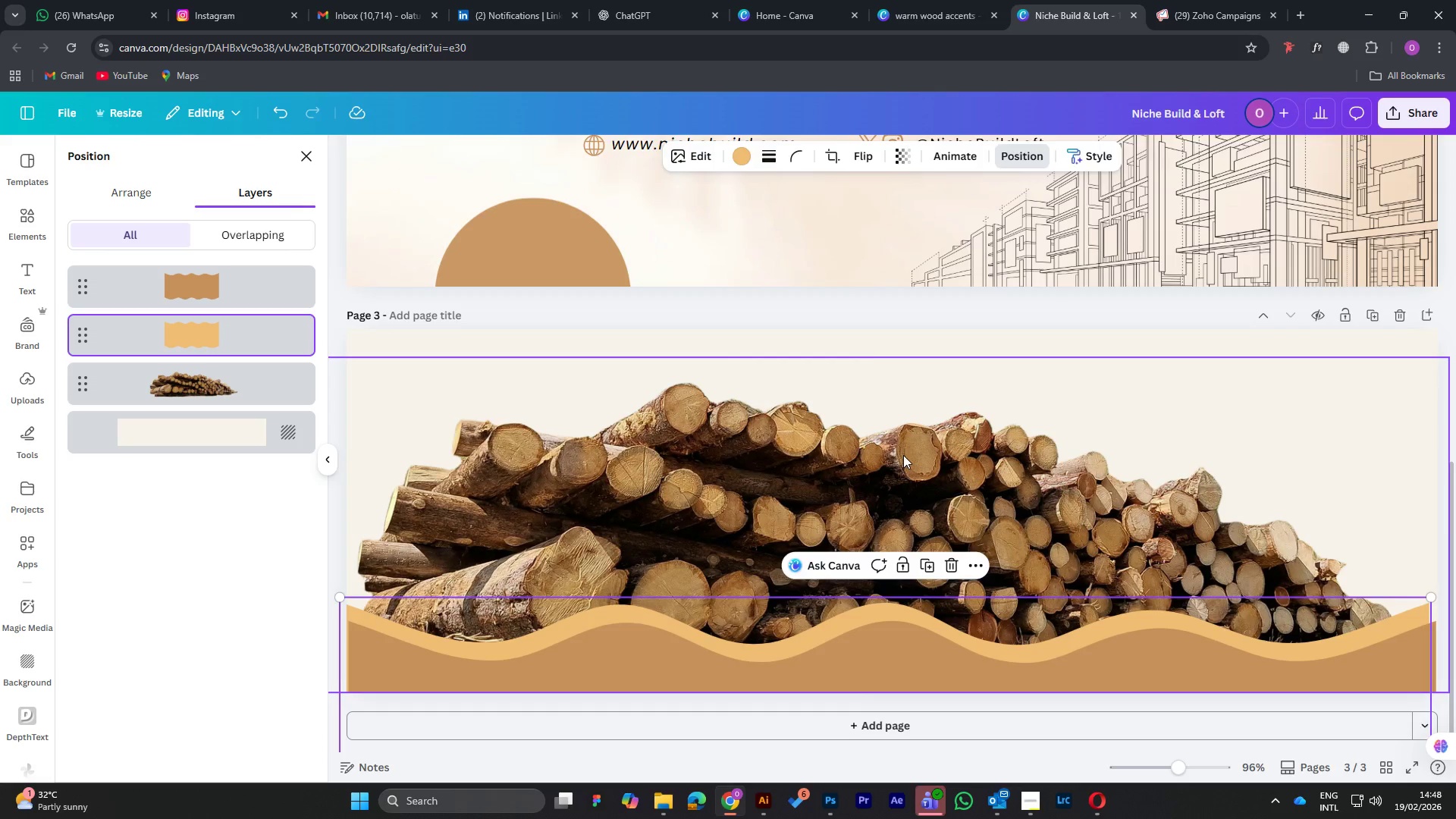 
left_click([903, 455])
 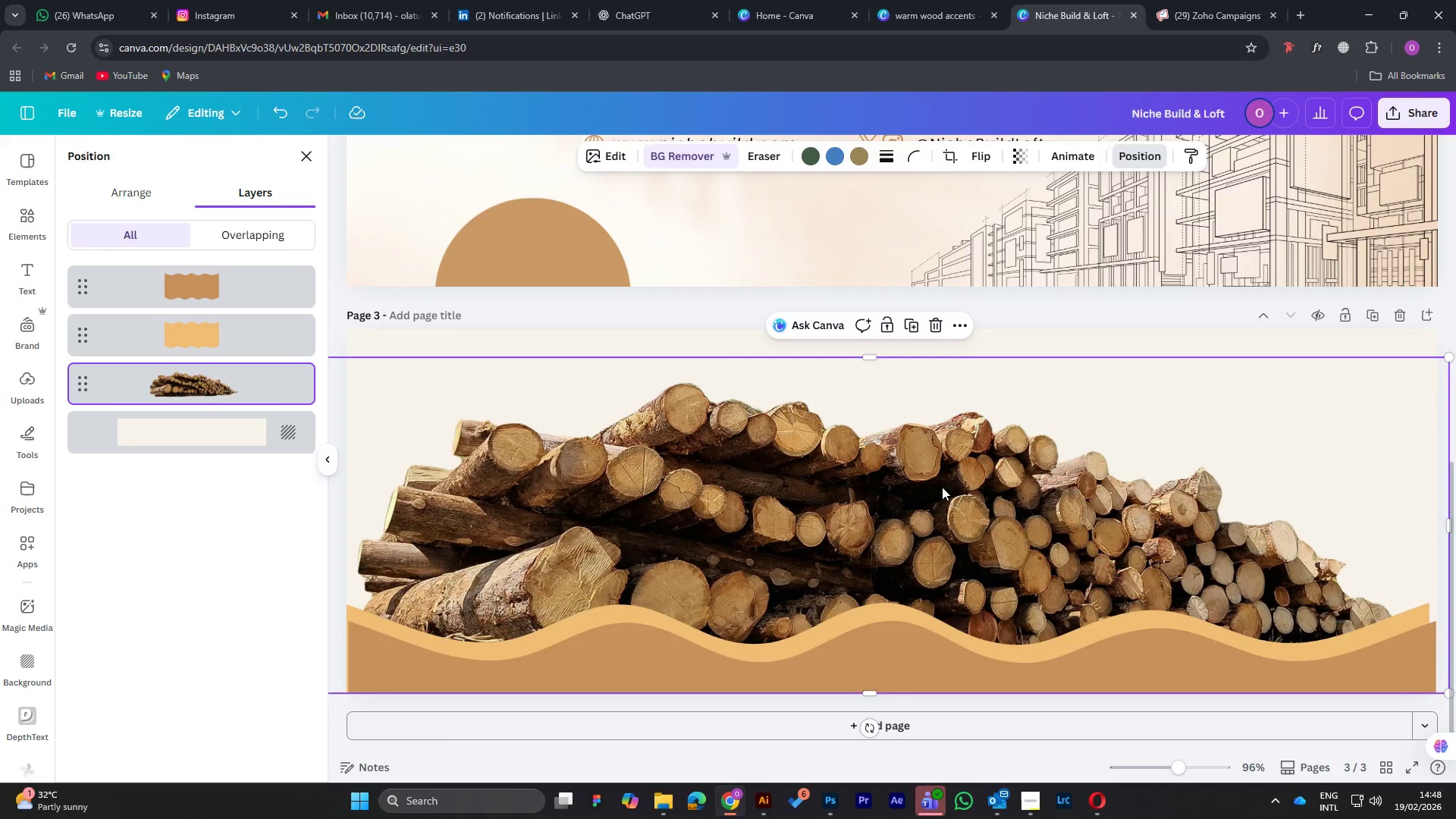 
left_click_drag(start_coordinate=[941, 487], to_coordinate=[970, 562])
 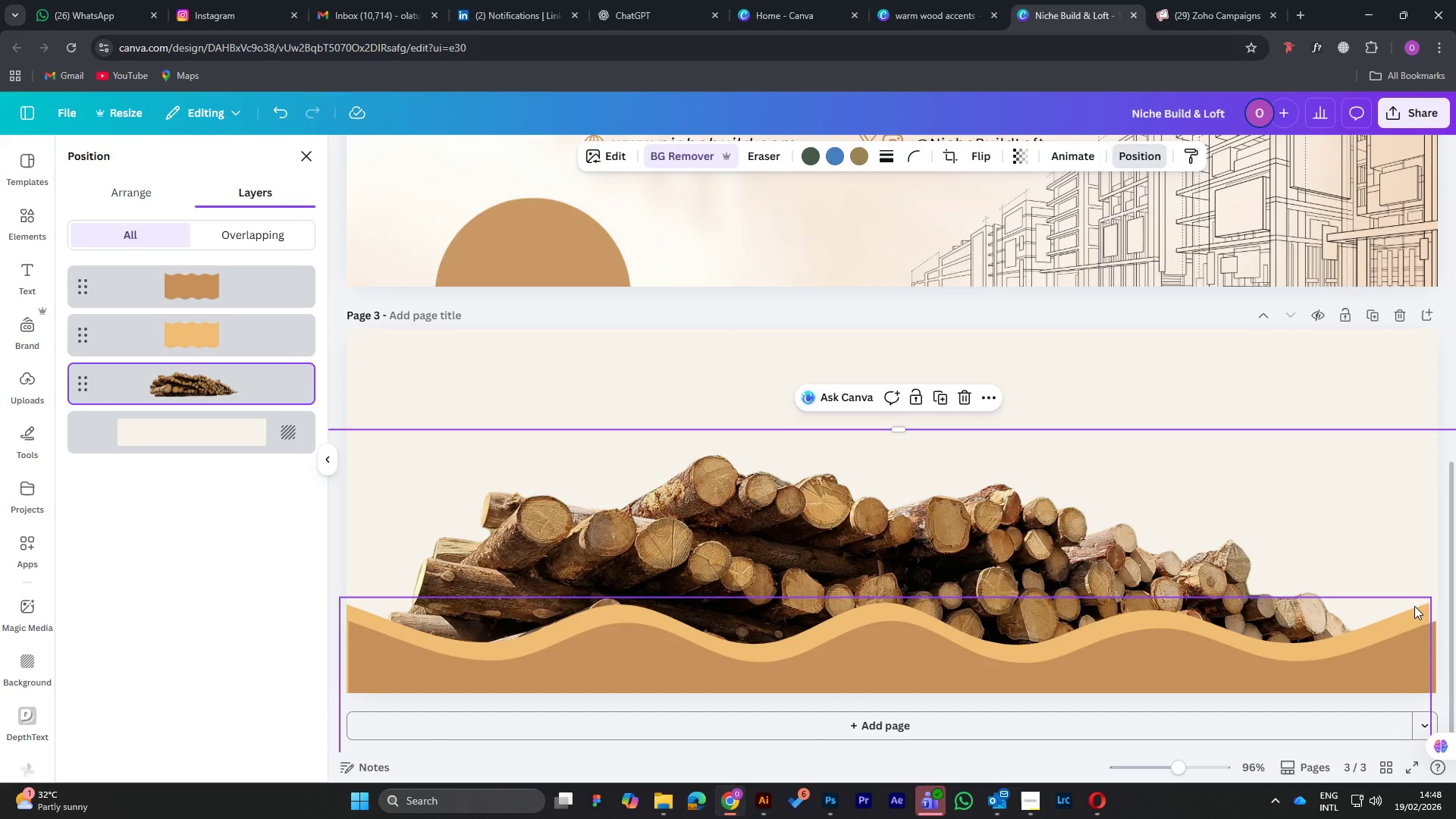 
left_click_drag(start_coordinate=[1414, 607], to_coordinate=[1419, 608])
 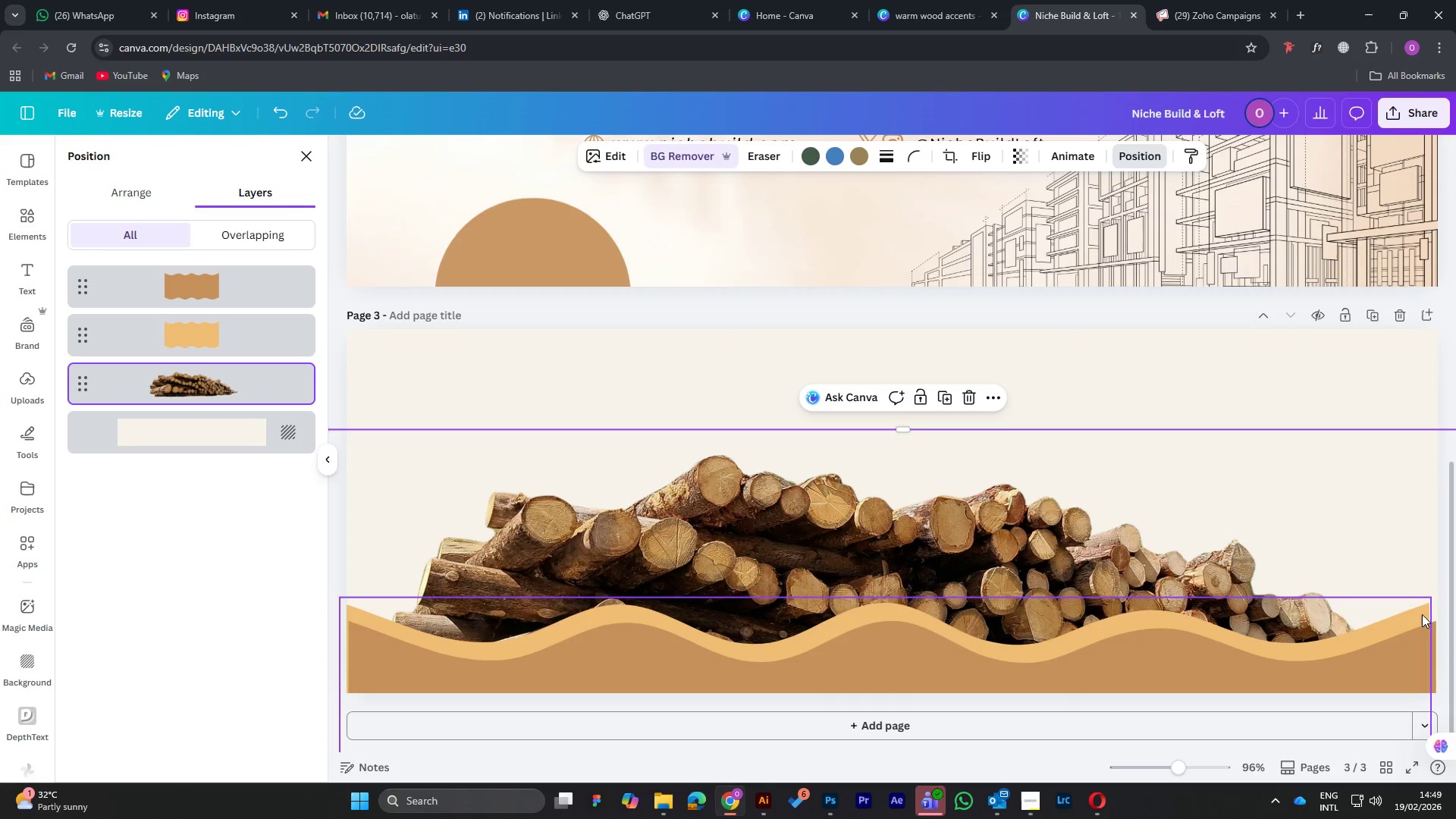 
left_click([1422, 614])
 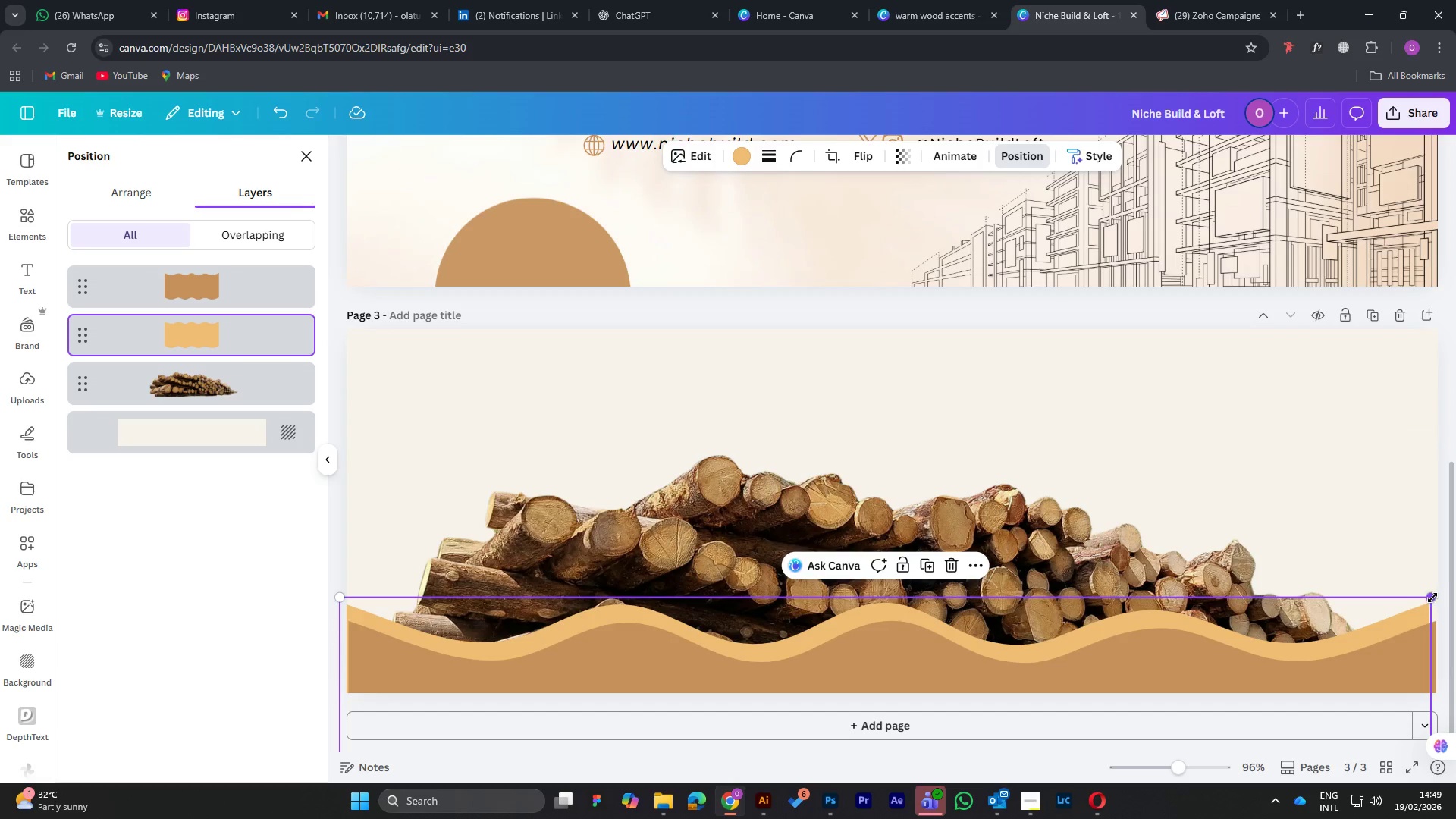 
left_click_drag(start_coordinate=[1432, 598], to_coordinate=[1442, 597])
 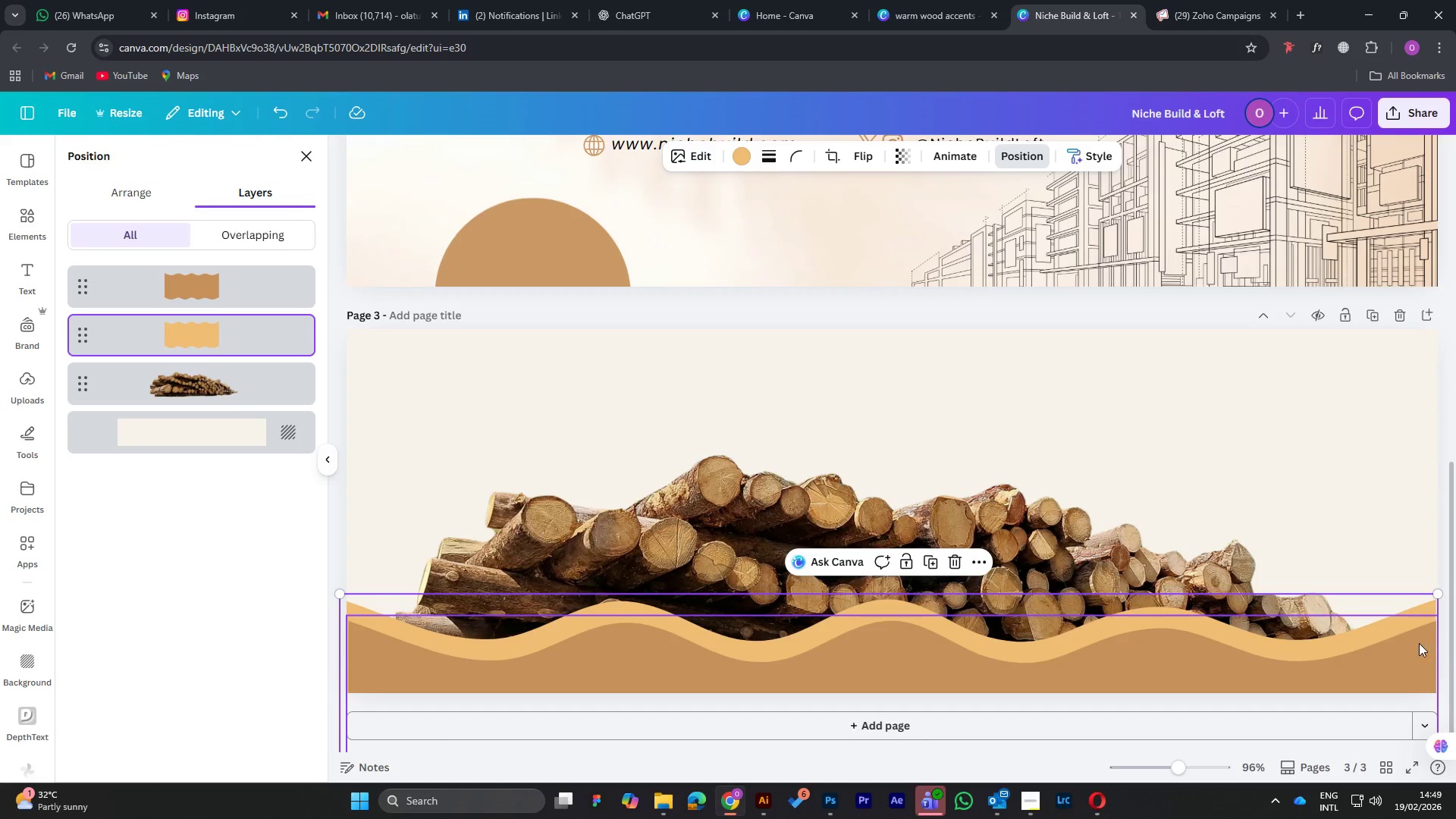 
left_click([1419, 643])
 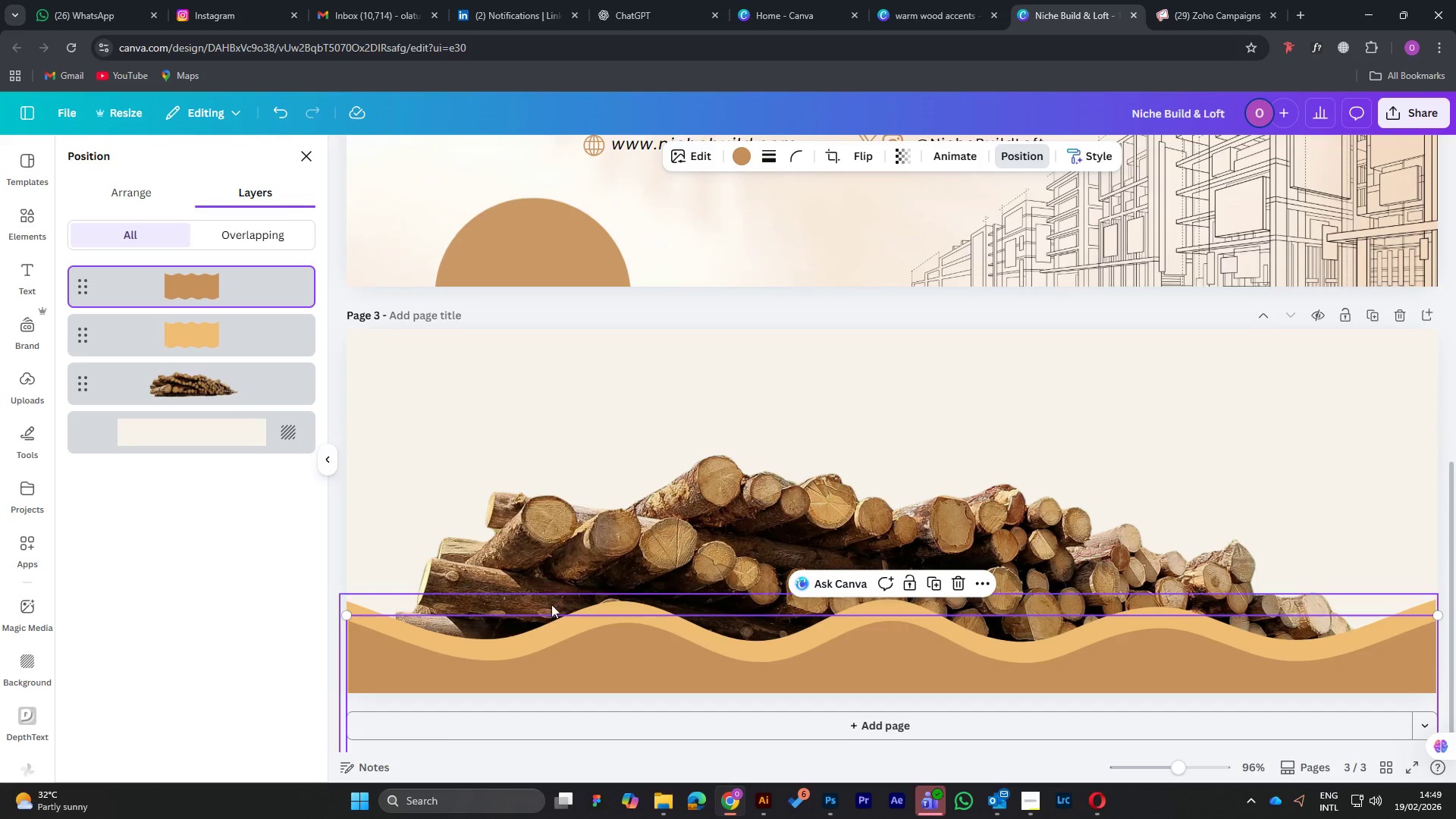 
left_click([754, 512])
 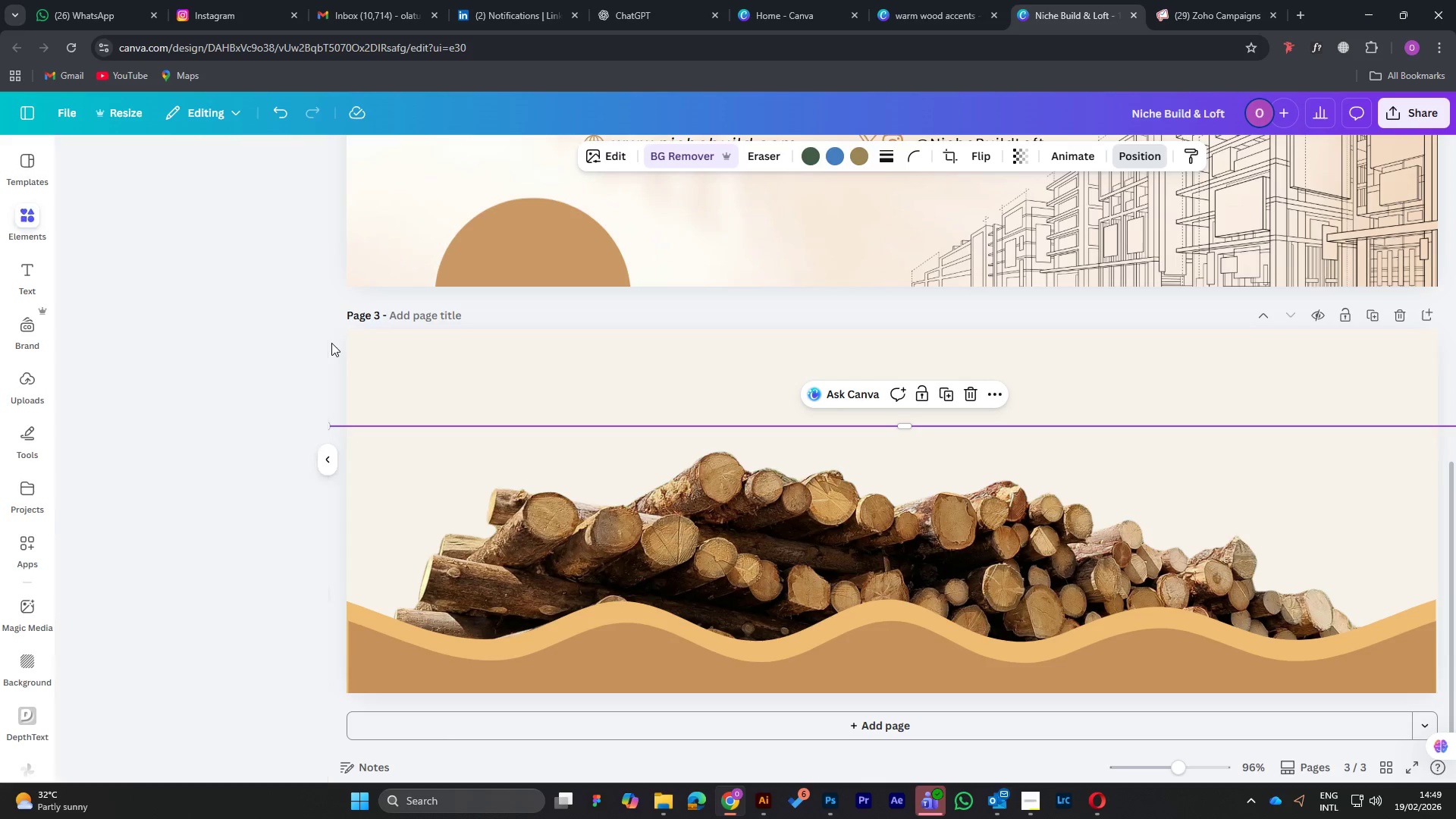 
wait(5.95)
 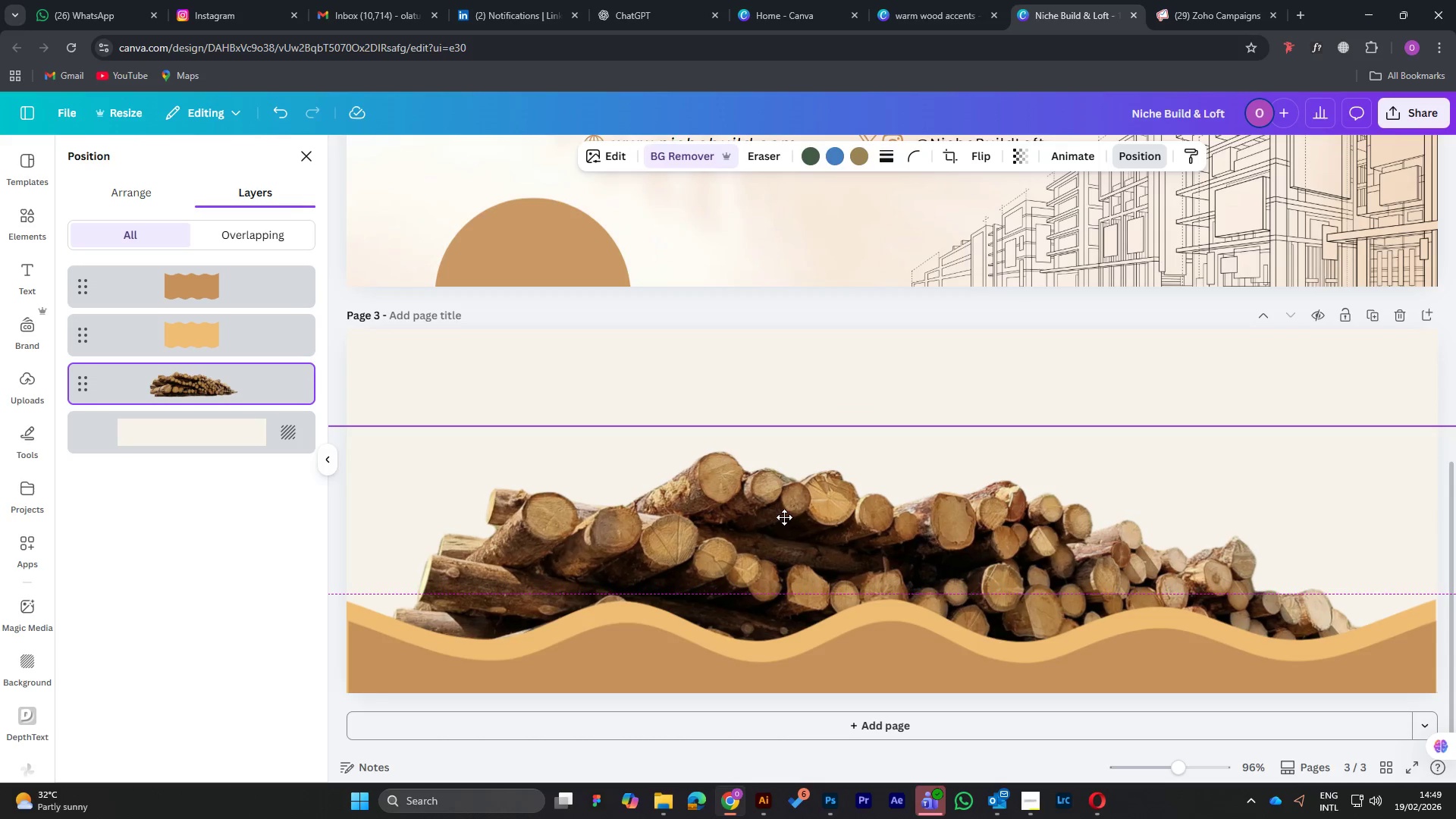 
left_click([331, 509])
 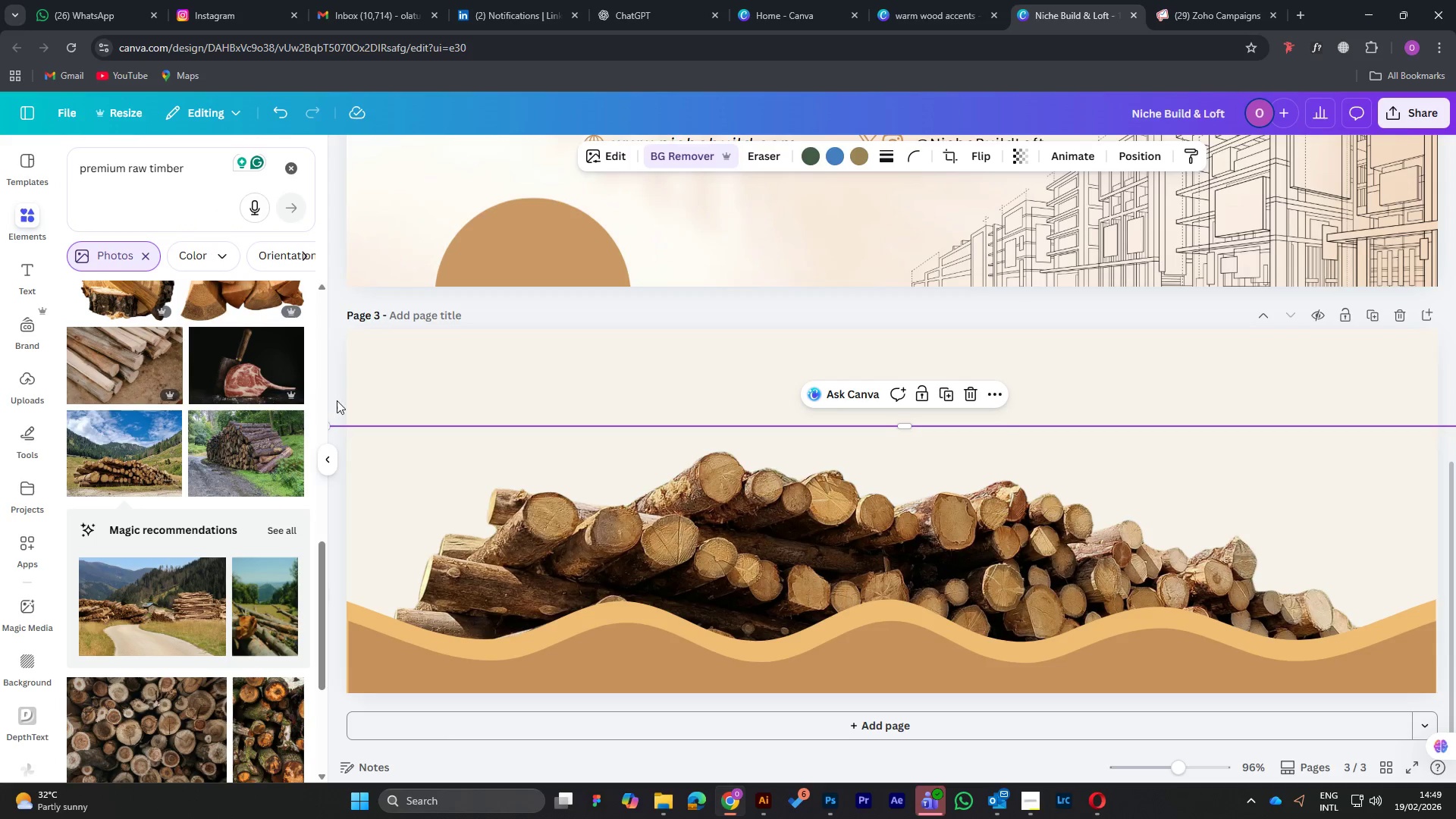 
left_click([337, 400])
 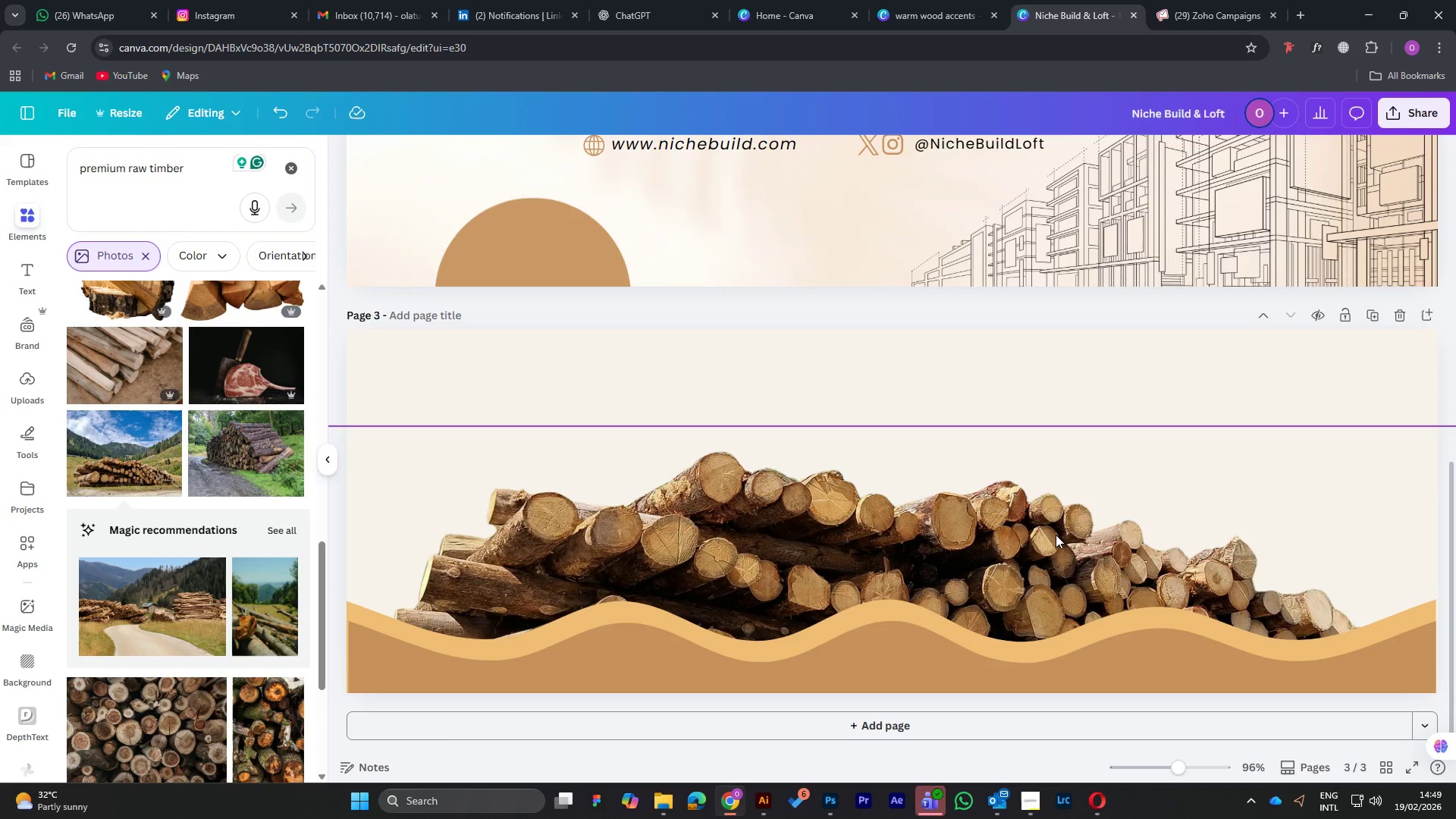 
scroll: coordinate [1000, 491], scroll_direction: up, amount: 5.0
 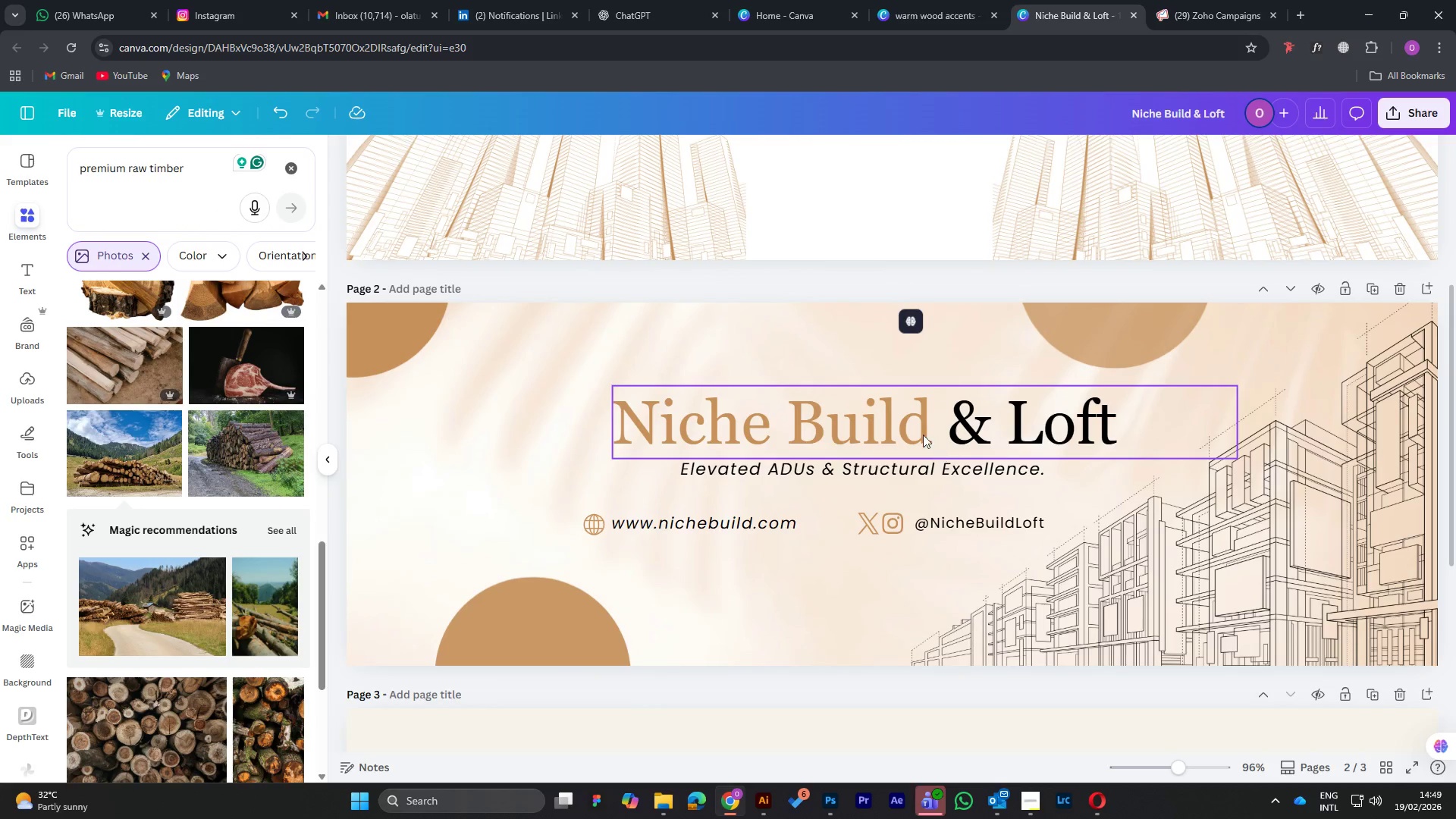 
left_click([912, 431])
 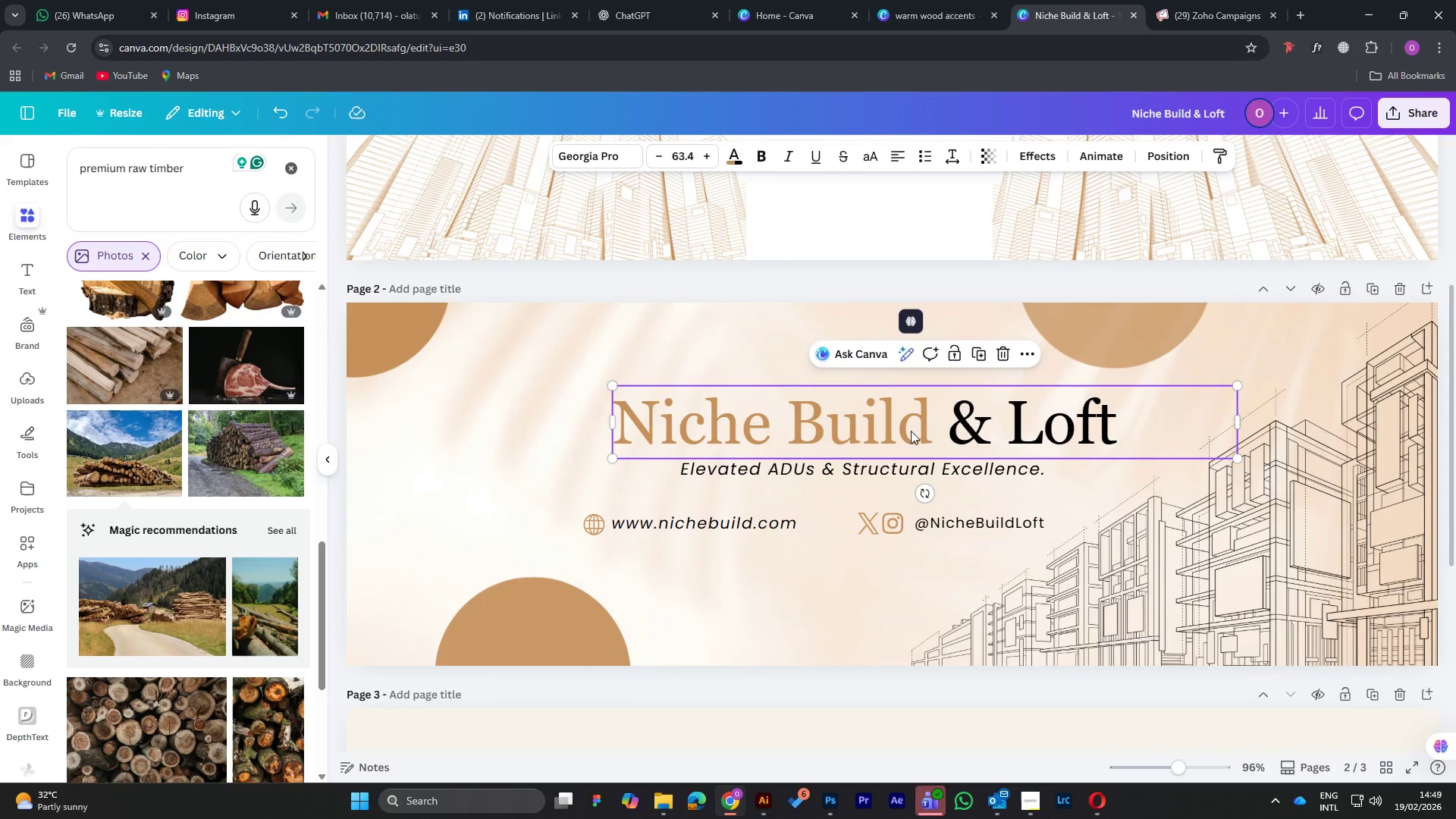 
right_click([911, 431])
 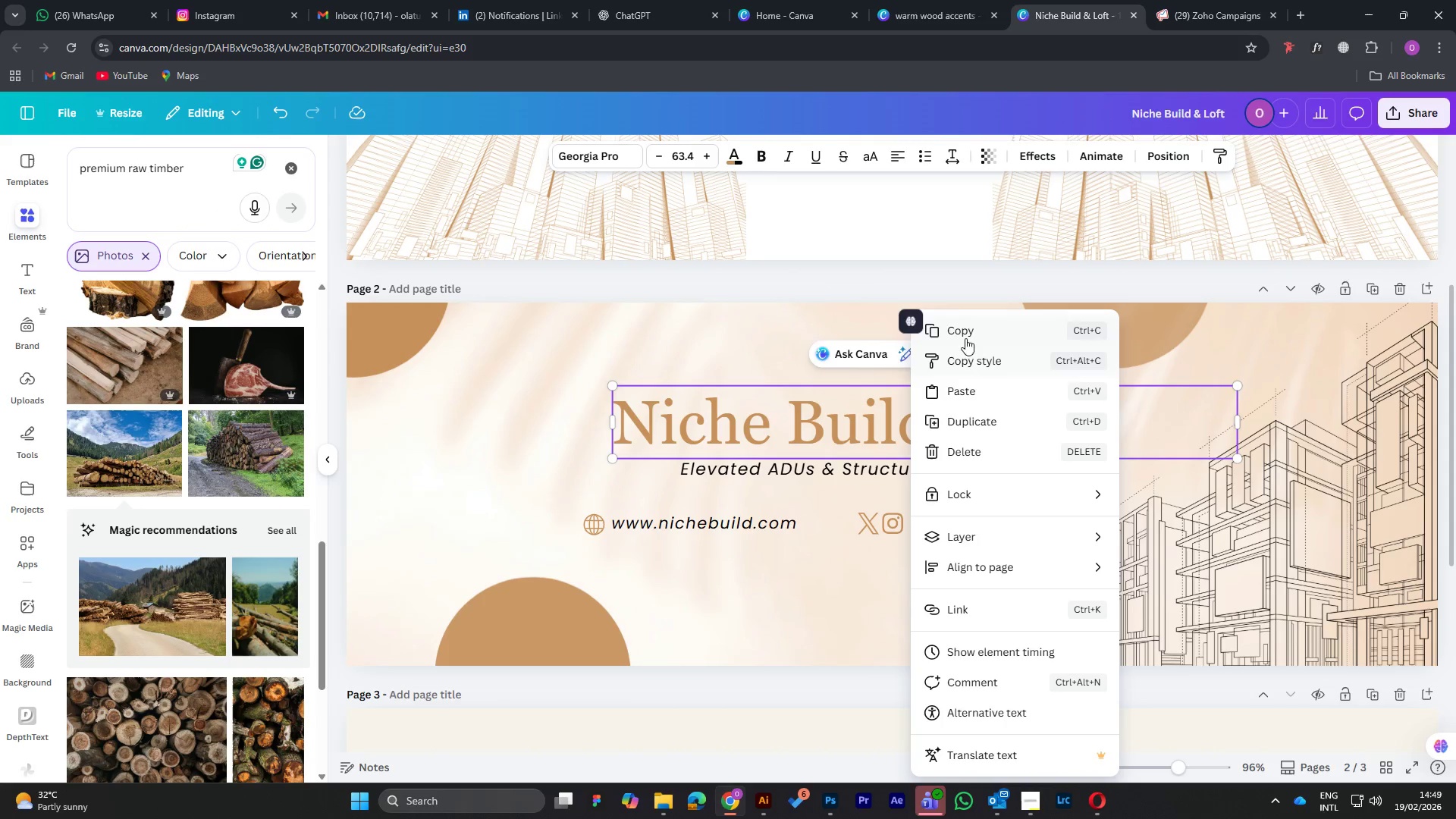 
left_click([965, 327])
 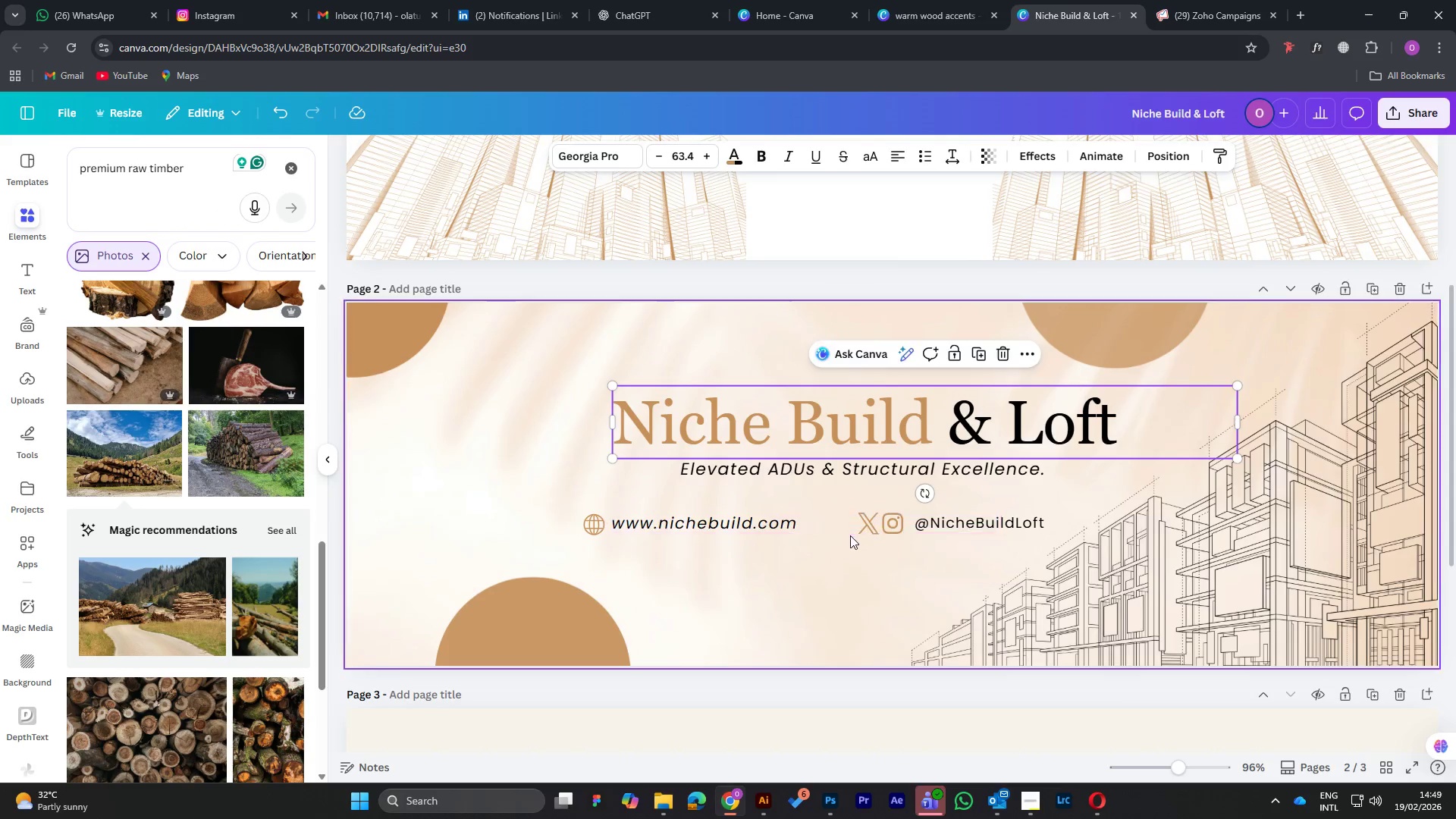 
scroll: coordinate [845, 535], scroll_direction: down, amount: 6.0
 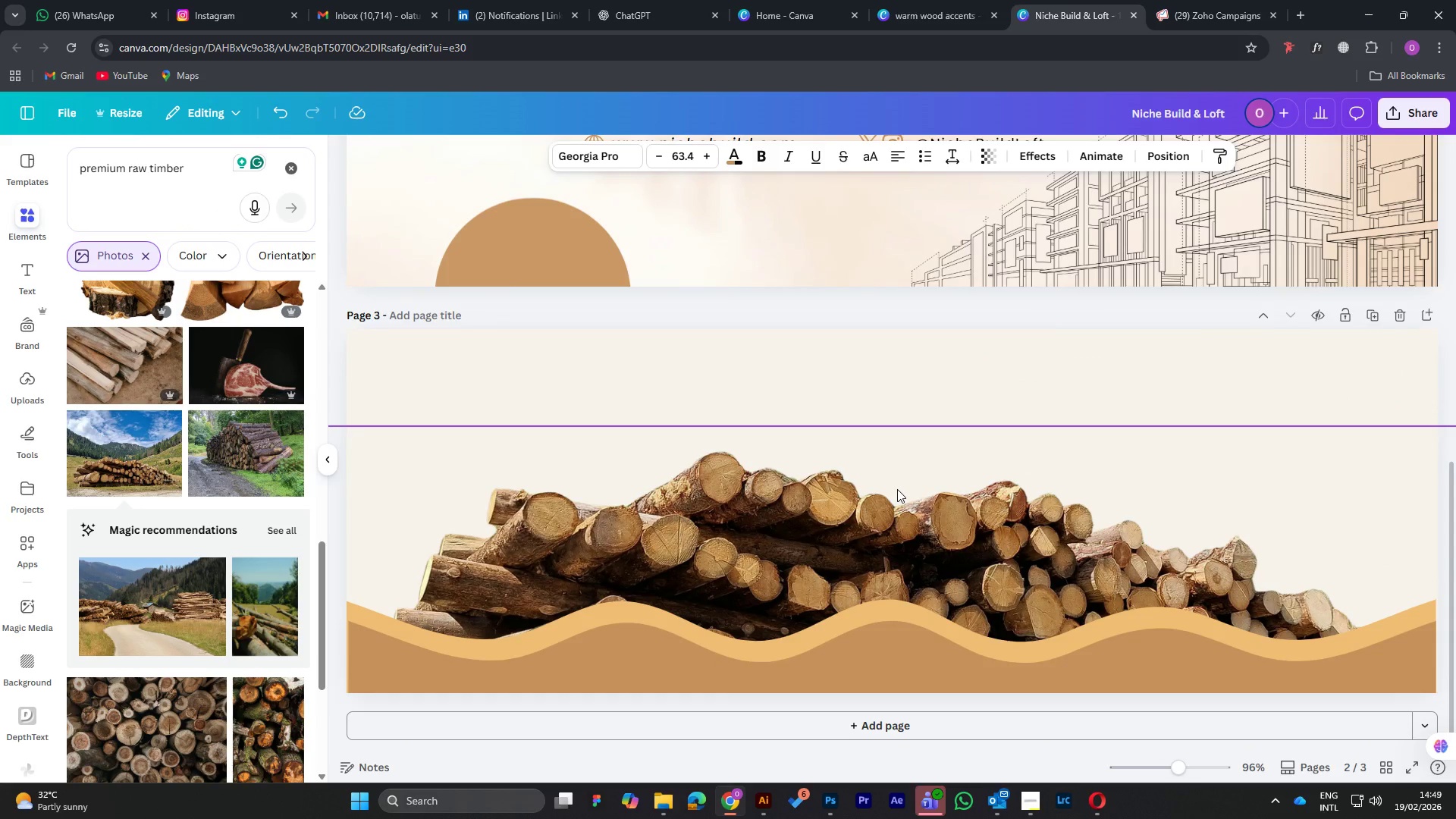 
key(Control+V)
 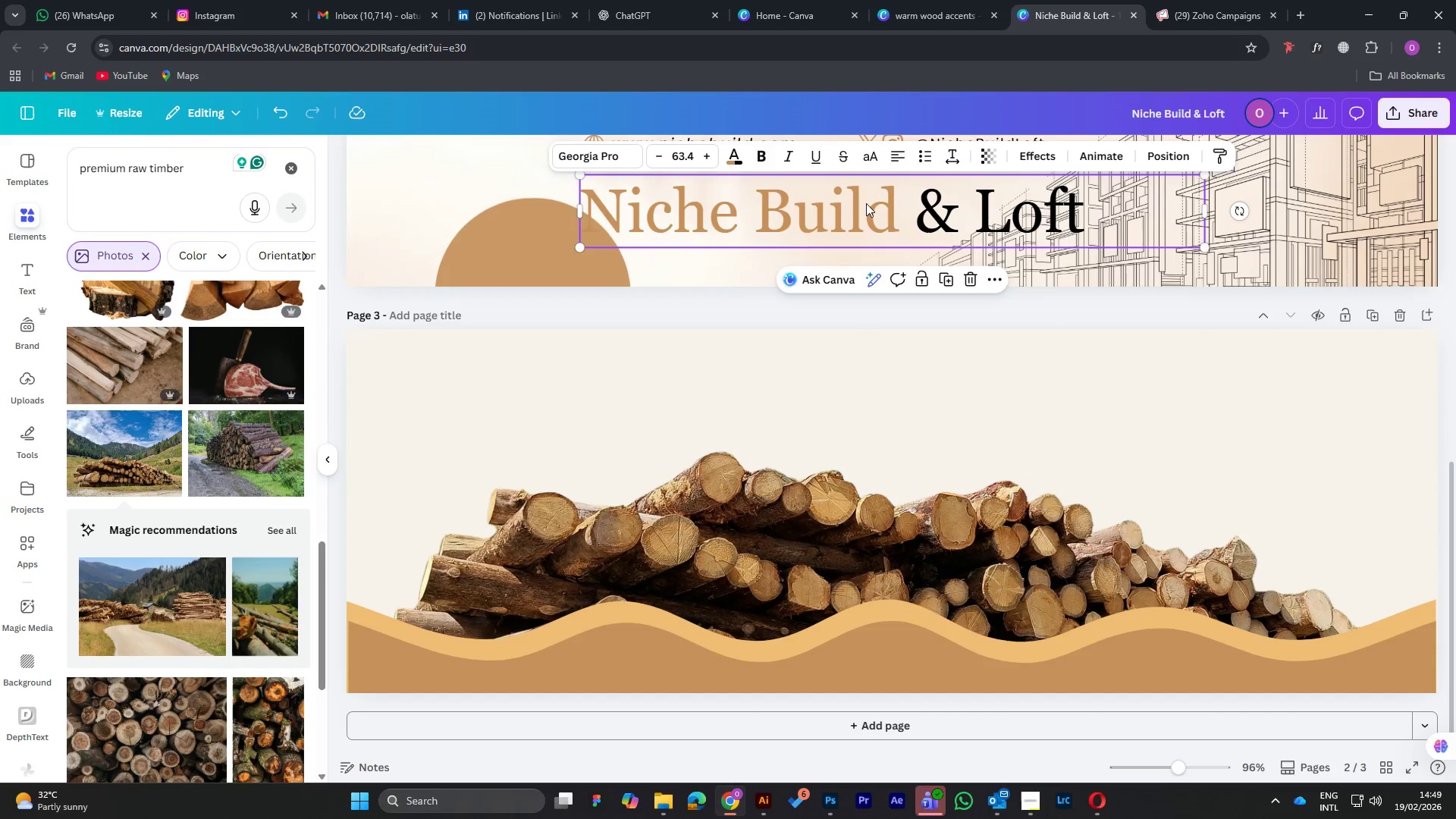 
left_click_drag(start_coordinate=[866, 203], to_coordinate=[815, 395])
 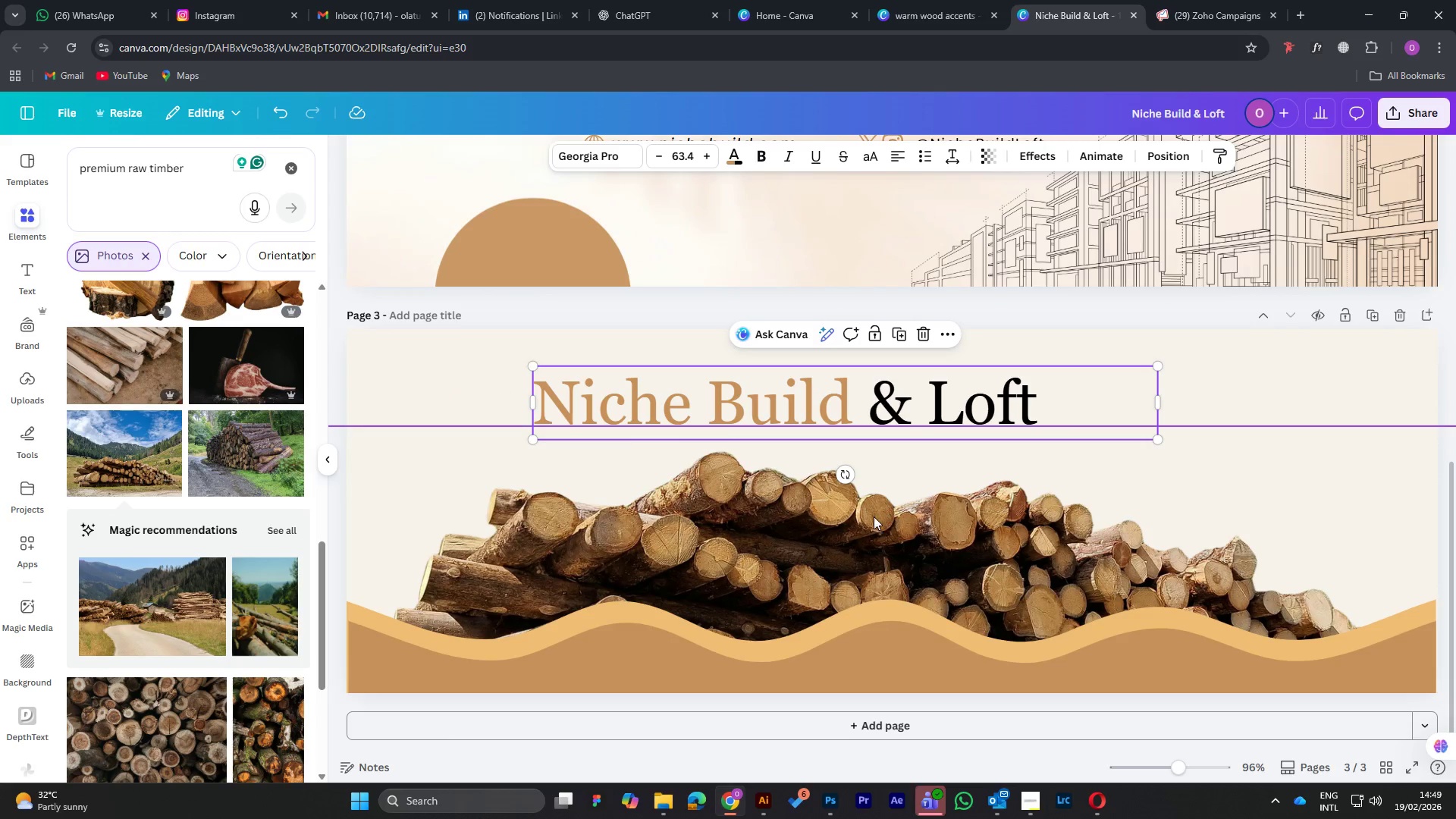 
left_click_drag(start_coordinate=[873, 516], to_coordinate=[873, 542])
 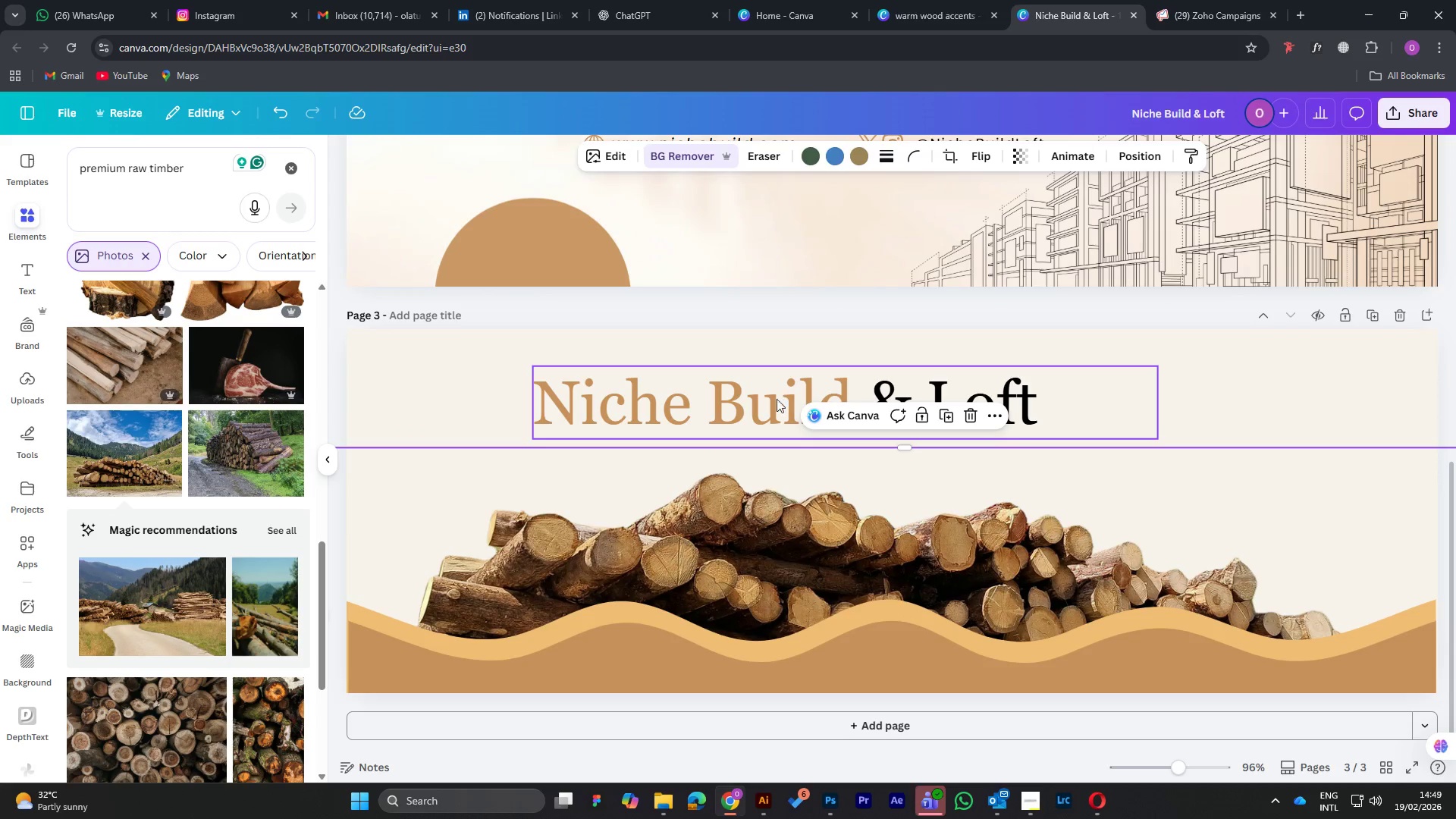 
left_click_drag(start_coordinate=[774, 398], to_coordinate=[836, 402])
 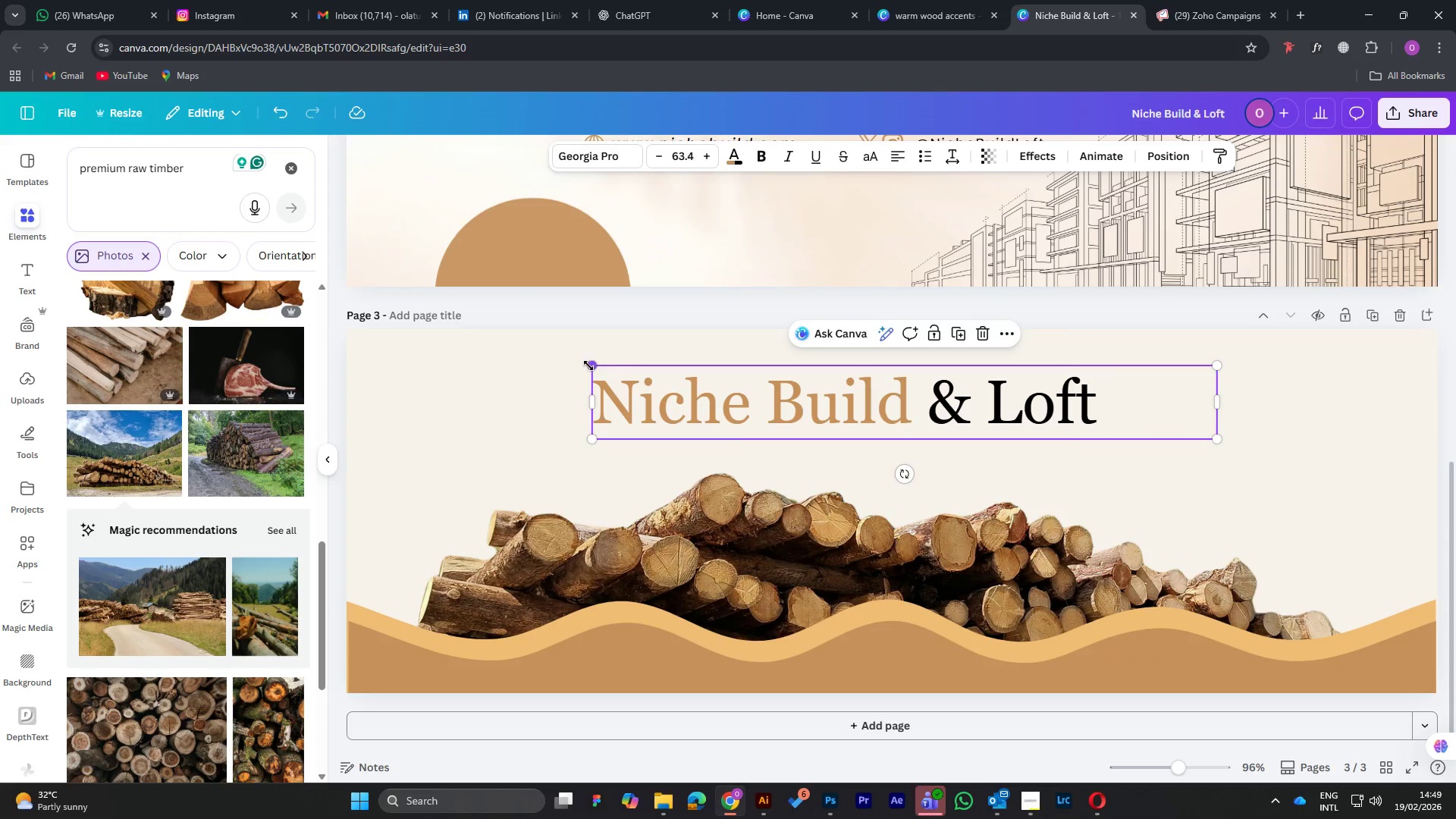 
left_click_drag(start_coordinate=[588, 366], to_coordinate=[560, 353])
 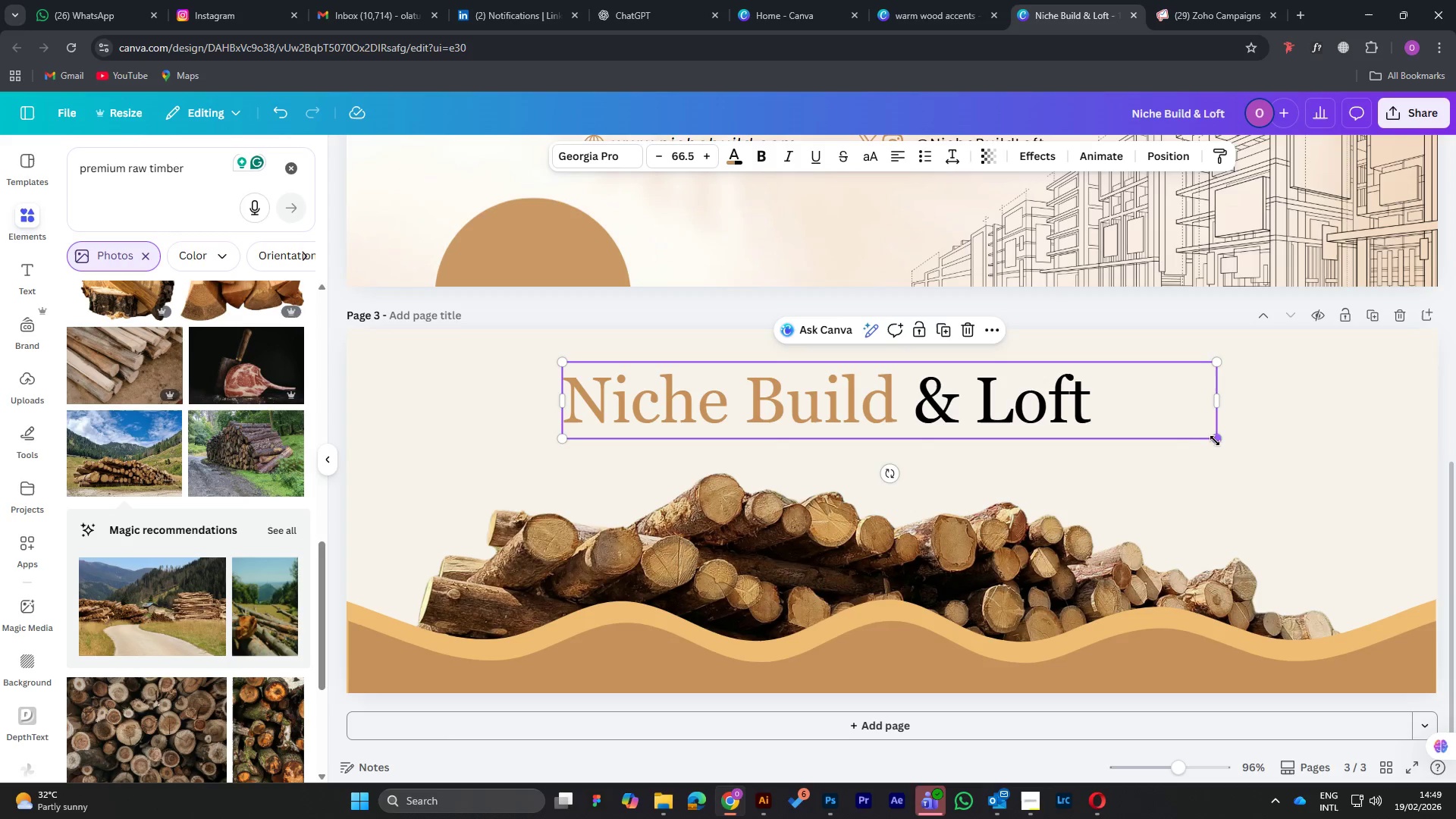 
left_click_drag(start_coordinate=[1215, 440], to_coordinate=[1234, 444])
 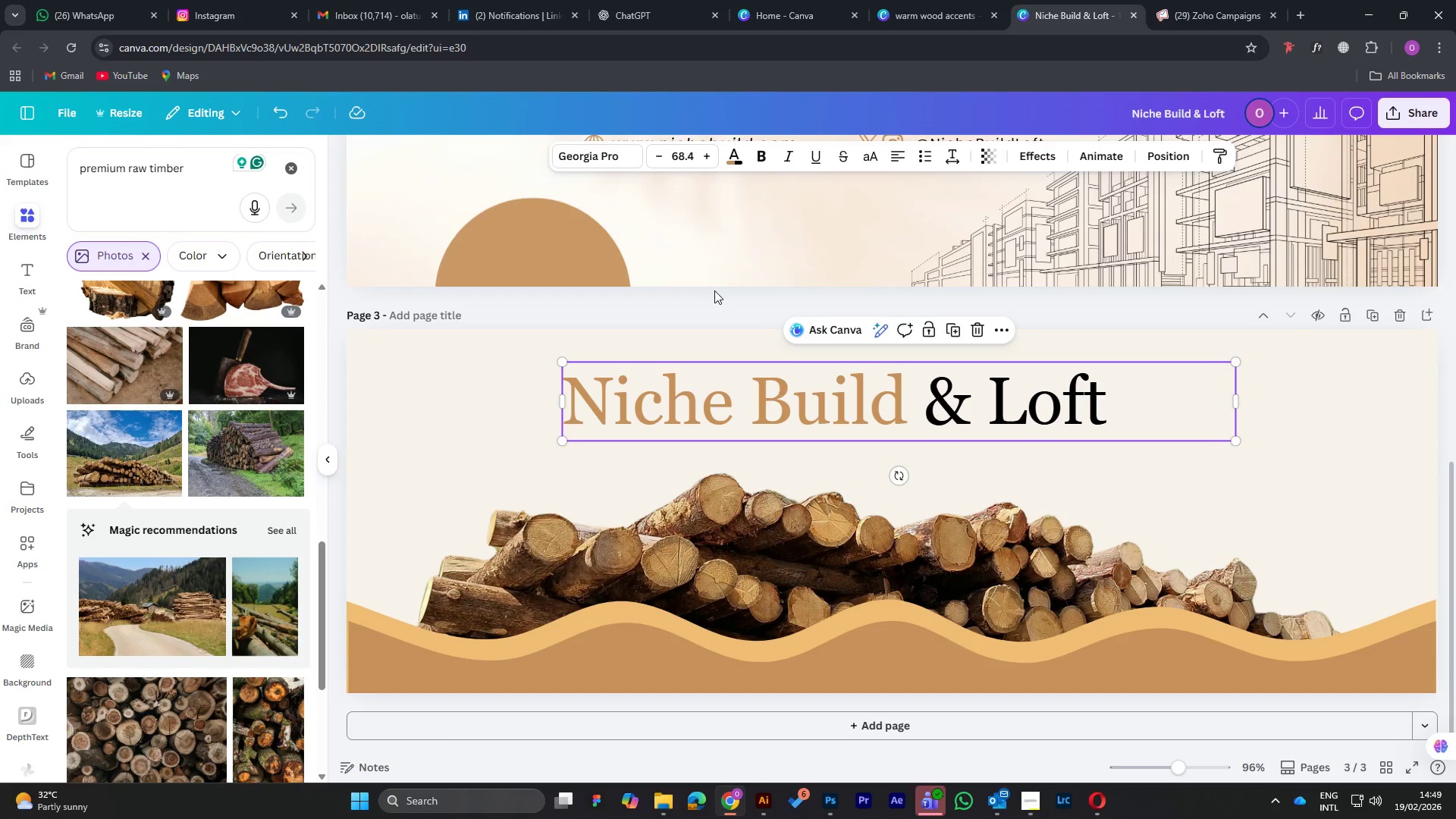 
left_click([714, 293])
 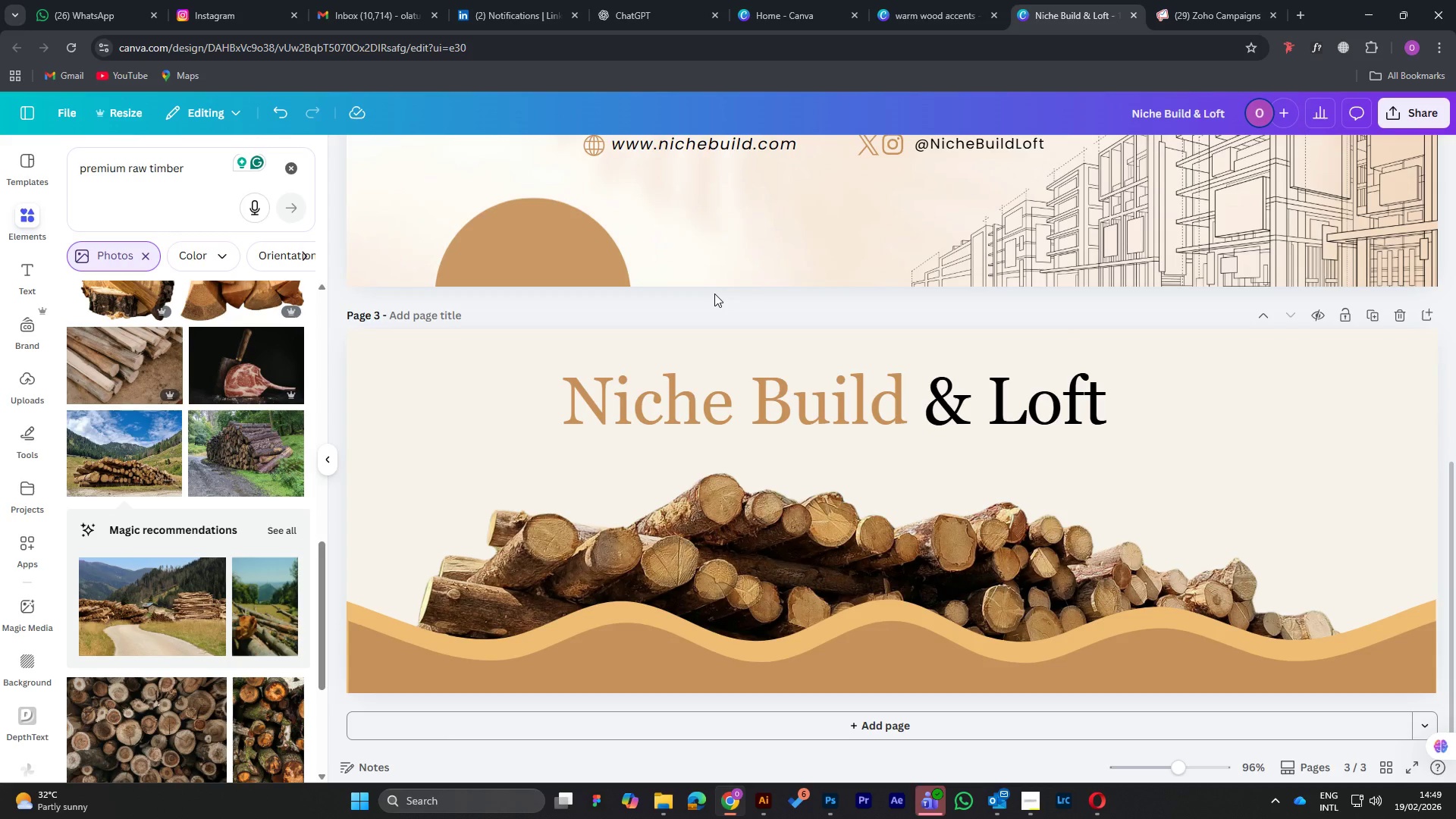 
scroll: coordinate [761, 366], scroll_direction: up, amount: 3.0
 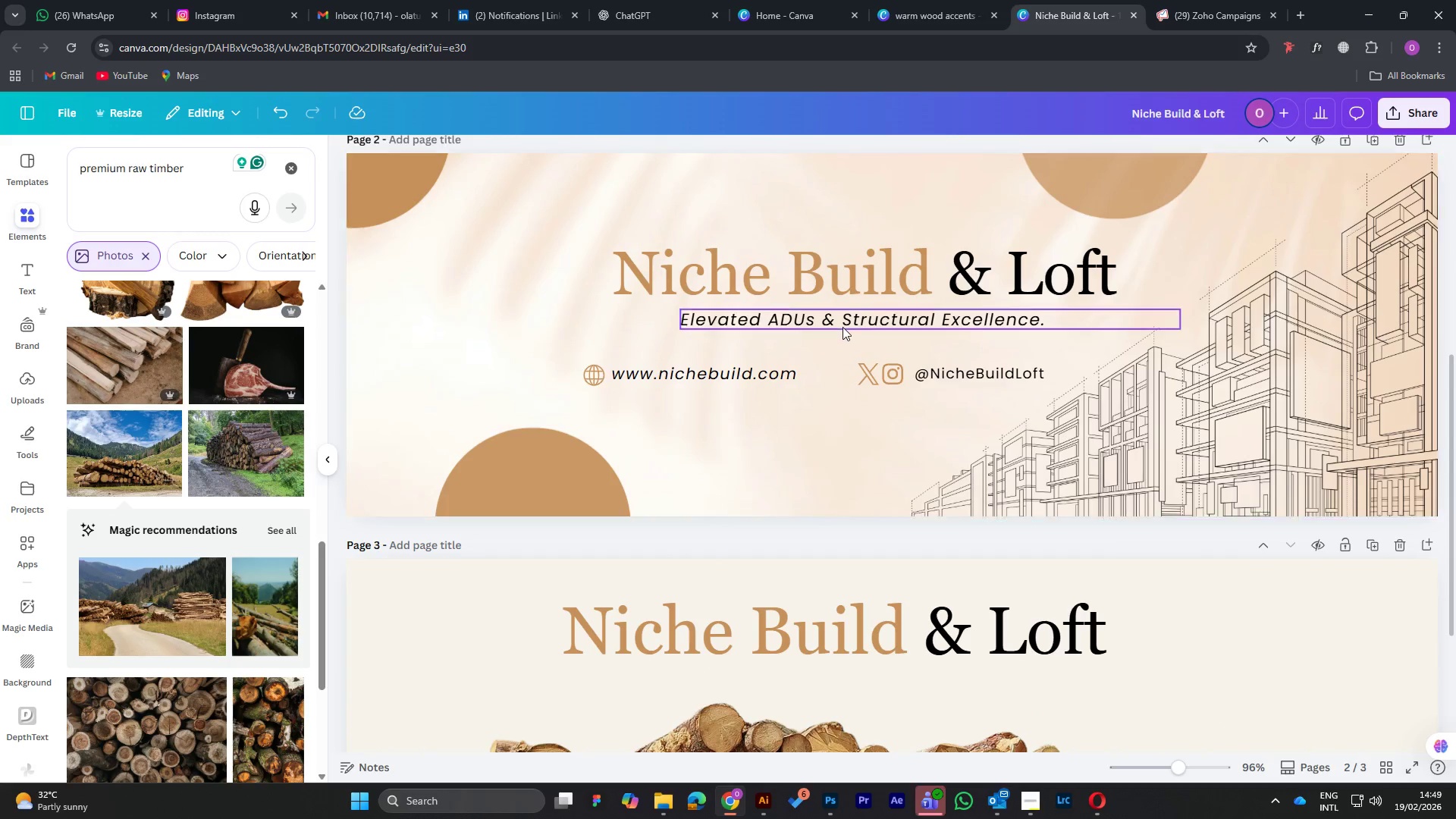 
left_click([843, 327])
 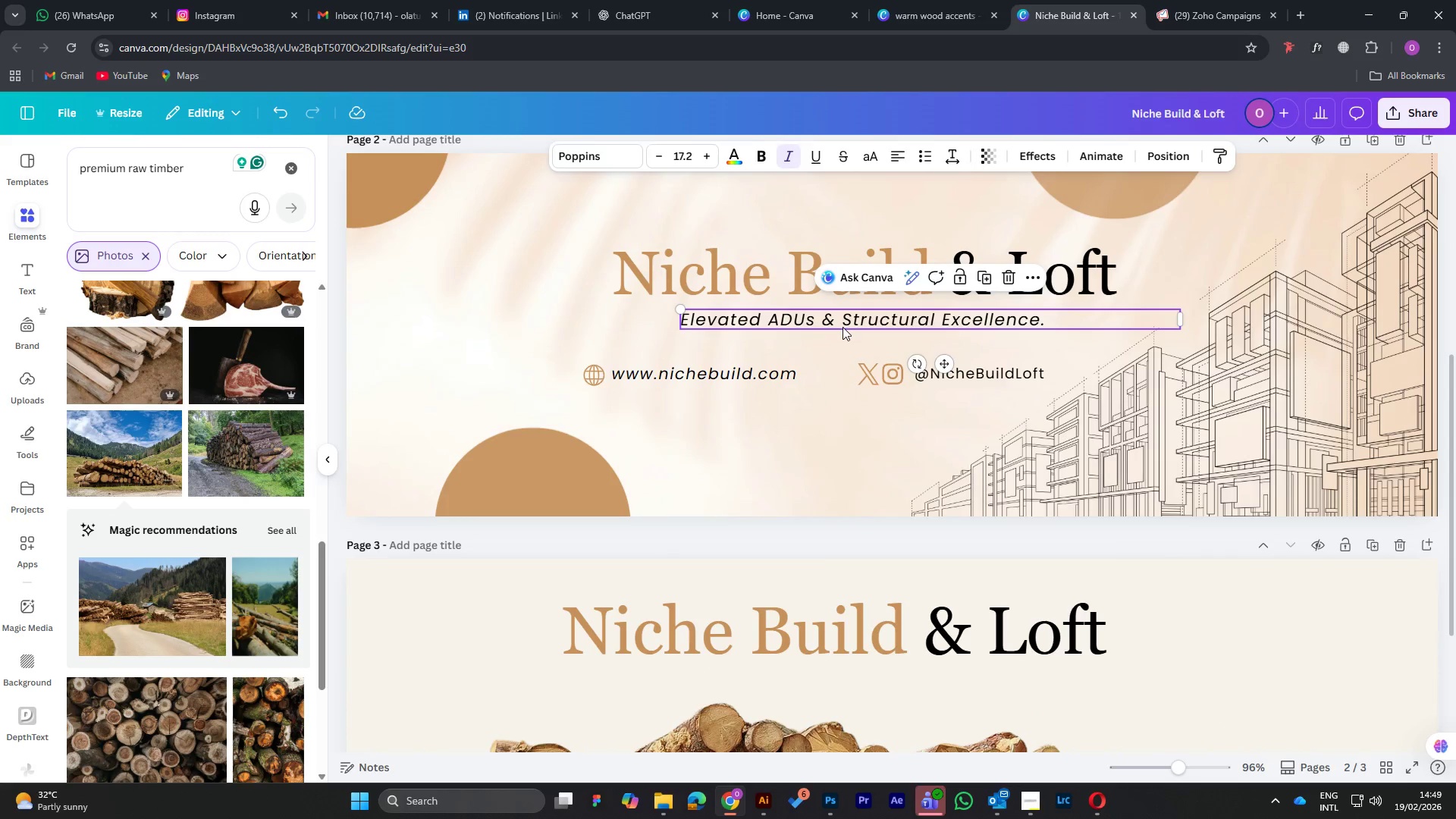 
right_click([843, 327])
 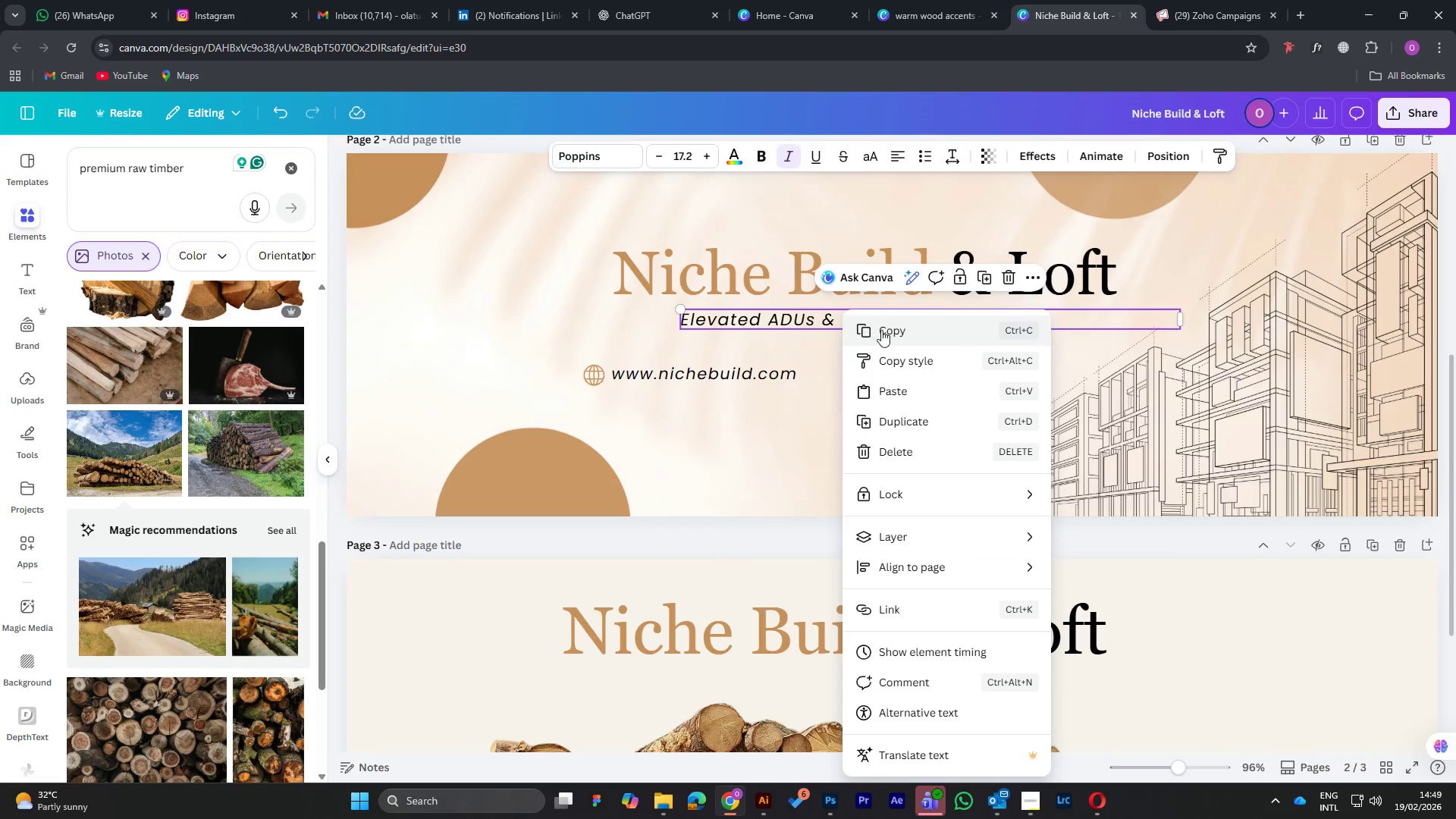 
left_click([881, 330])
 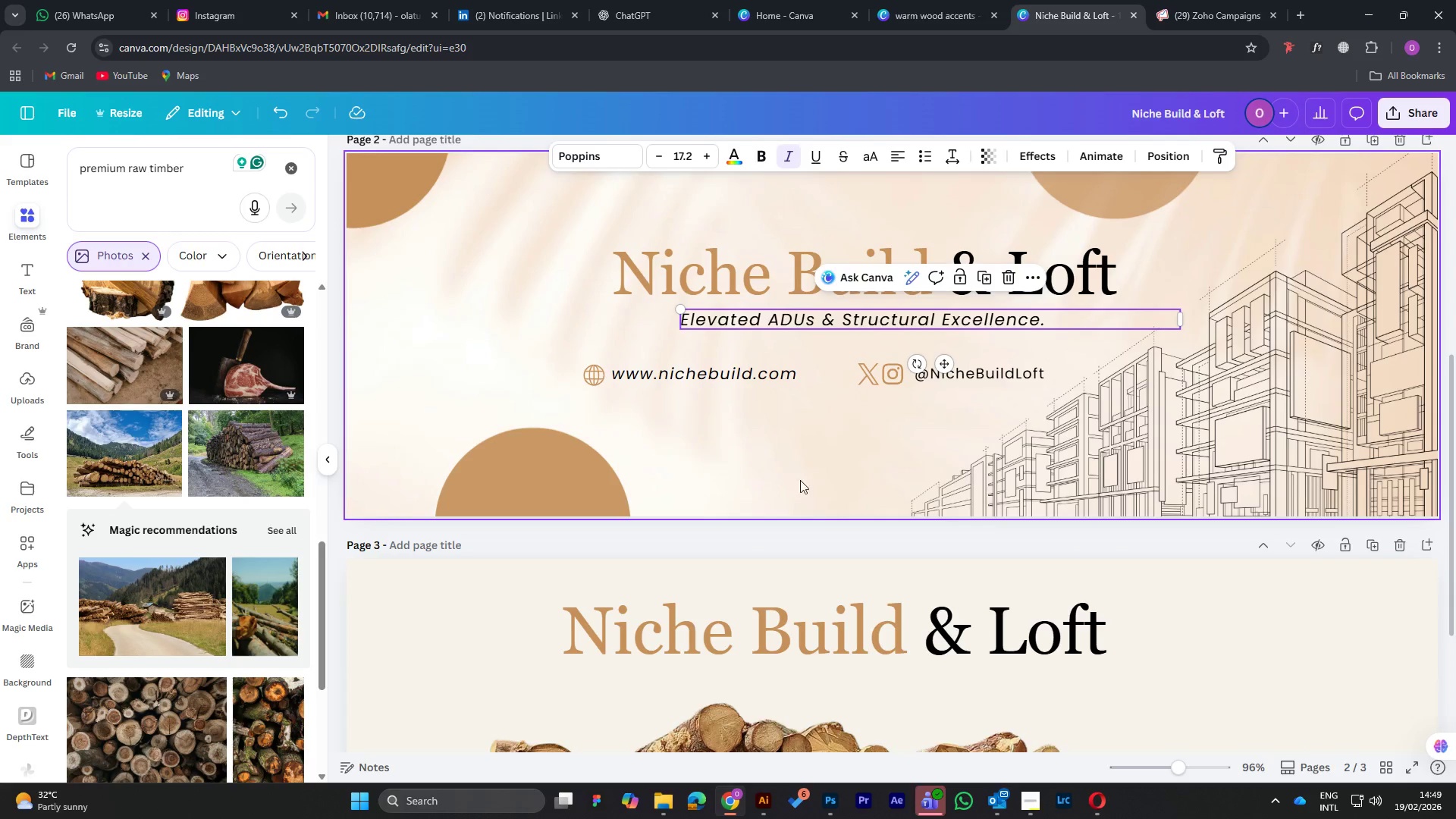 
scroll: coordinate [800, 484], scroll_direction: down, amount: 6.0
 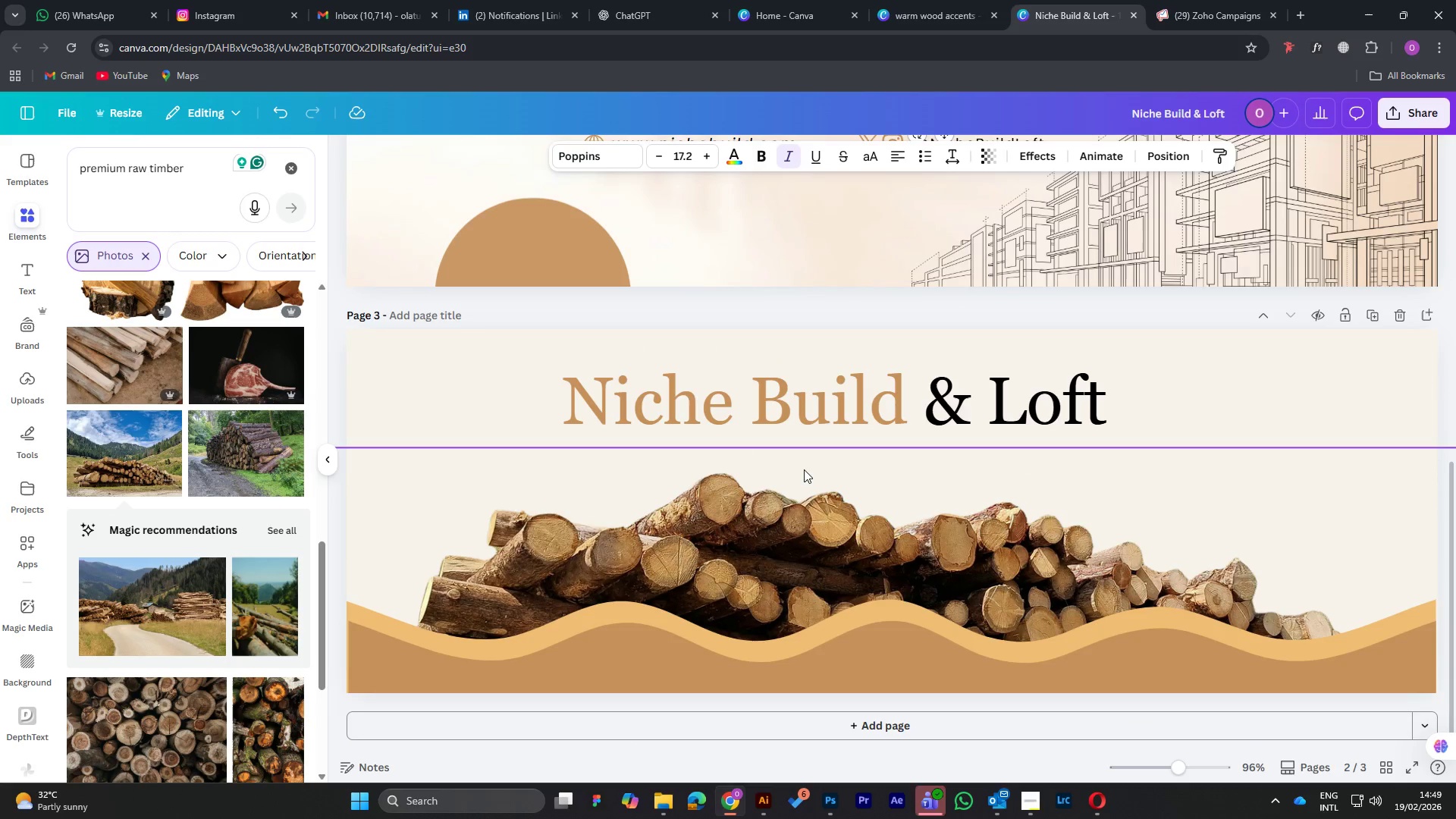 
key(Control+V)
 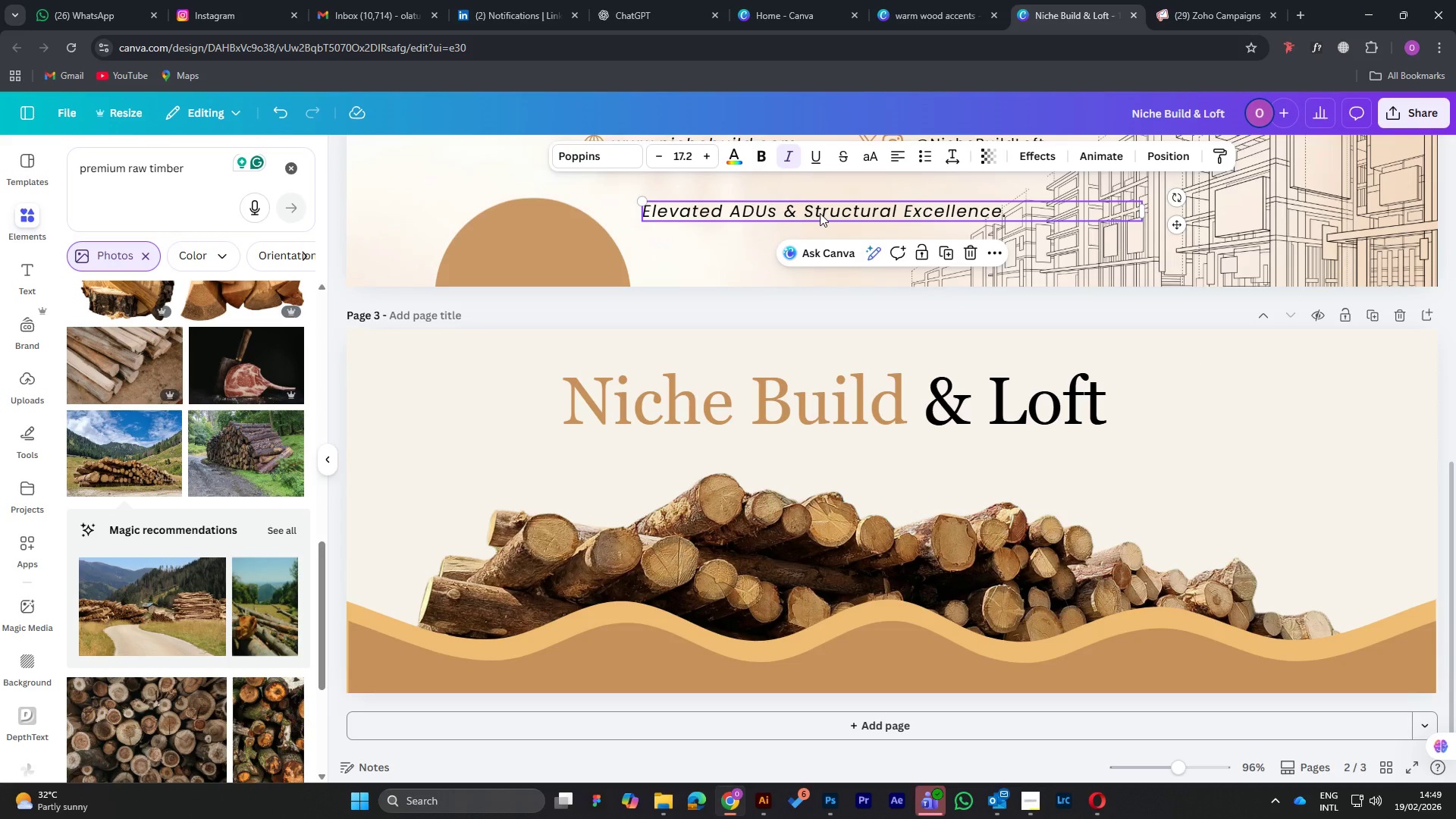 
left_click_drag(start_coordinate=[820, 213], to_coordinate=[761, 445])
 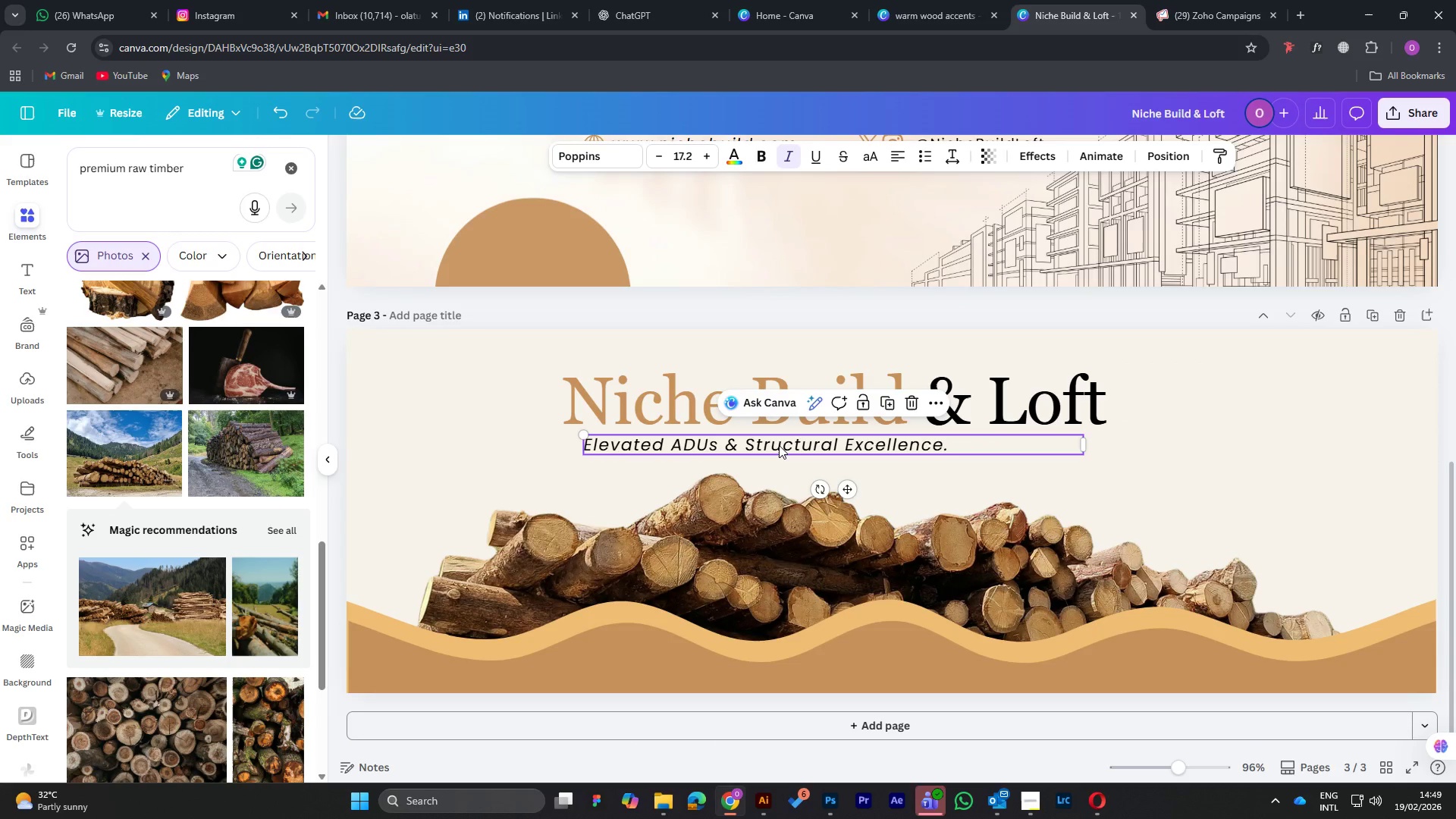 
left_click_drag(start_coordinate=[779, 445], to_coordinate=[943, 441])
 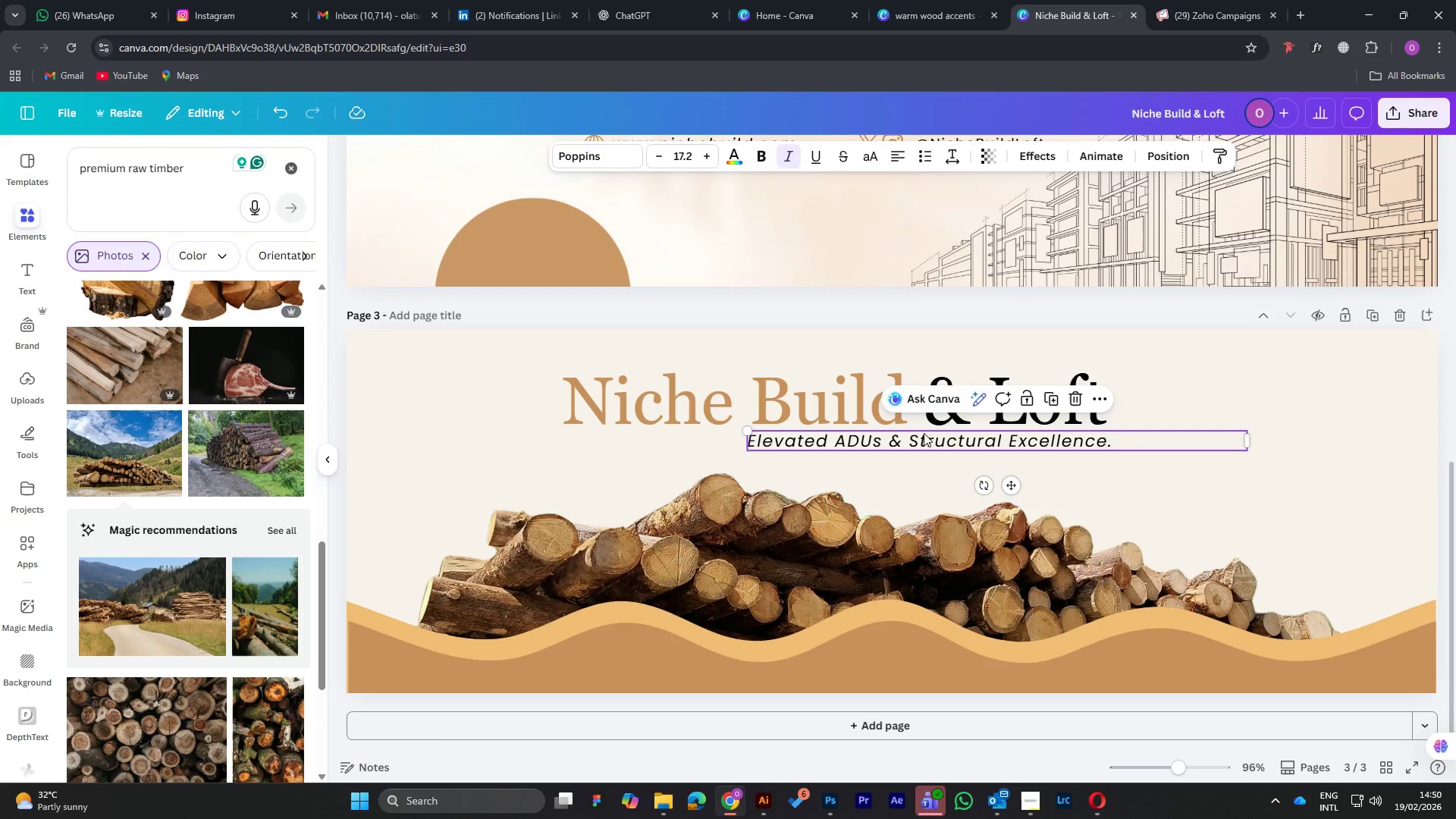 
left_click([815, 304])
 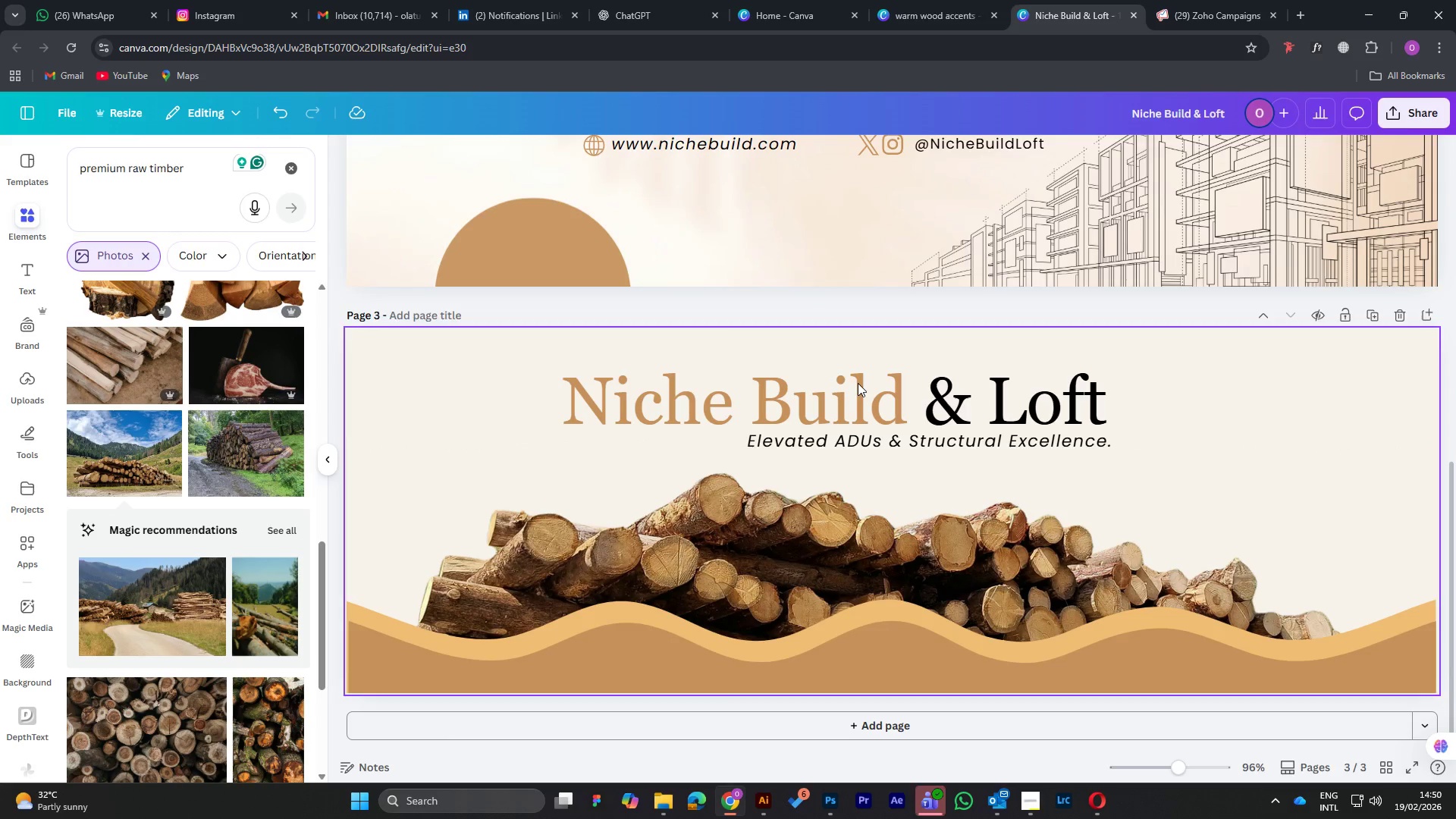 
left_click_drag(start_coordinate=[846, 408], to_coordinate=[849, 413])
 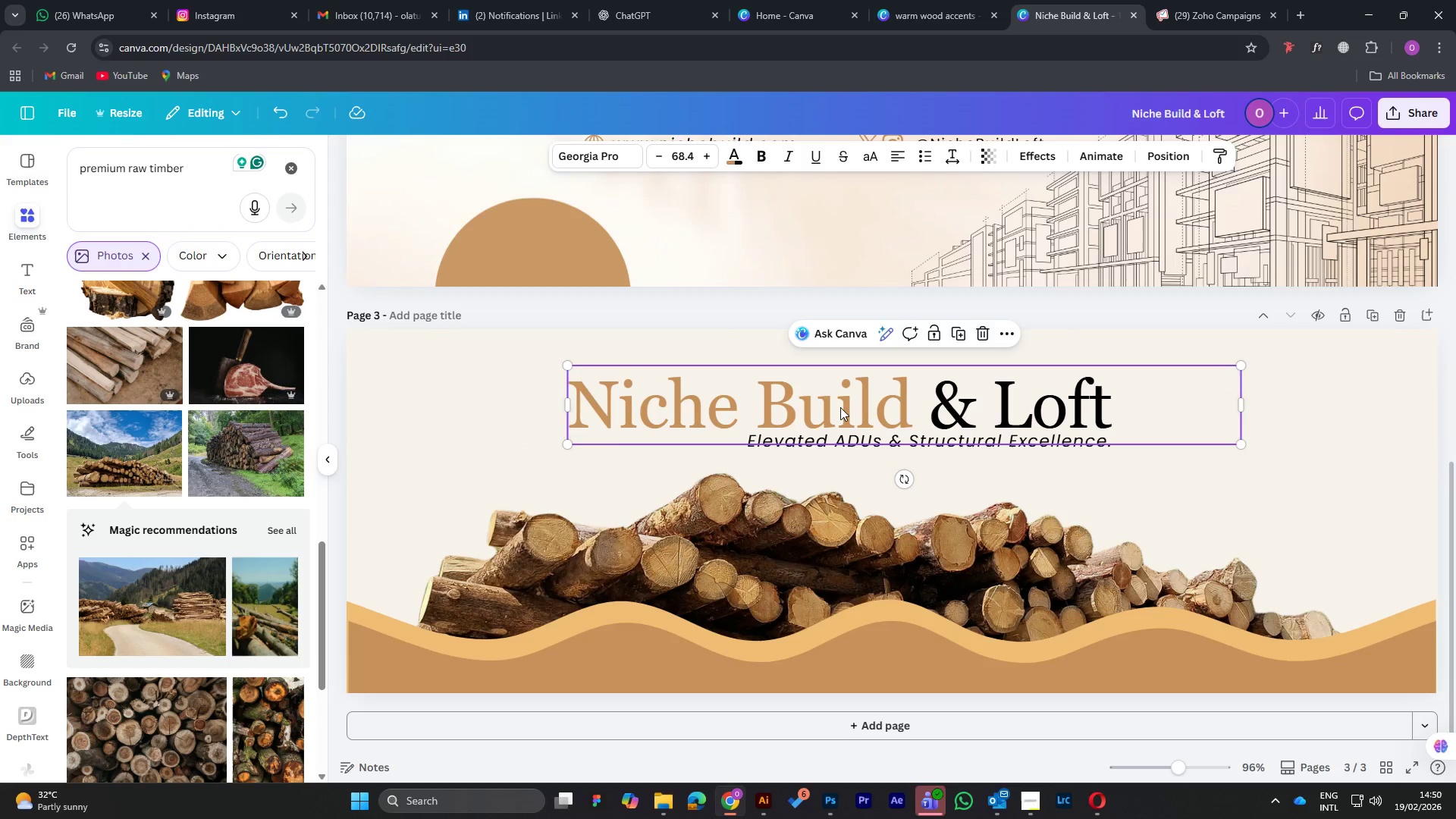 
key(ArrowUp)
 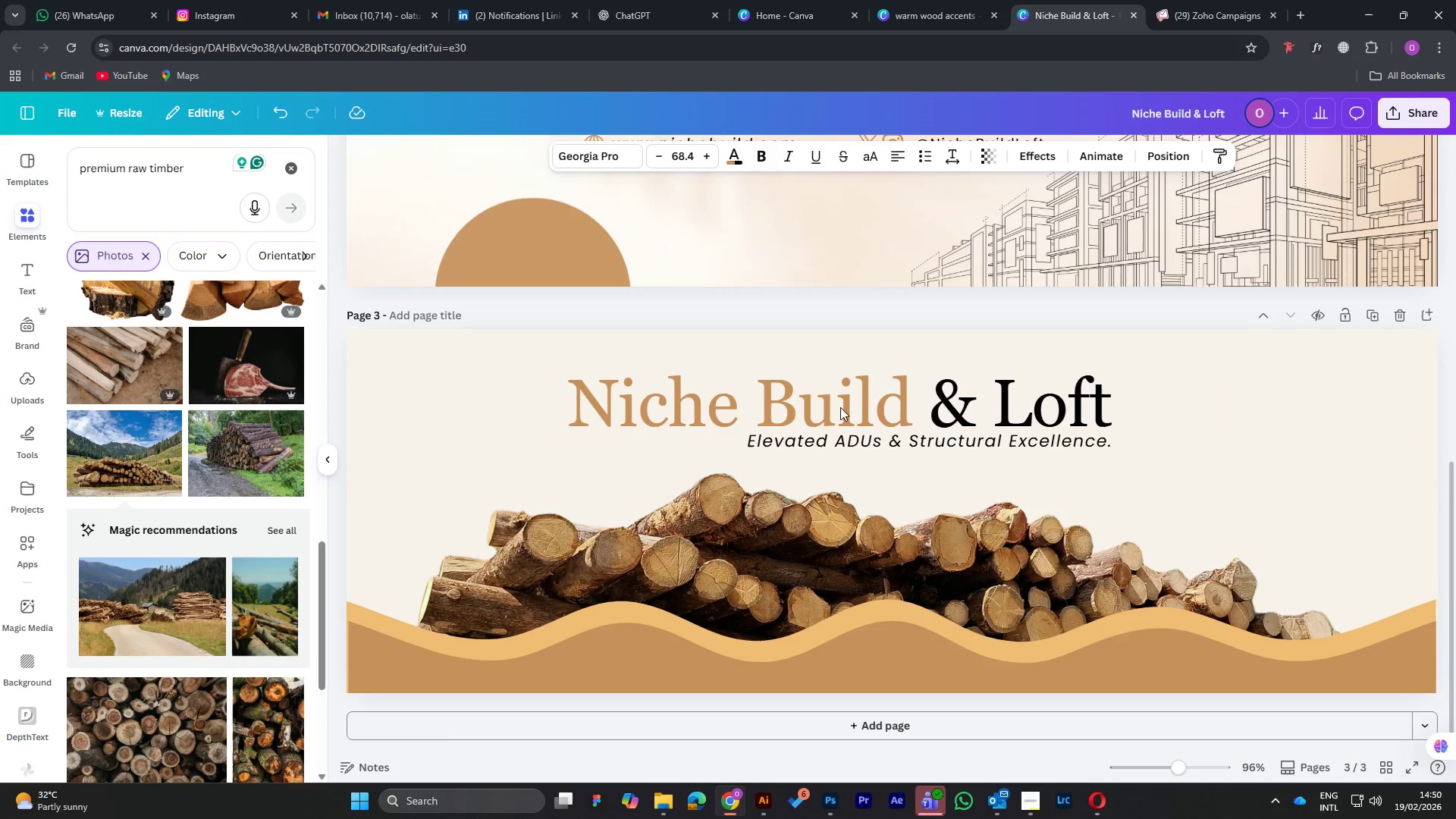 
key(ArrowUp)
 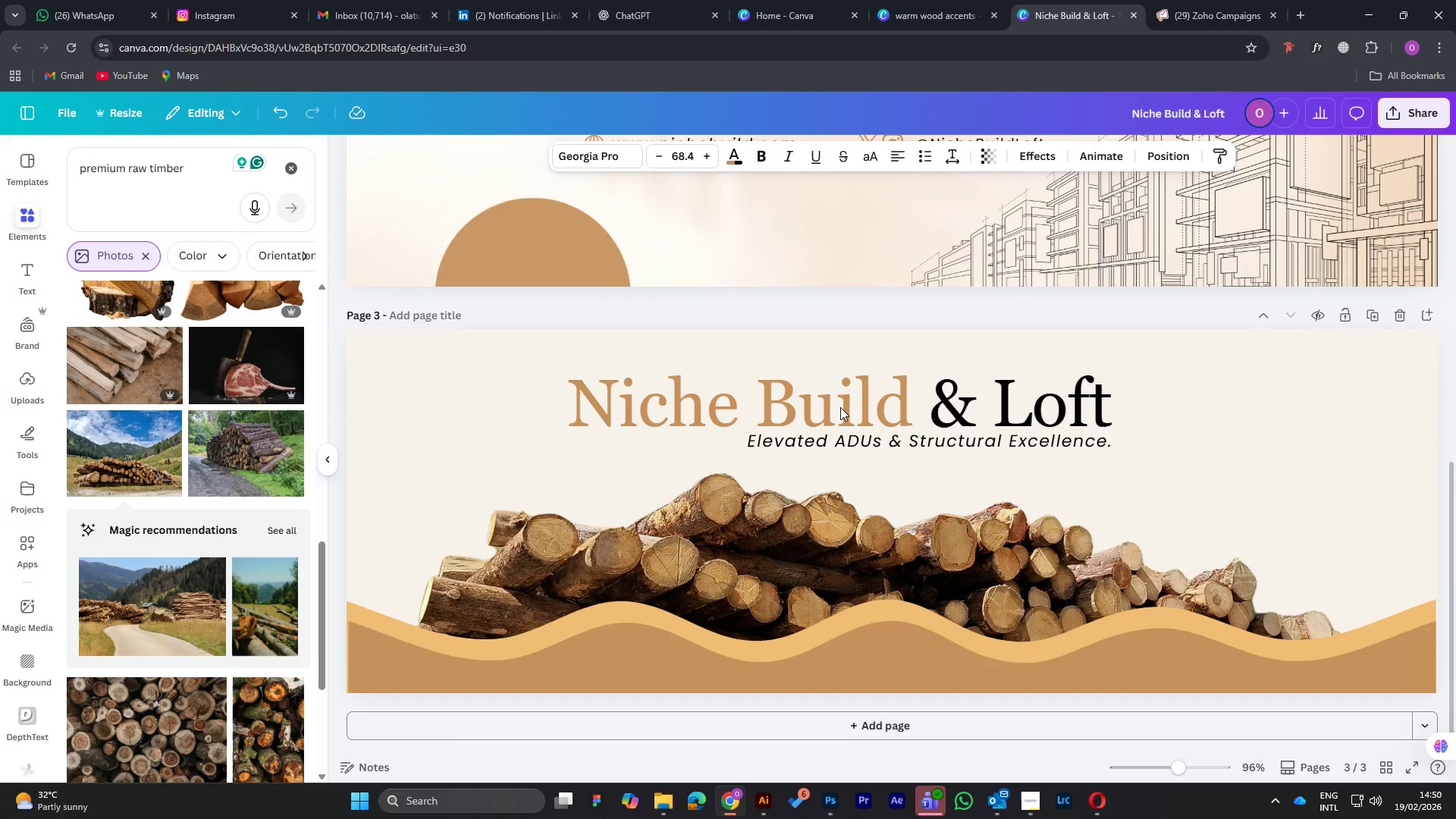 
key(ArrowUp)
 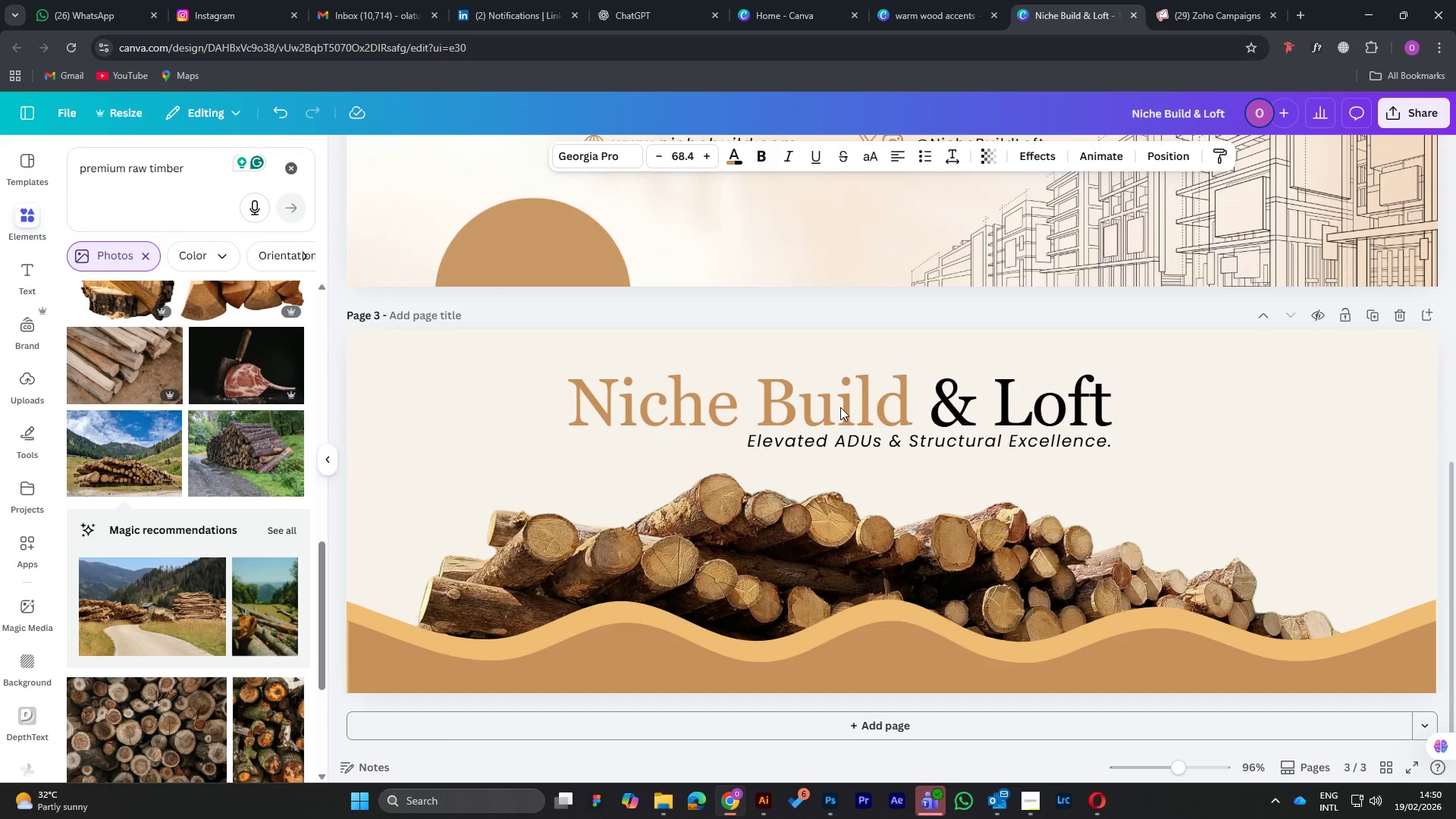 
key(ArrowUp)
 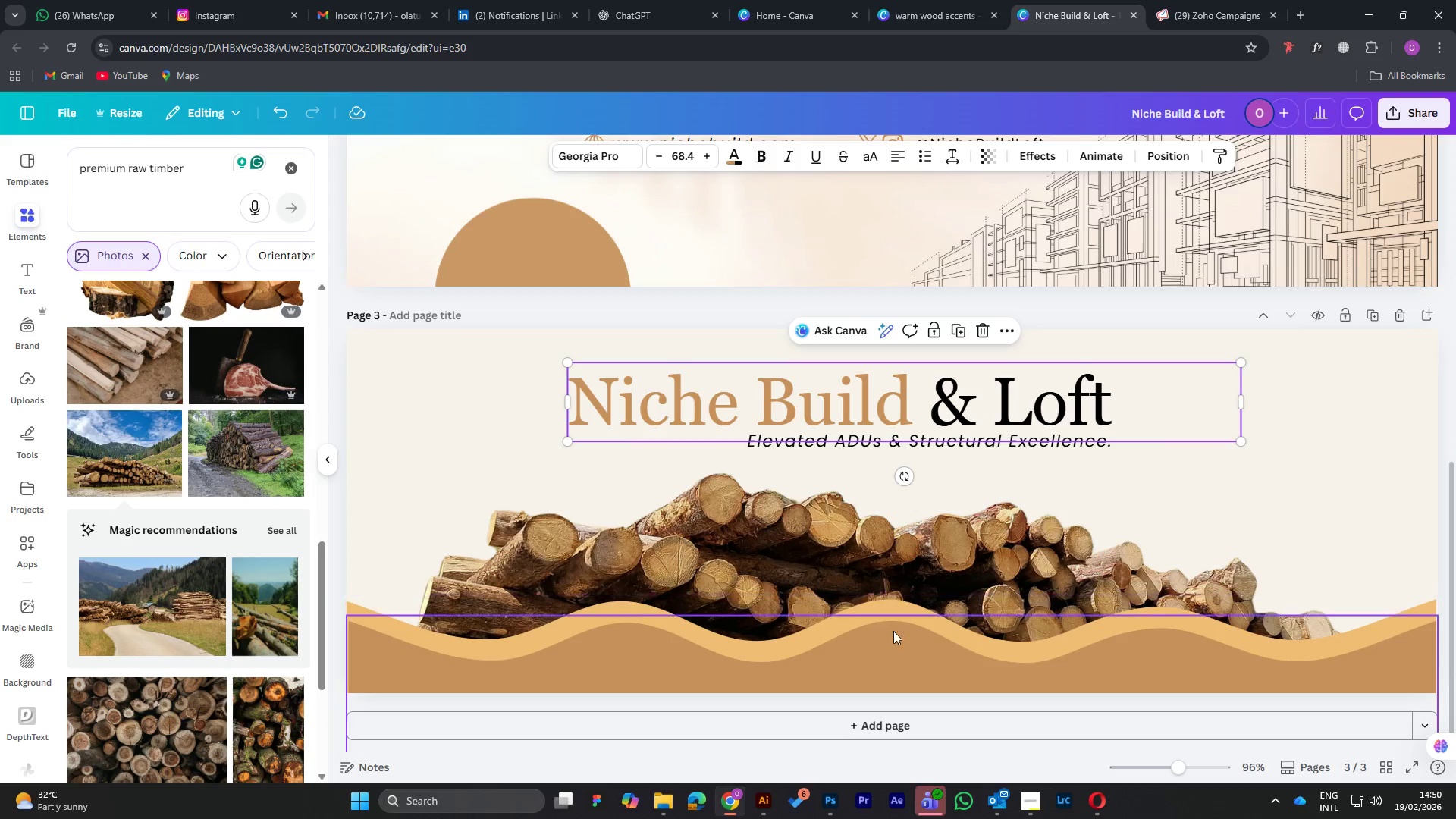 
left_click([899, 660])
 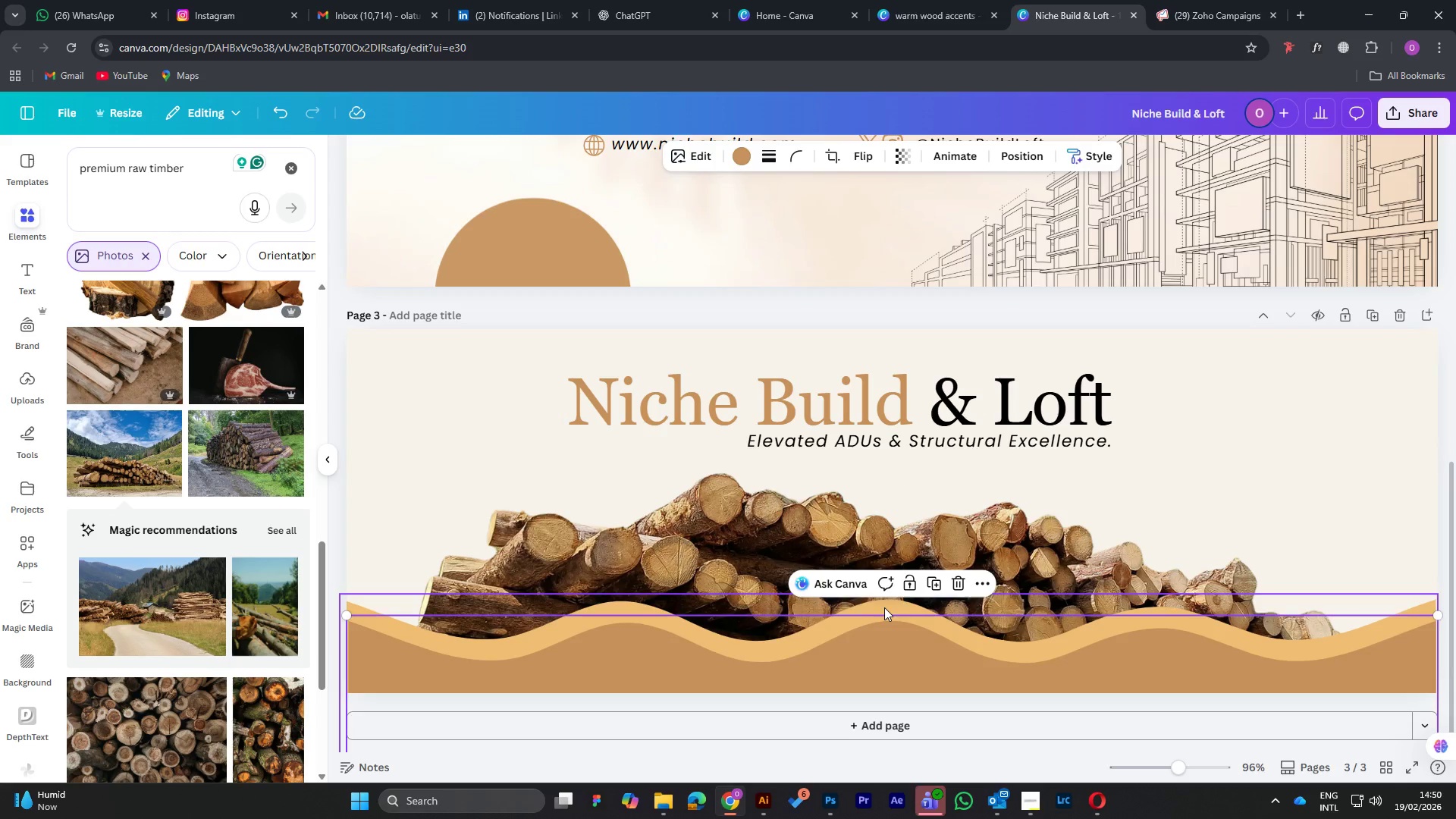 
left_click([884, 607])
 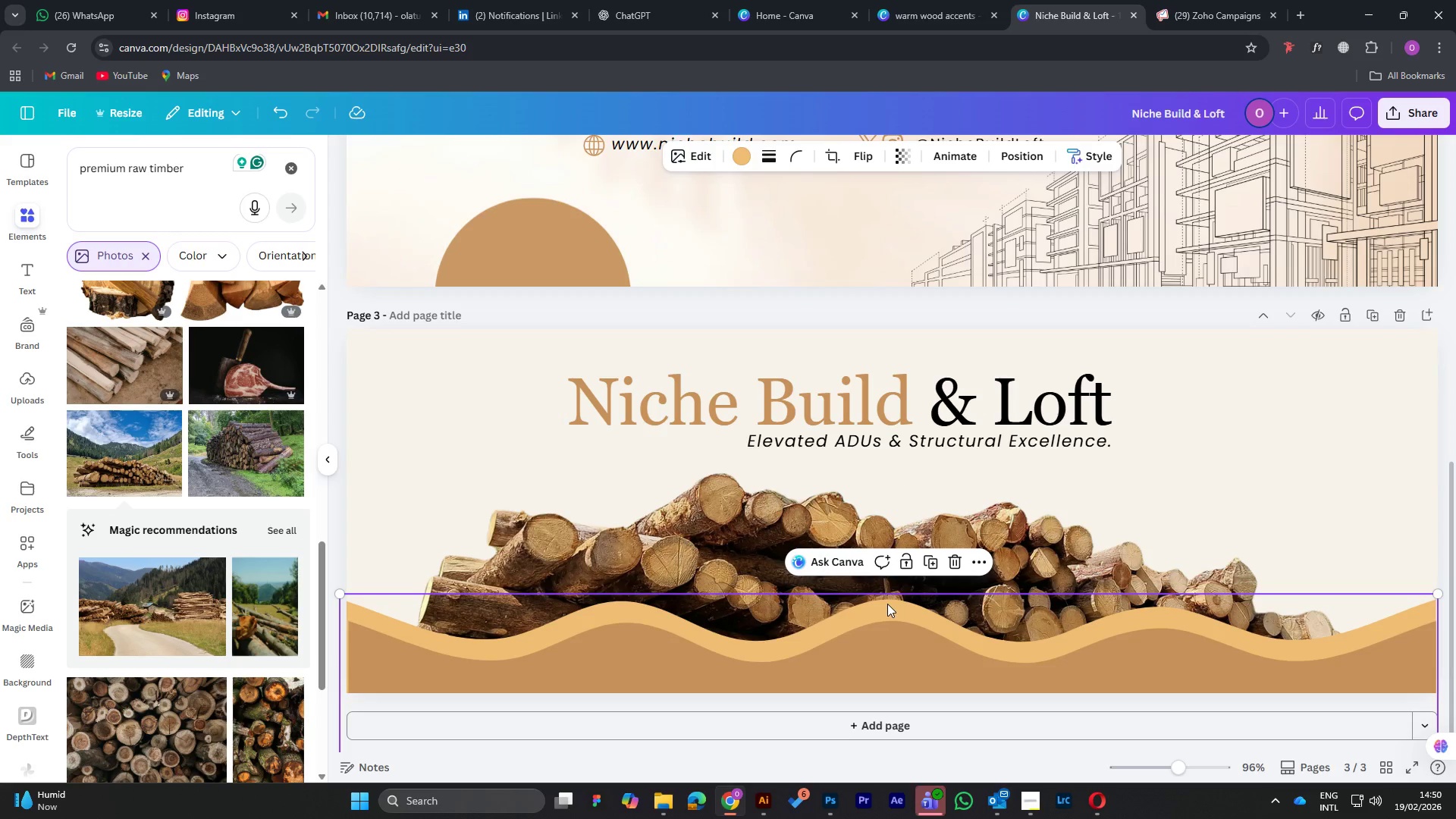 
left_click_drag(start_coordinate=[886, 604], to_coordinate=[887, 592])
 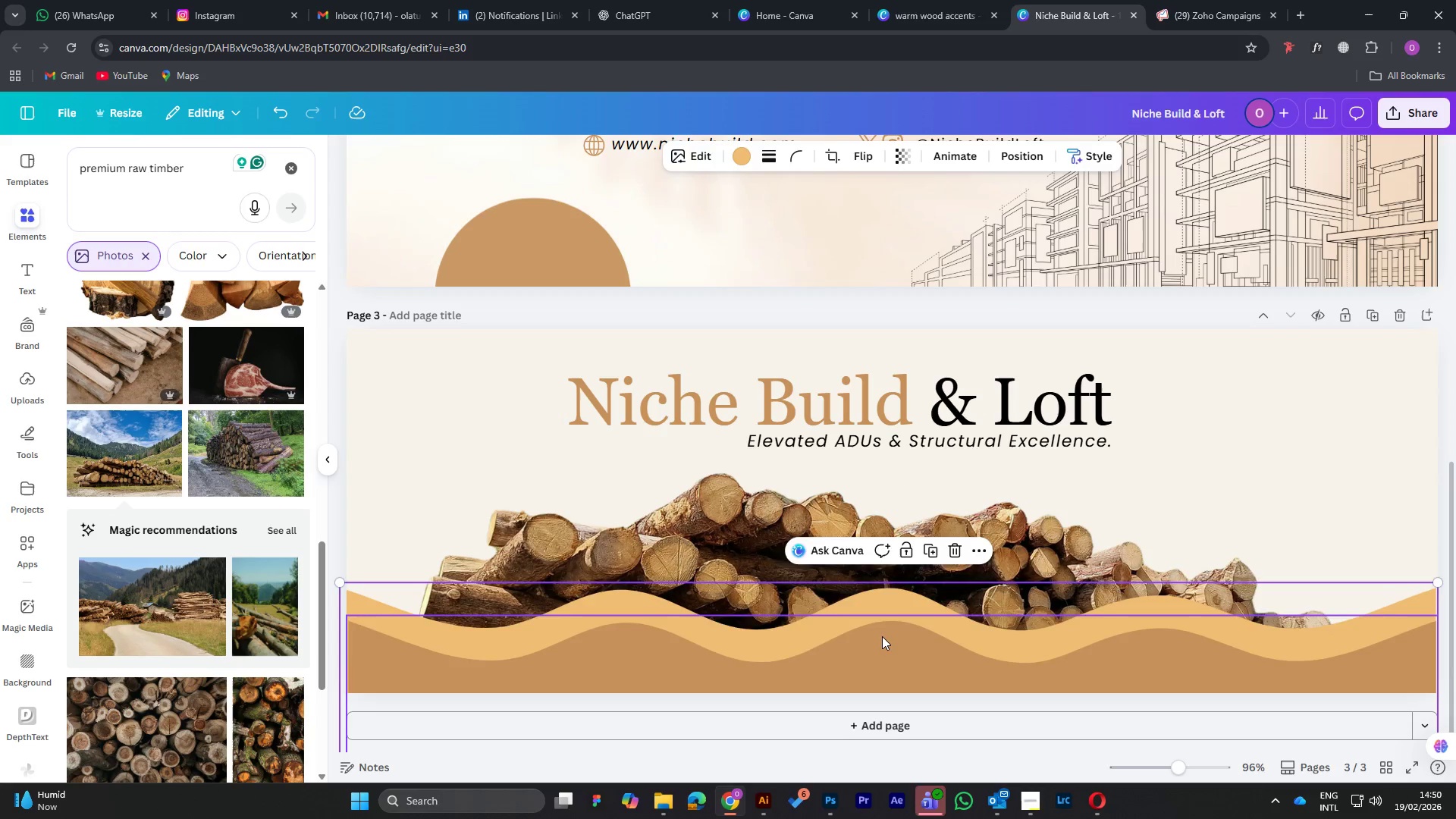 
left_click_drag(start_coordinate=[882, 636], to_coordinate=[879, 628])
 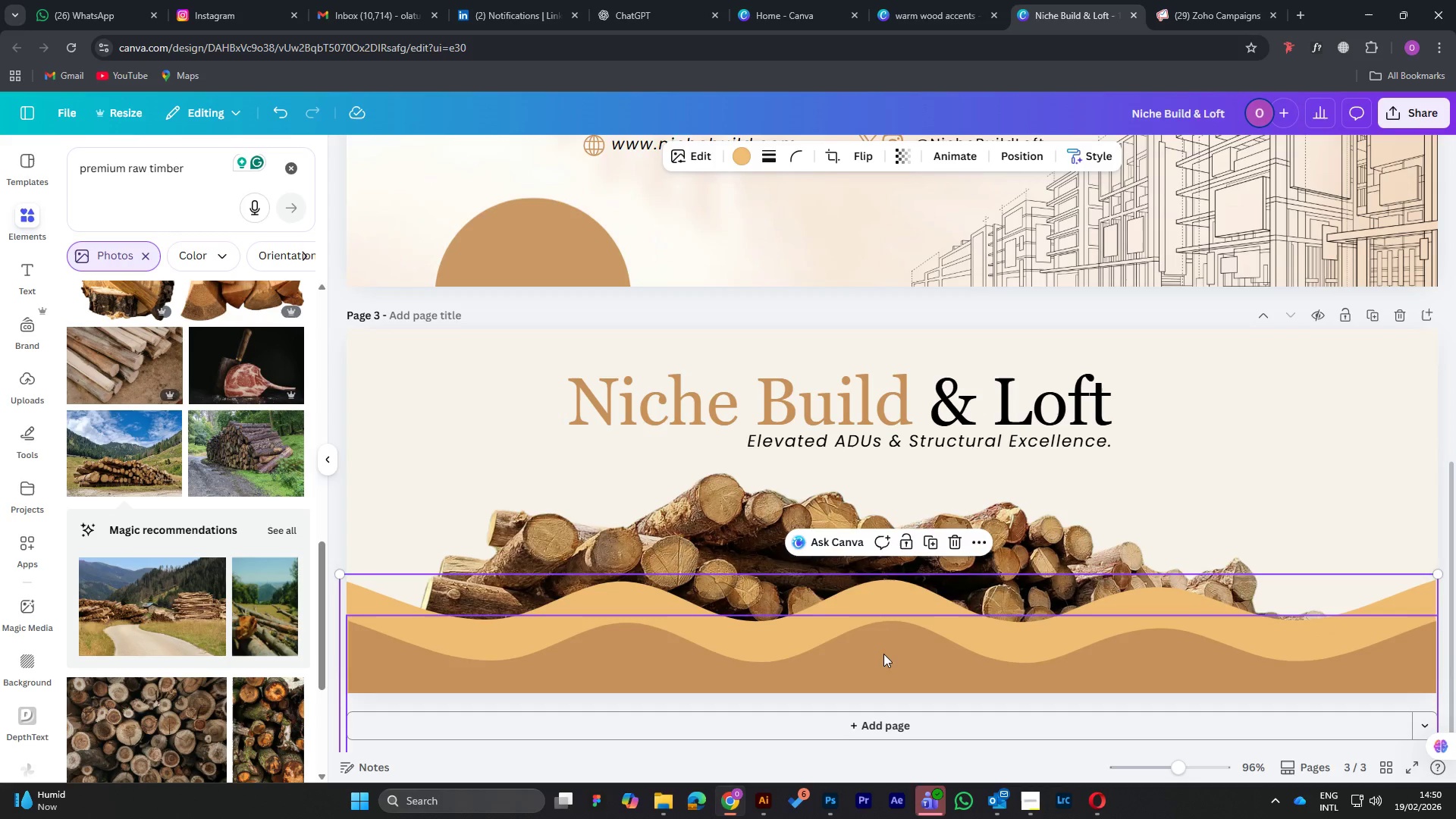 
left_click([884, 654])
 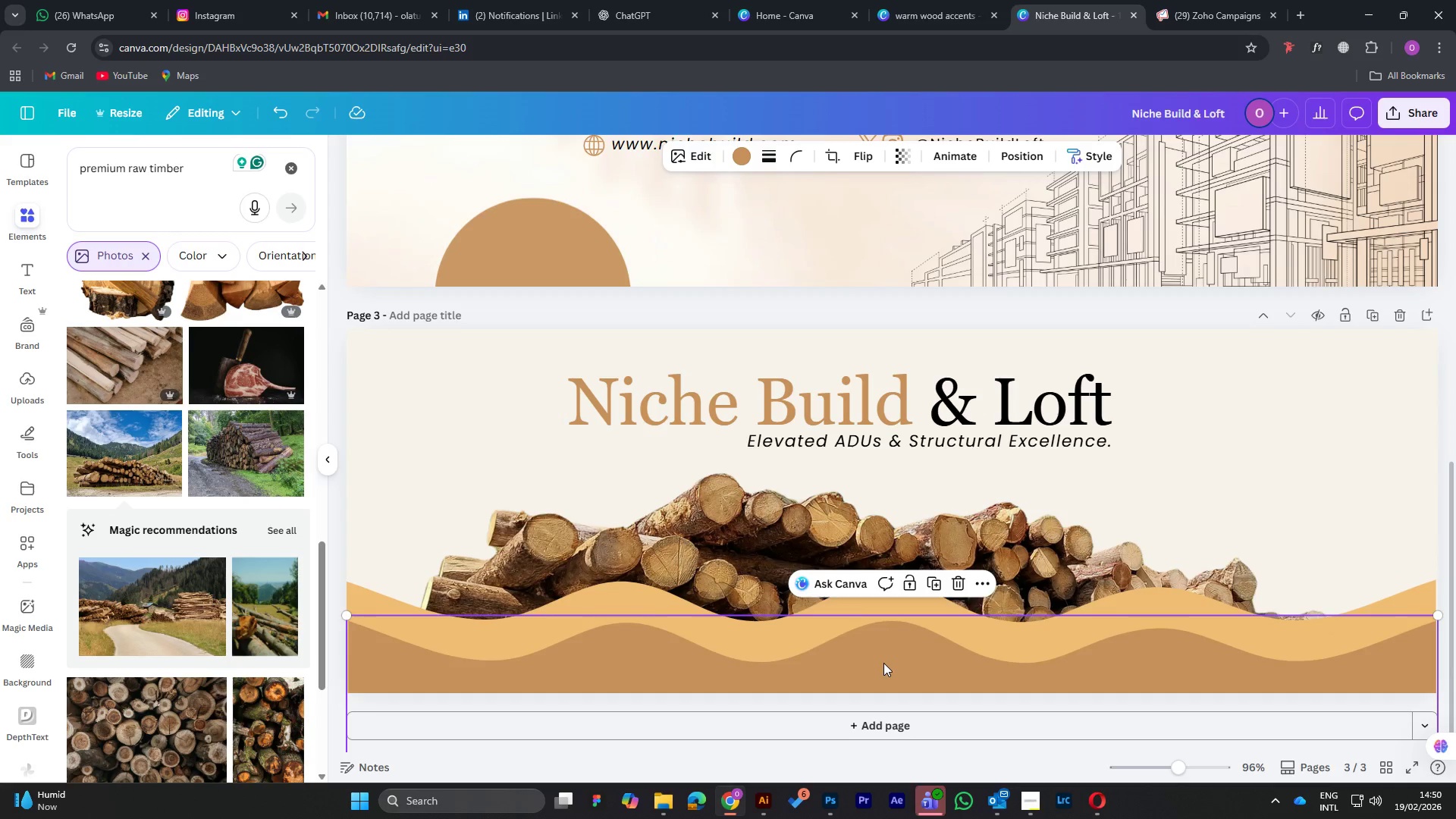 
left_click_drag(start_coordinate=[883, 663], to_coordinate=[882, 647])
 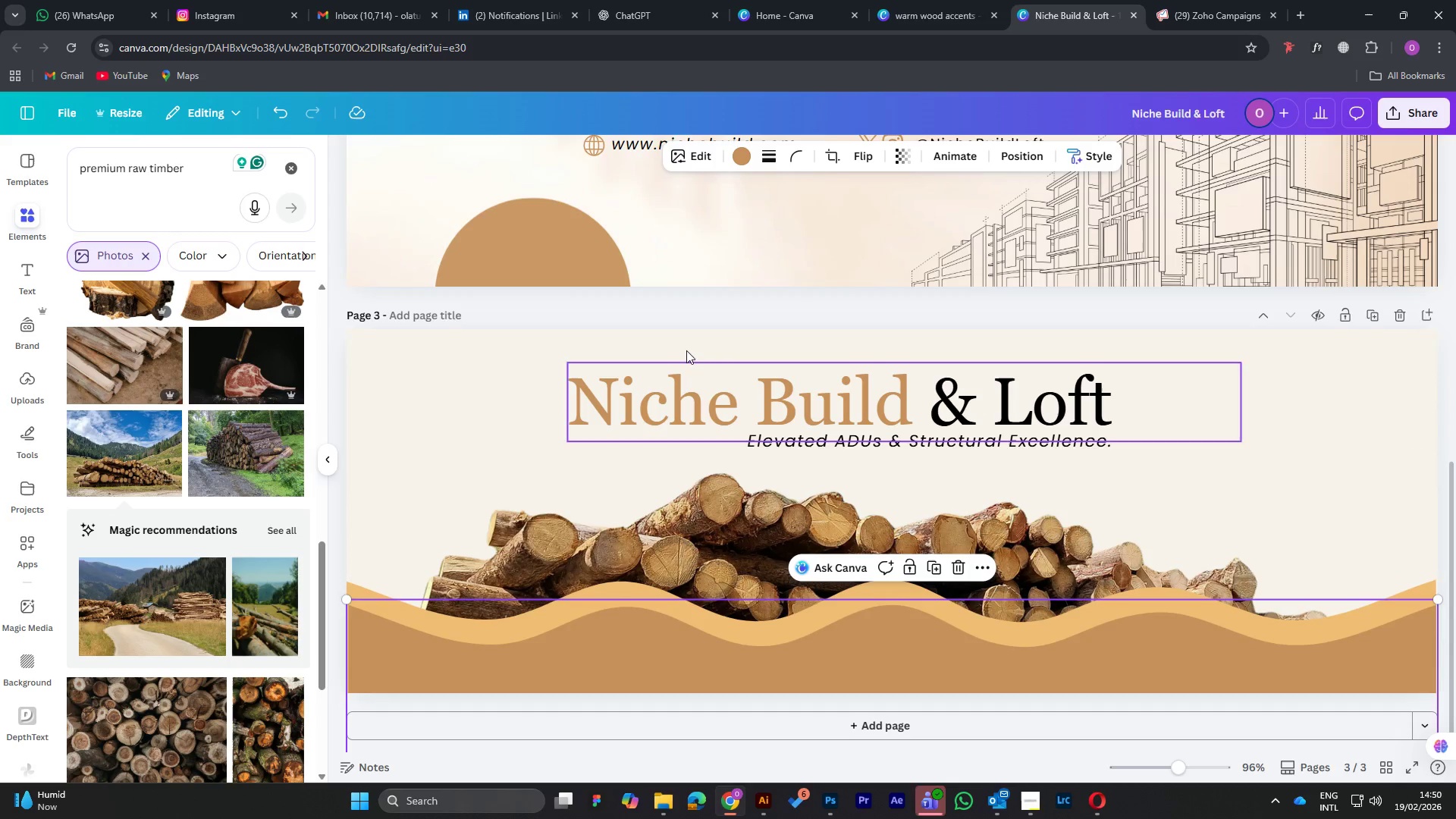 
scroll: coordinate [714, 378], scroll_direction: up, amount: 2.0
 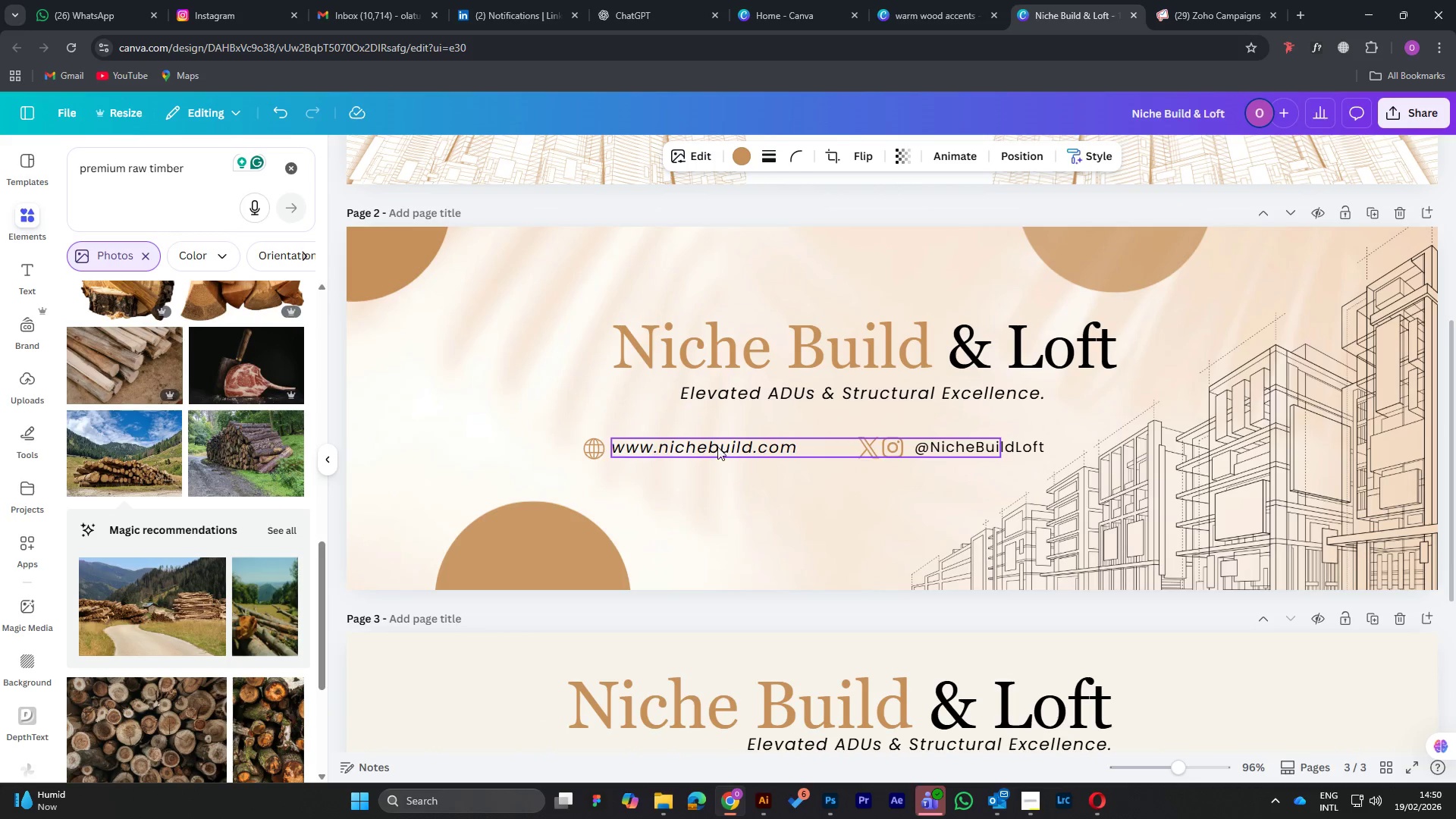 
left_click([719, 451])
 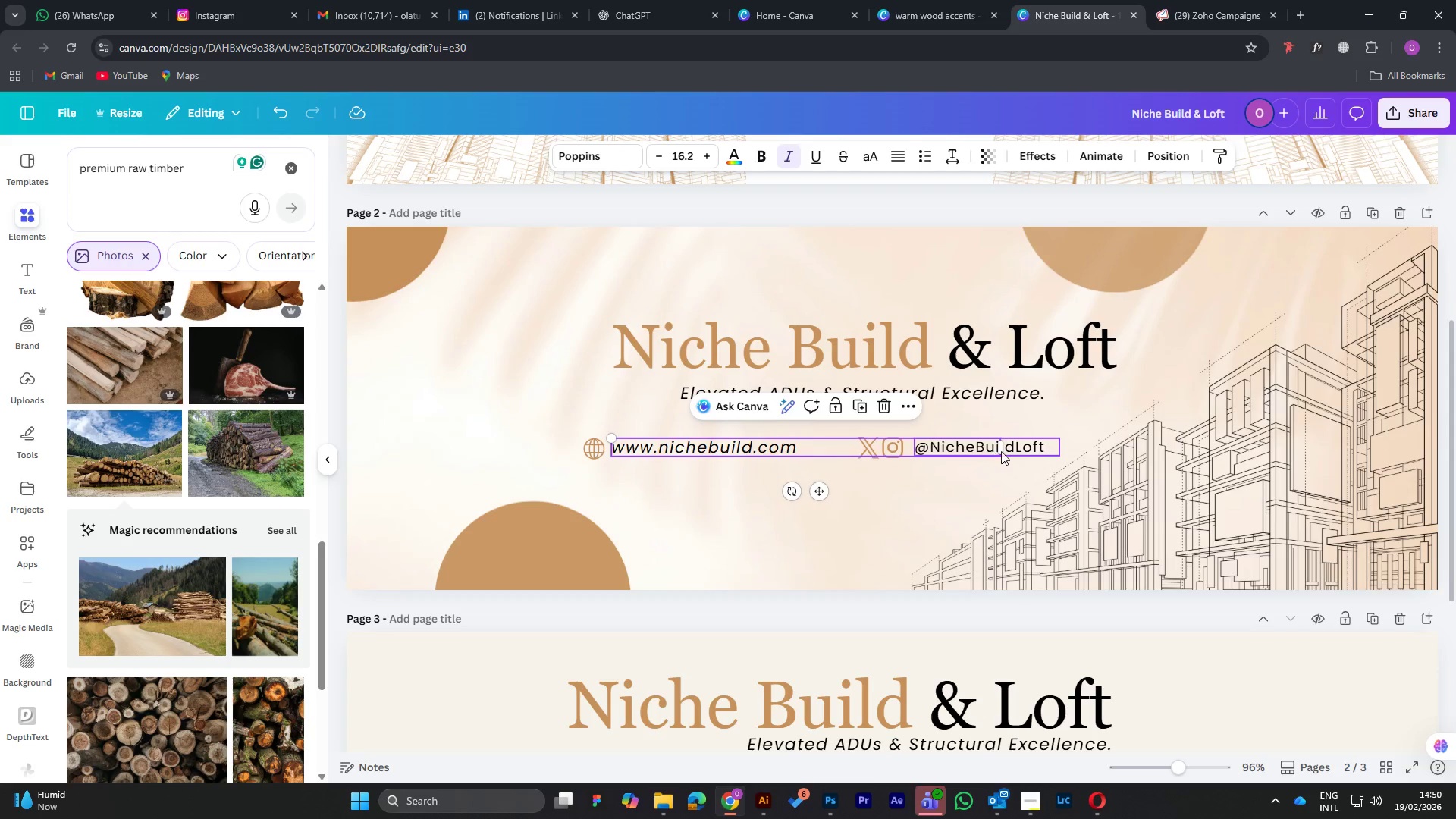 
left_click_drag(start_coordinate=[1002, 449], to_coordinate=[821, 436])
 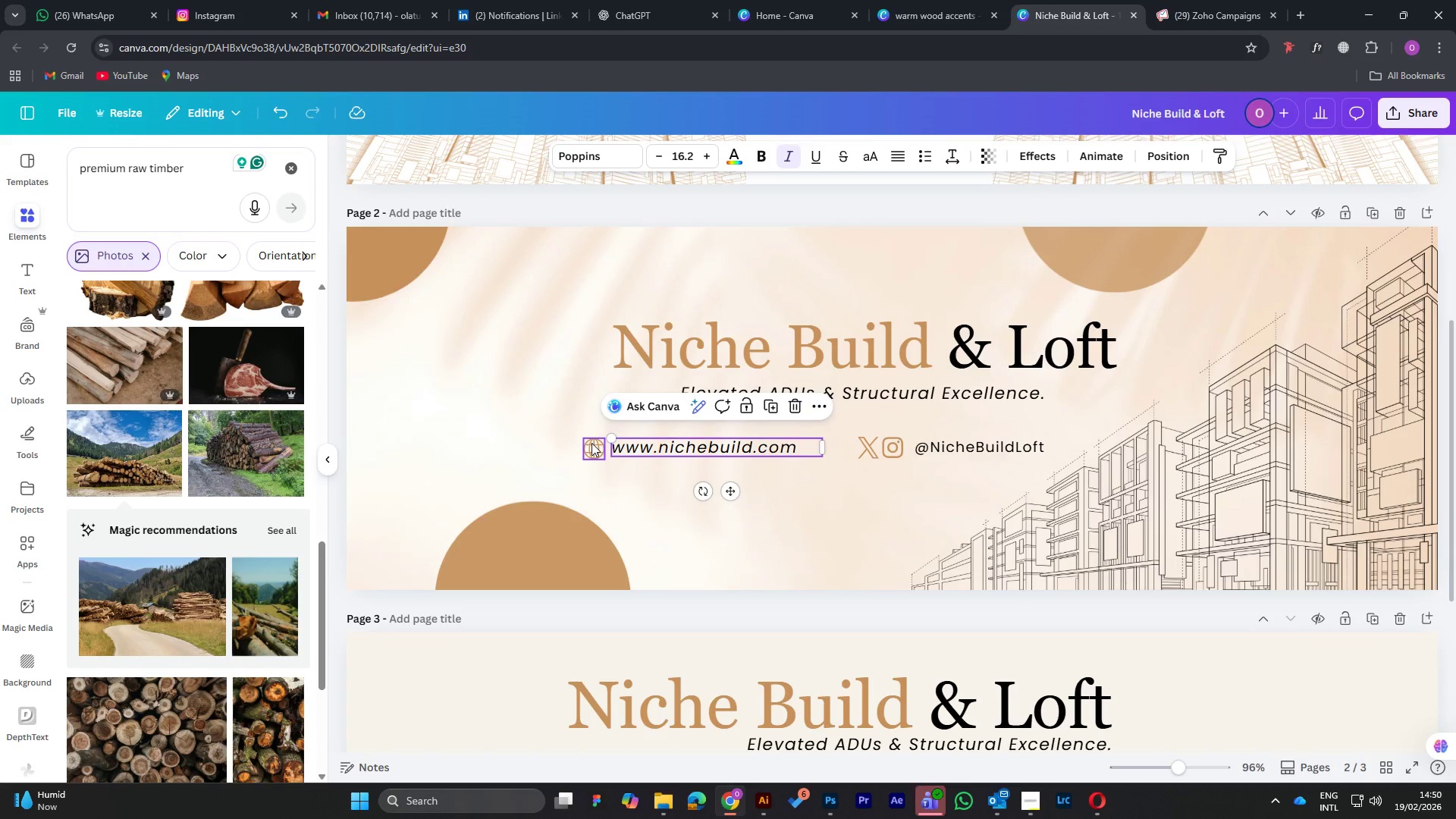 
hold_key(key=ShiftLeft, duration=0.7)
left_click([592, 443])
 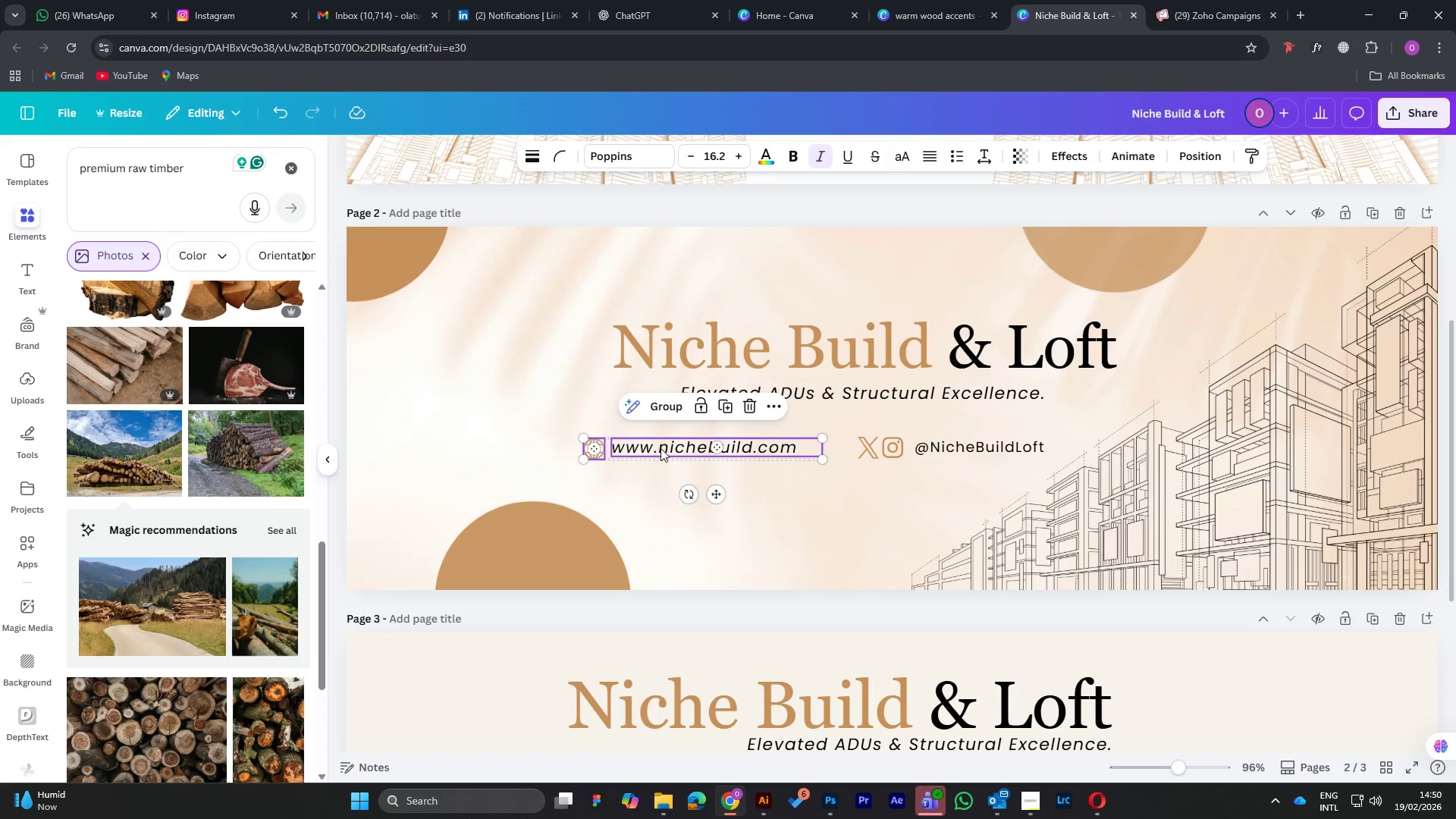 
right_click([661, 448])
 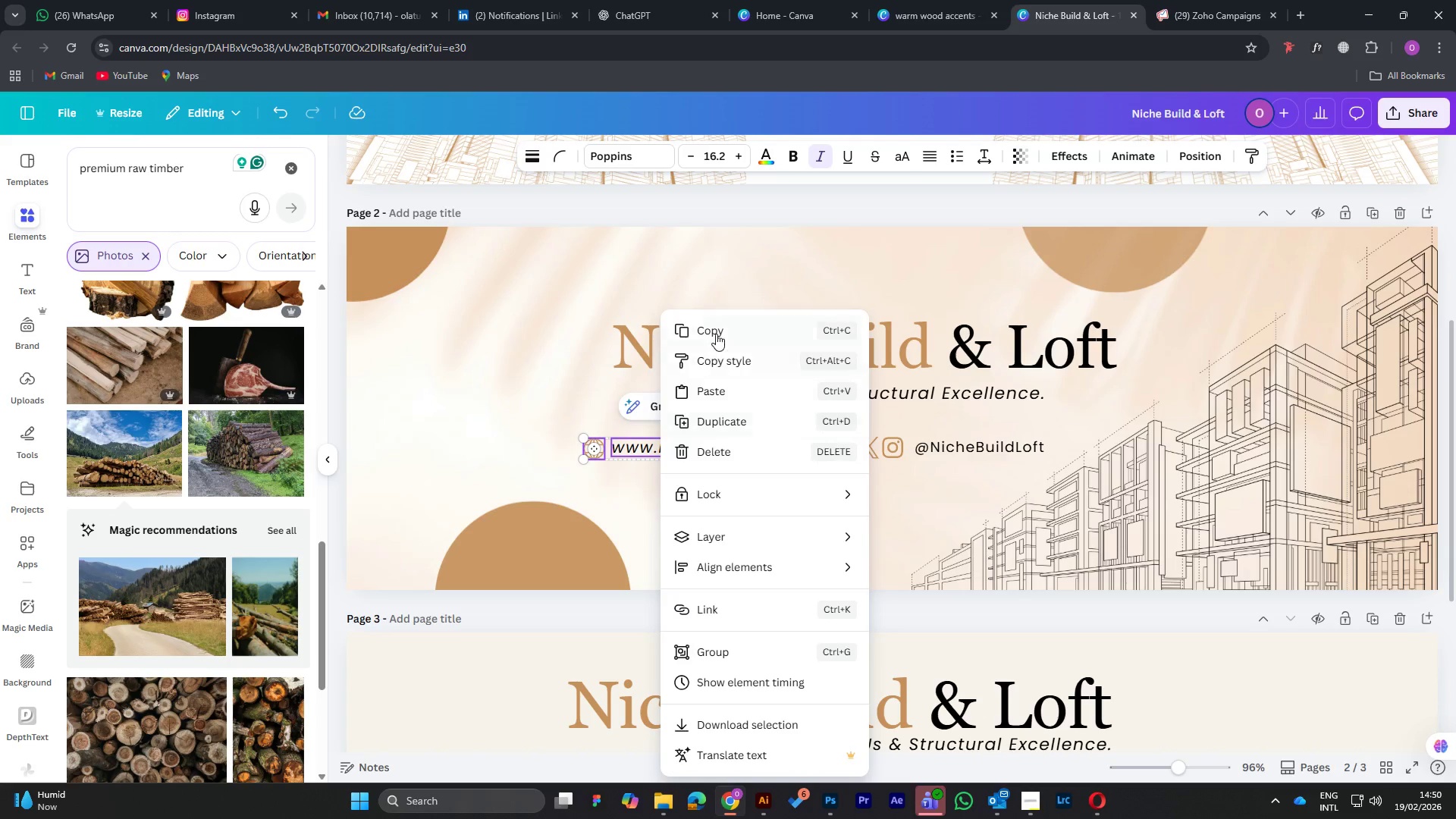 
left_click([716, 331])
 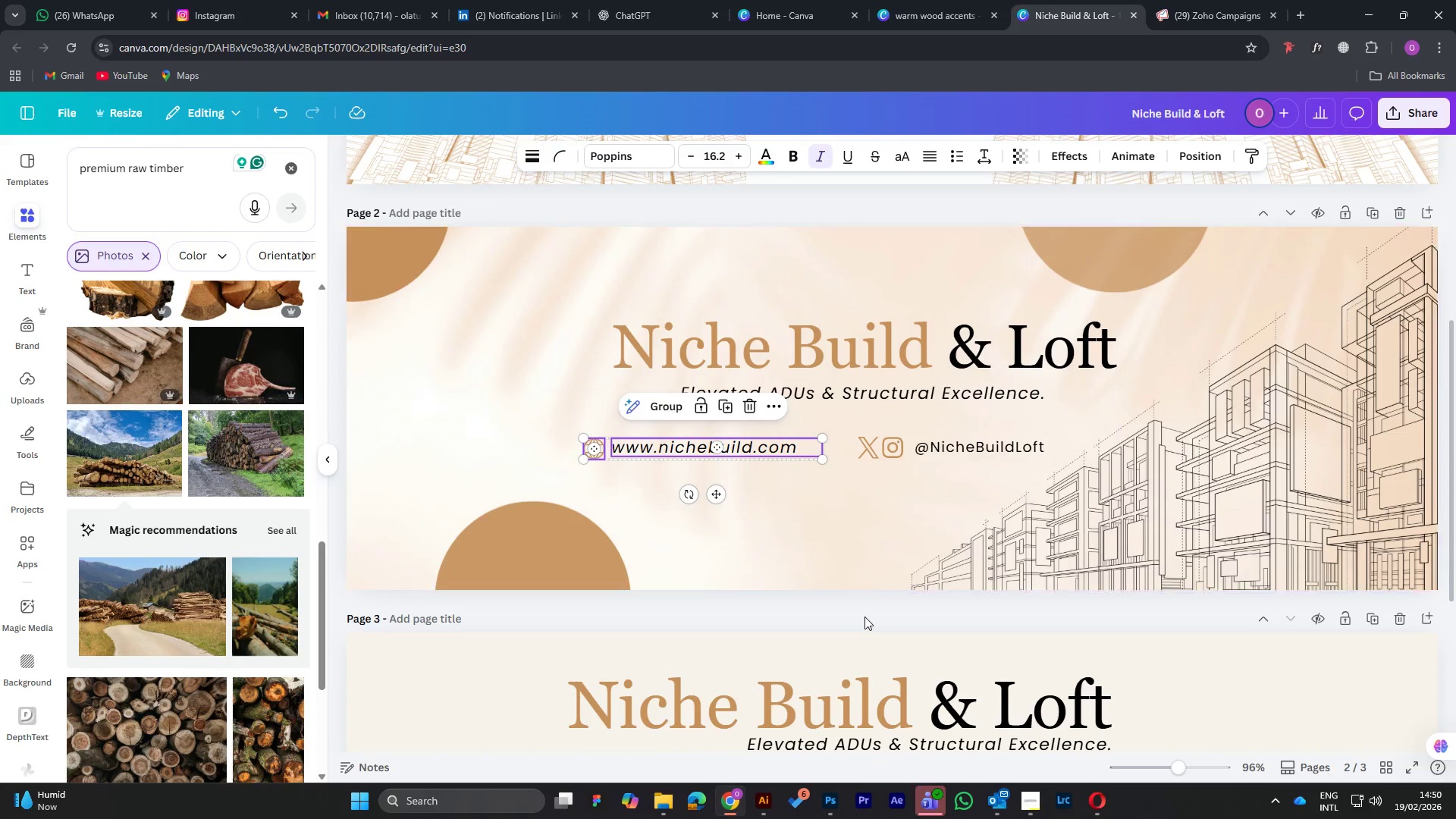 
scroll: coordinate [861, 592], scroll_direction: down, amount: 6.0
 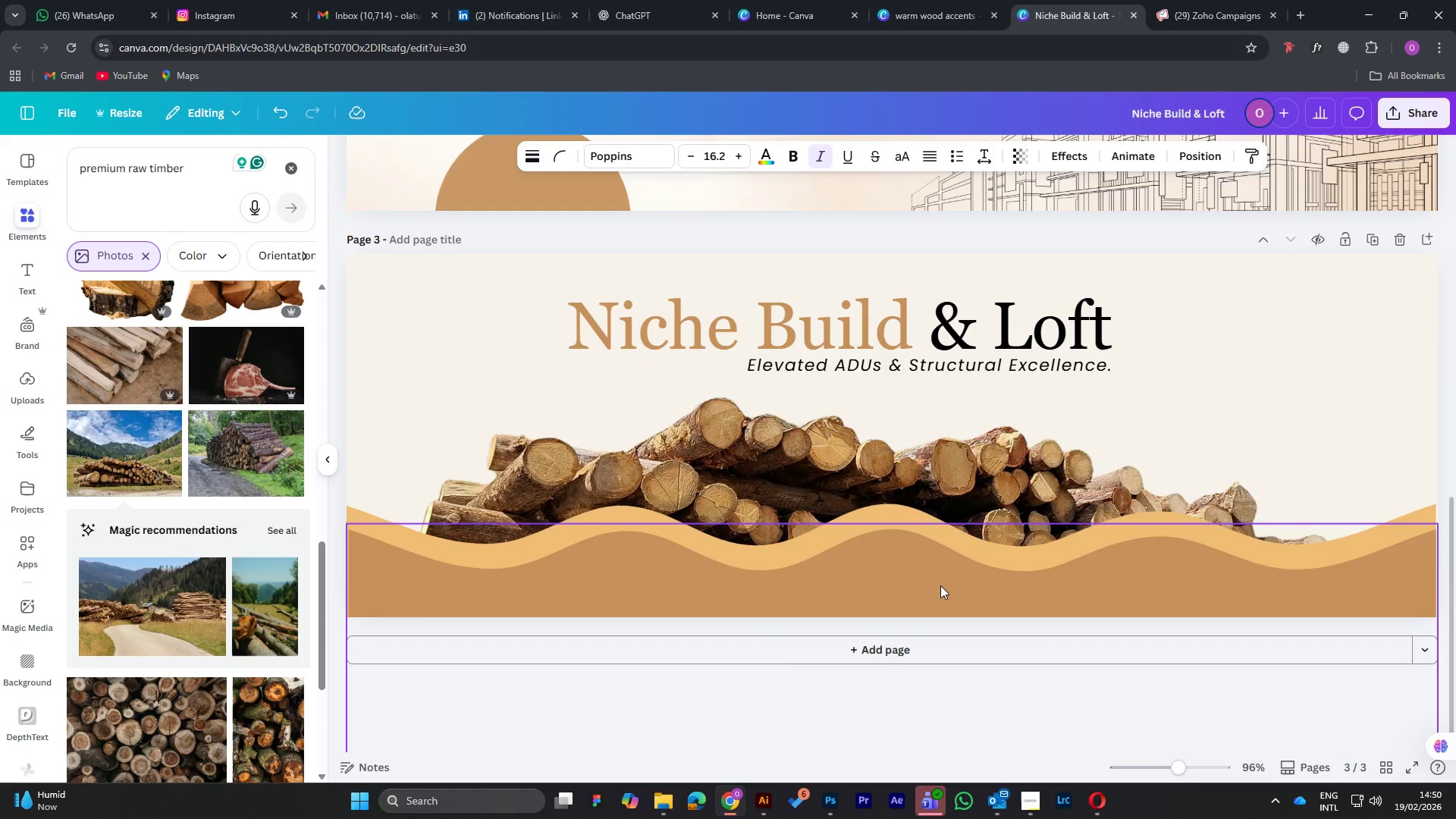 
left_click([940, 585])
 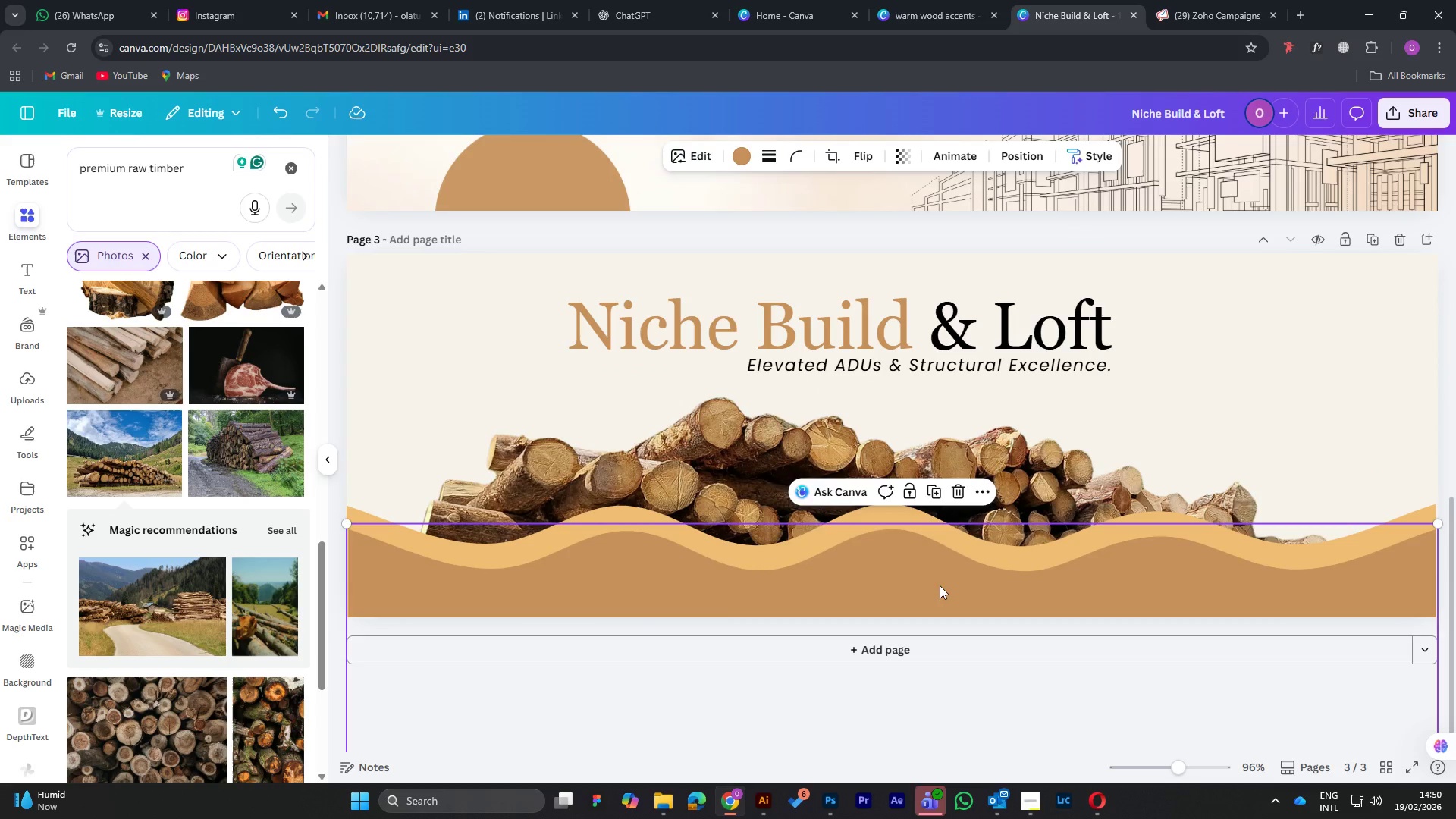 
key(Control+V)
 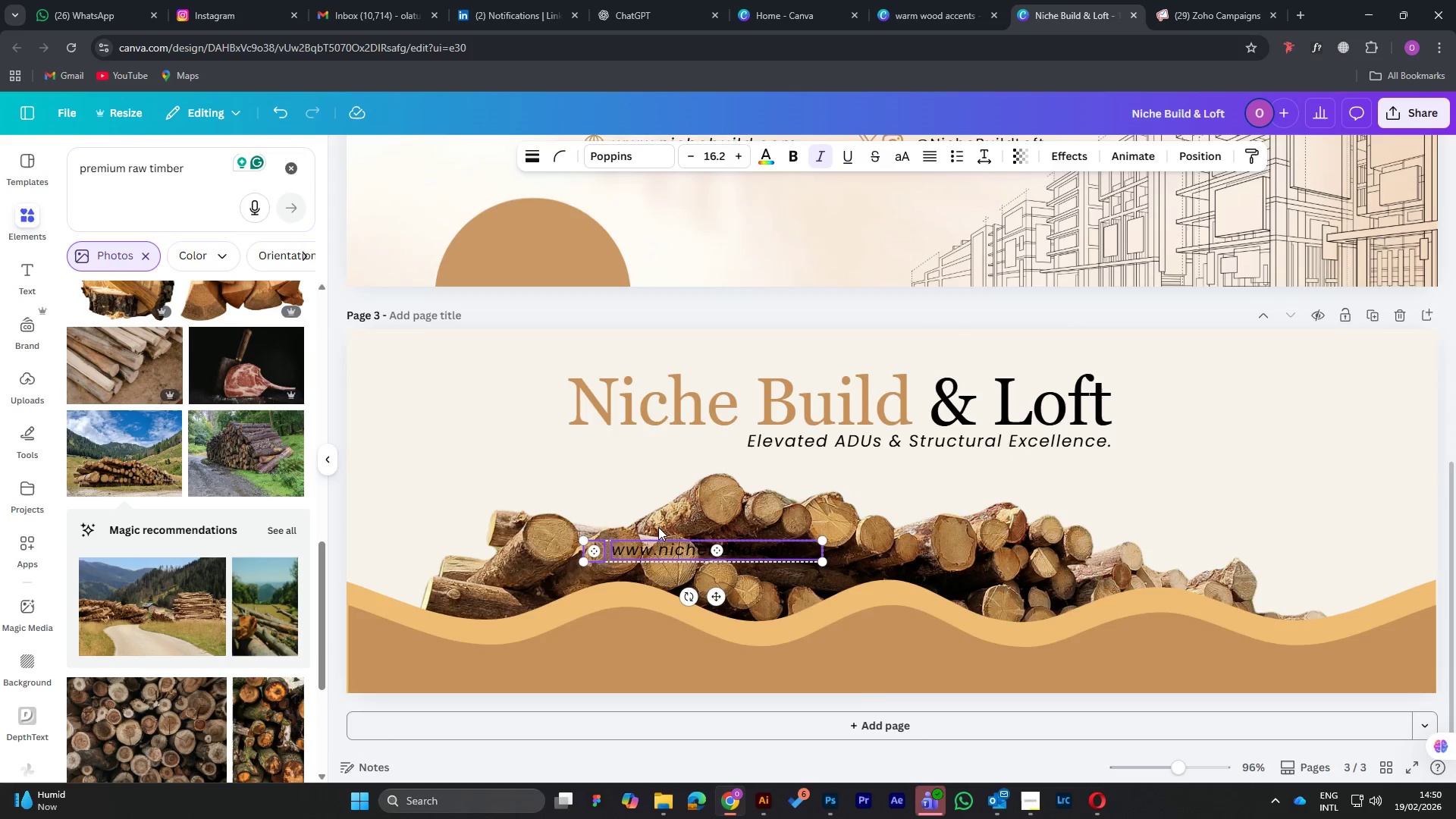 
left_click([658, 325])
 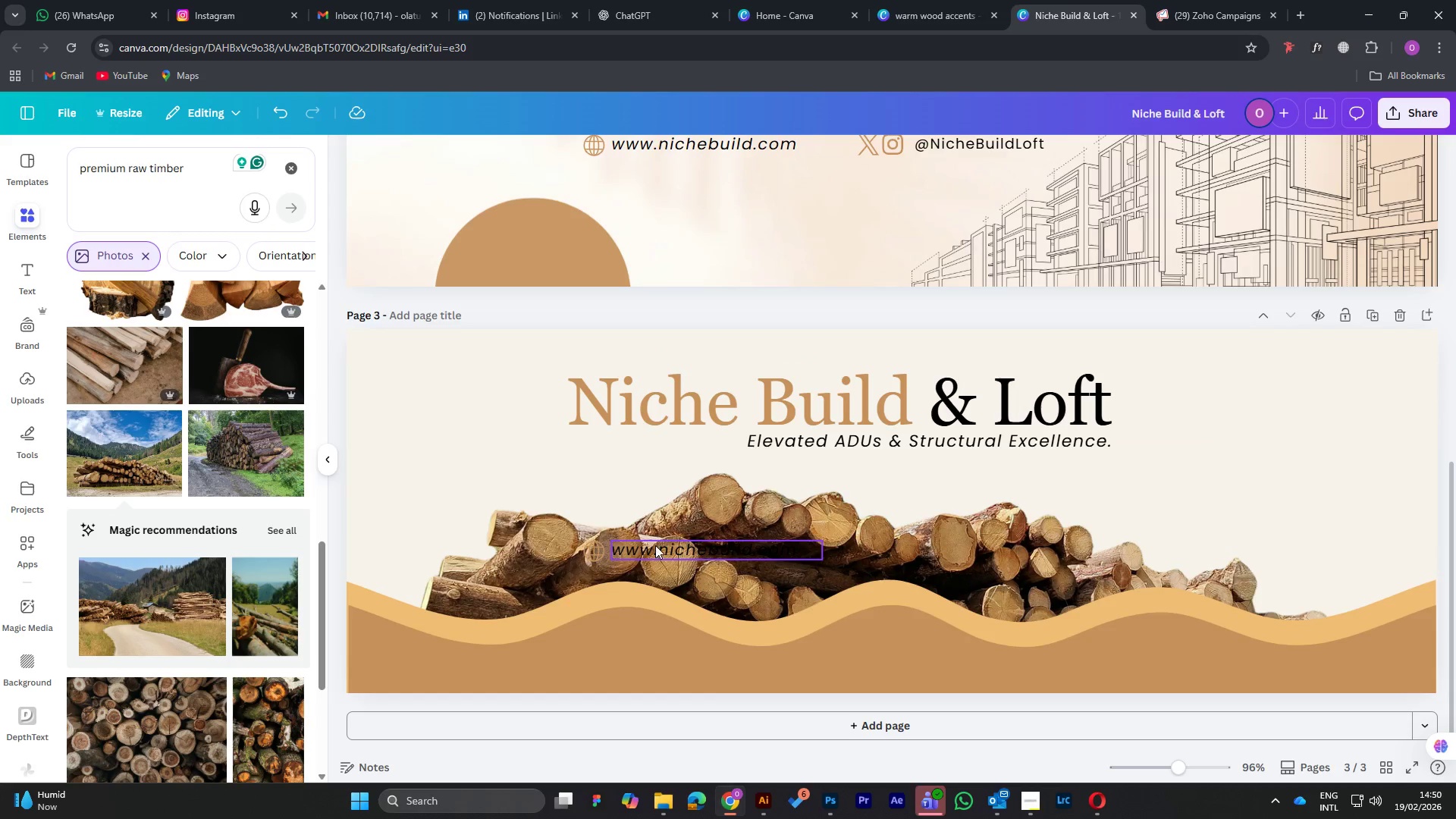 
left_click([649, 549])
 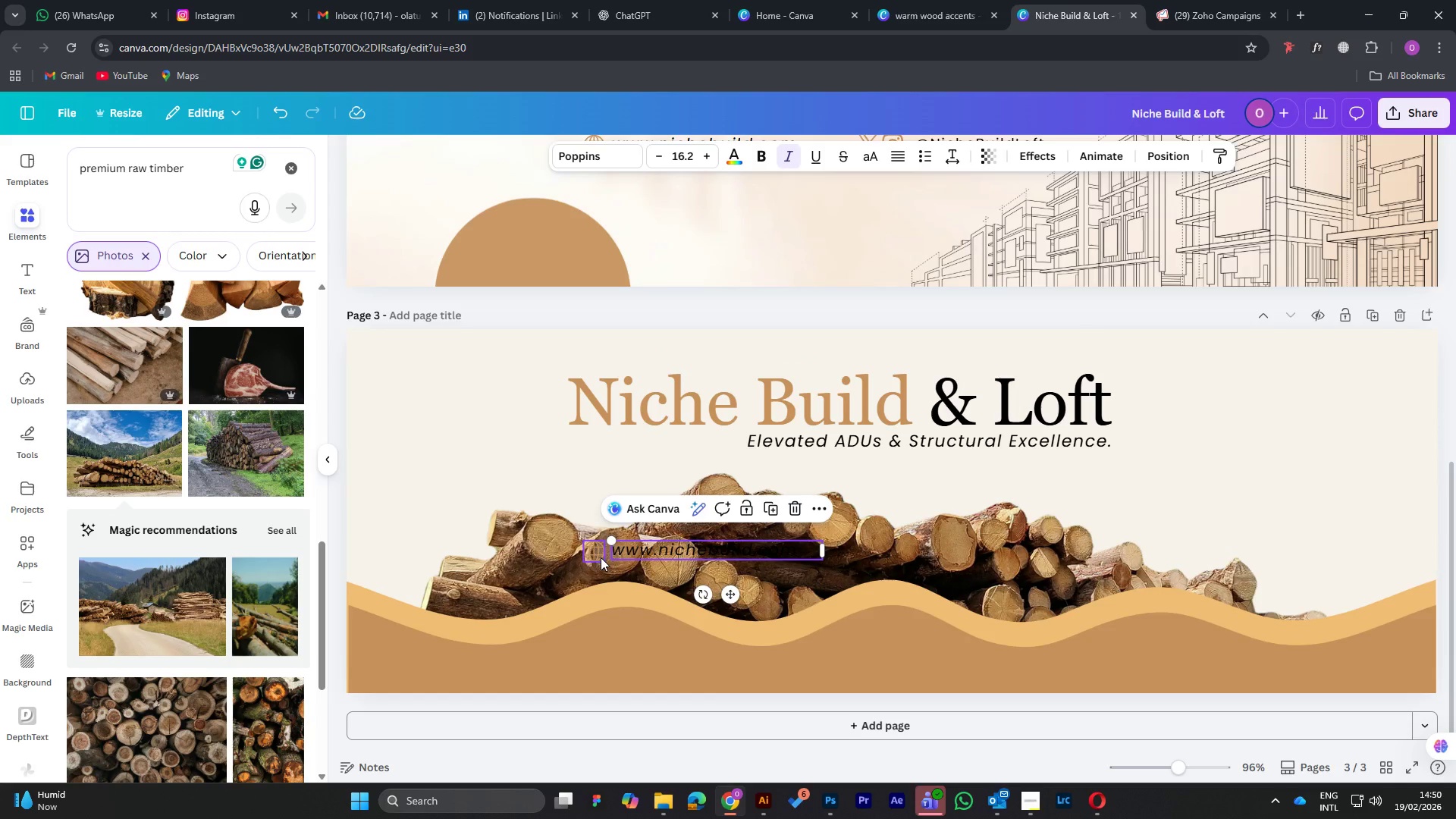 
hold_key(key=ShiftLeft, duration=0.56)
left_click([601, 557])
 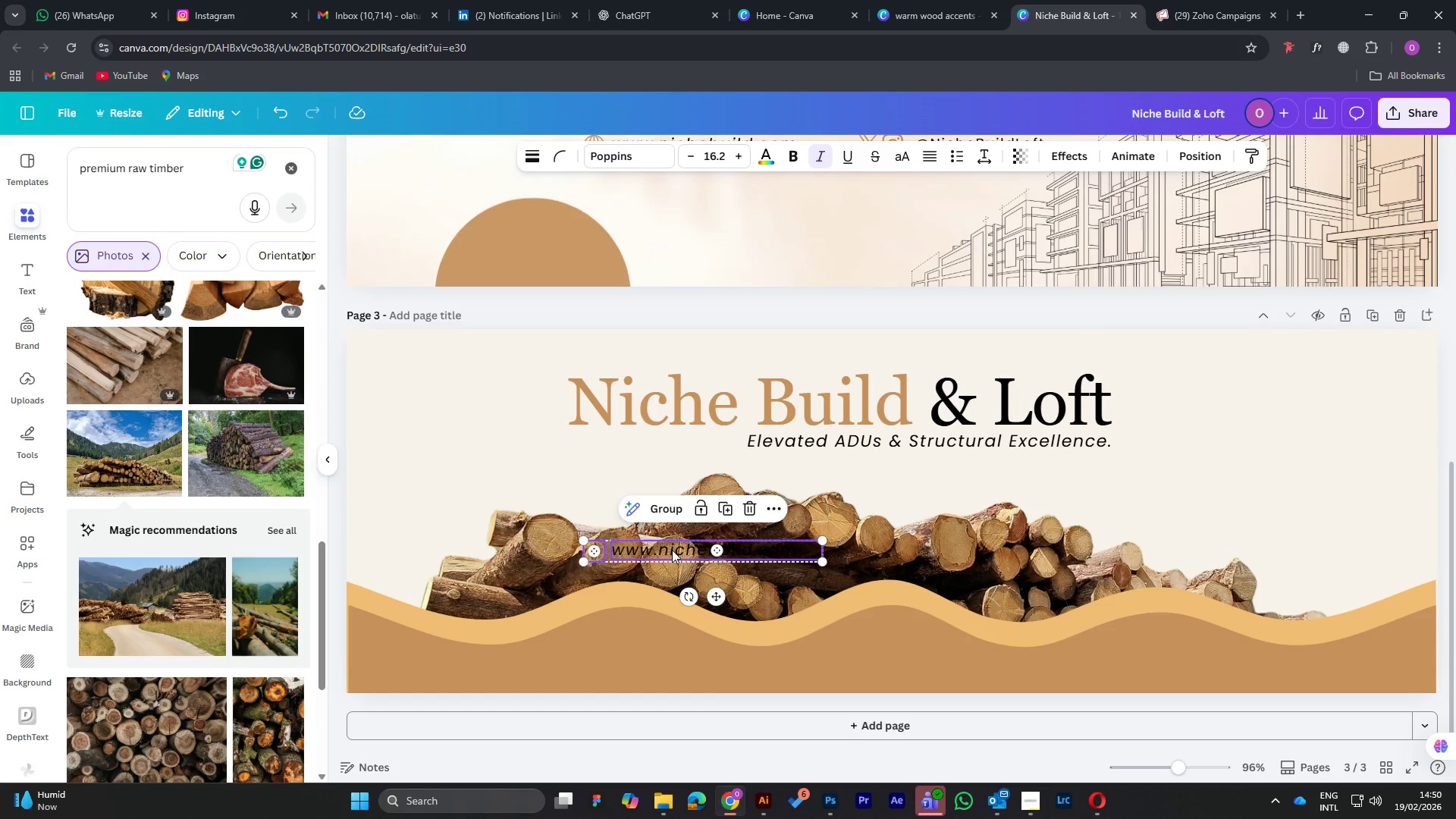 
left_click_drag(start_coordinate=[672, 550], to_coordinate=[647, 663])
 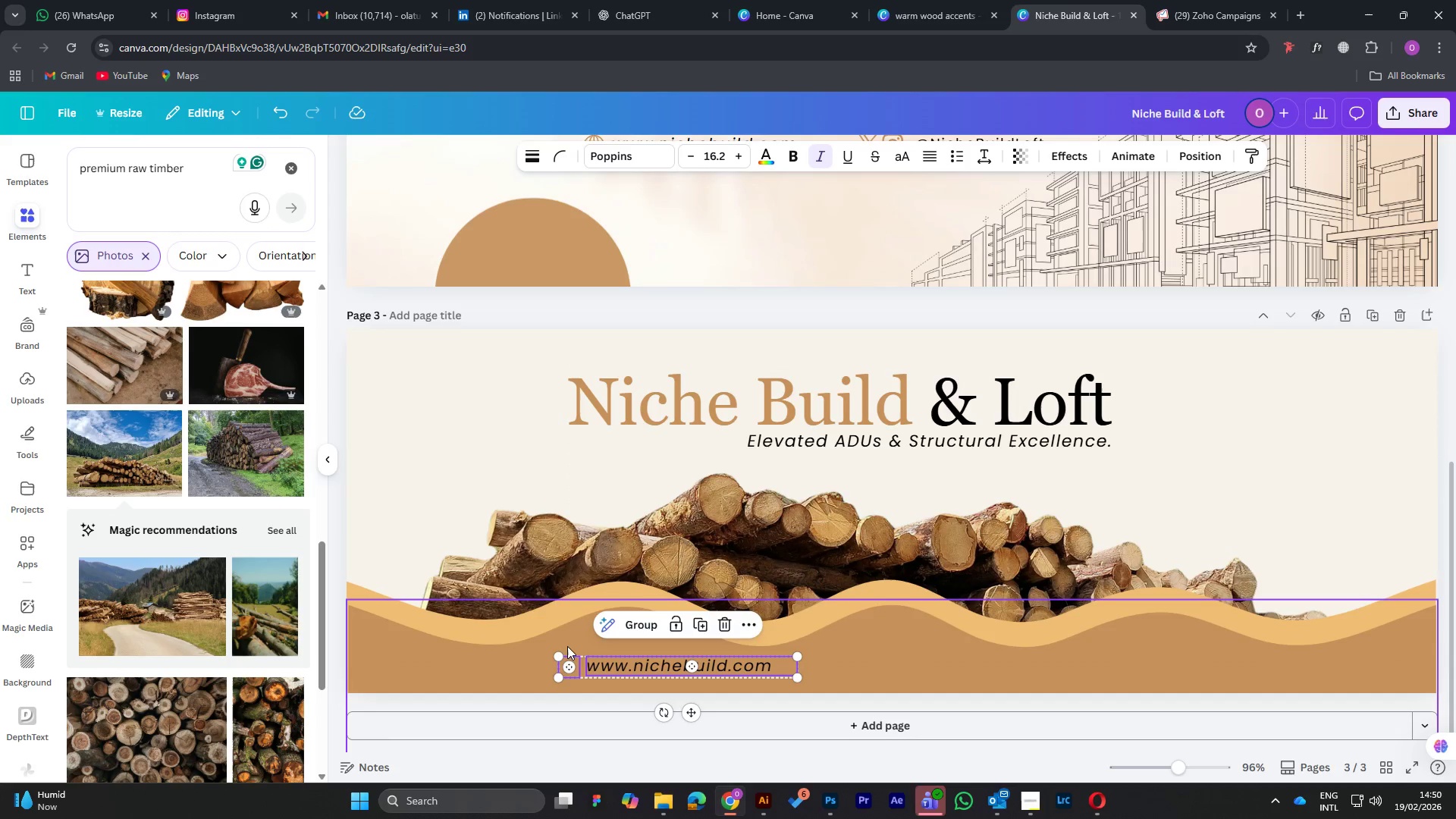 
left_click([567, 626])
 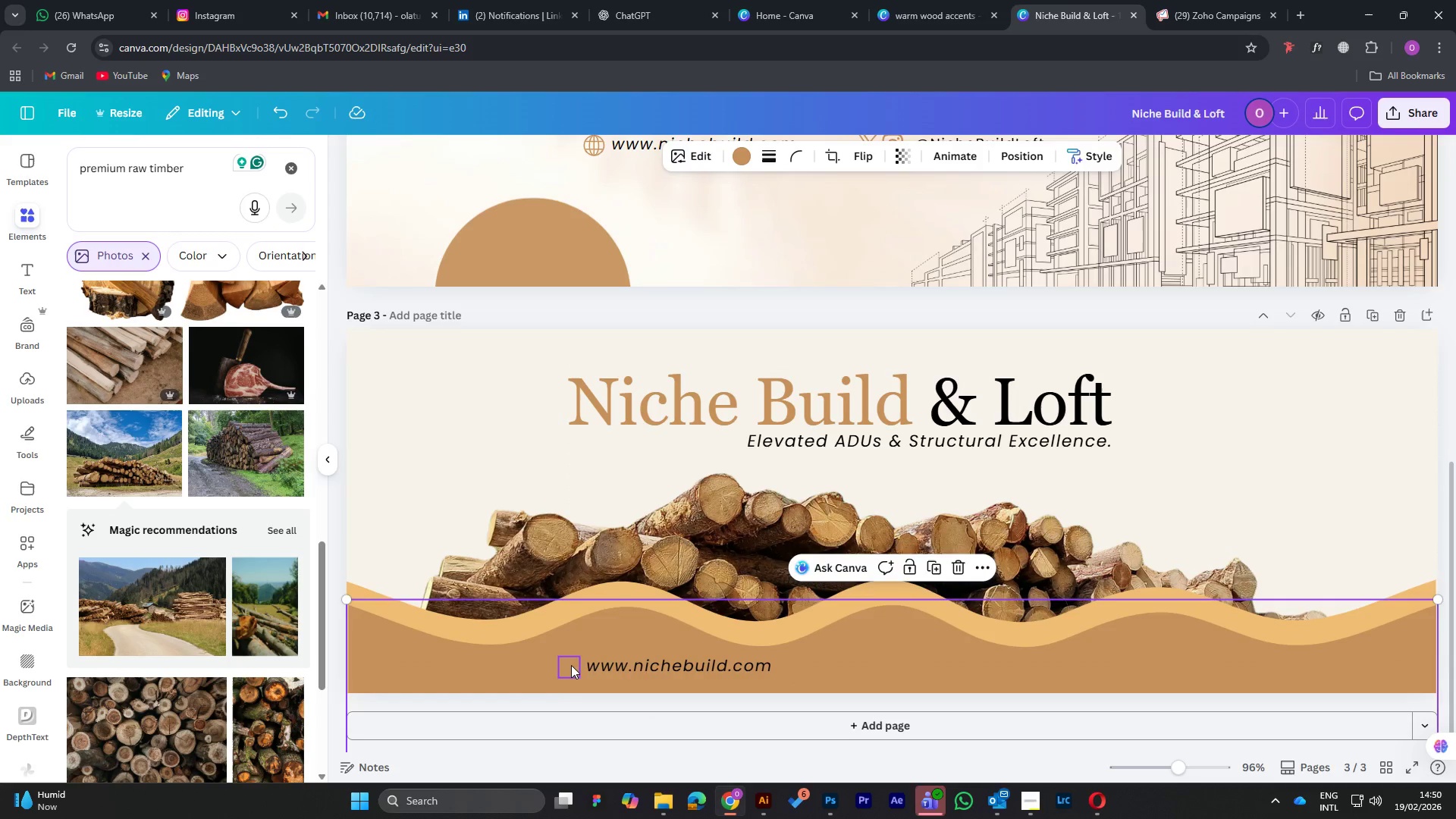 
left_click([571, 665])
 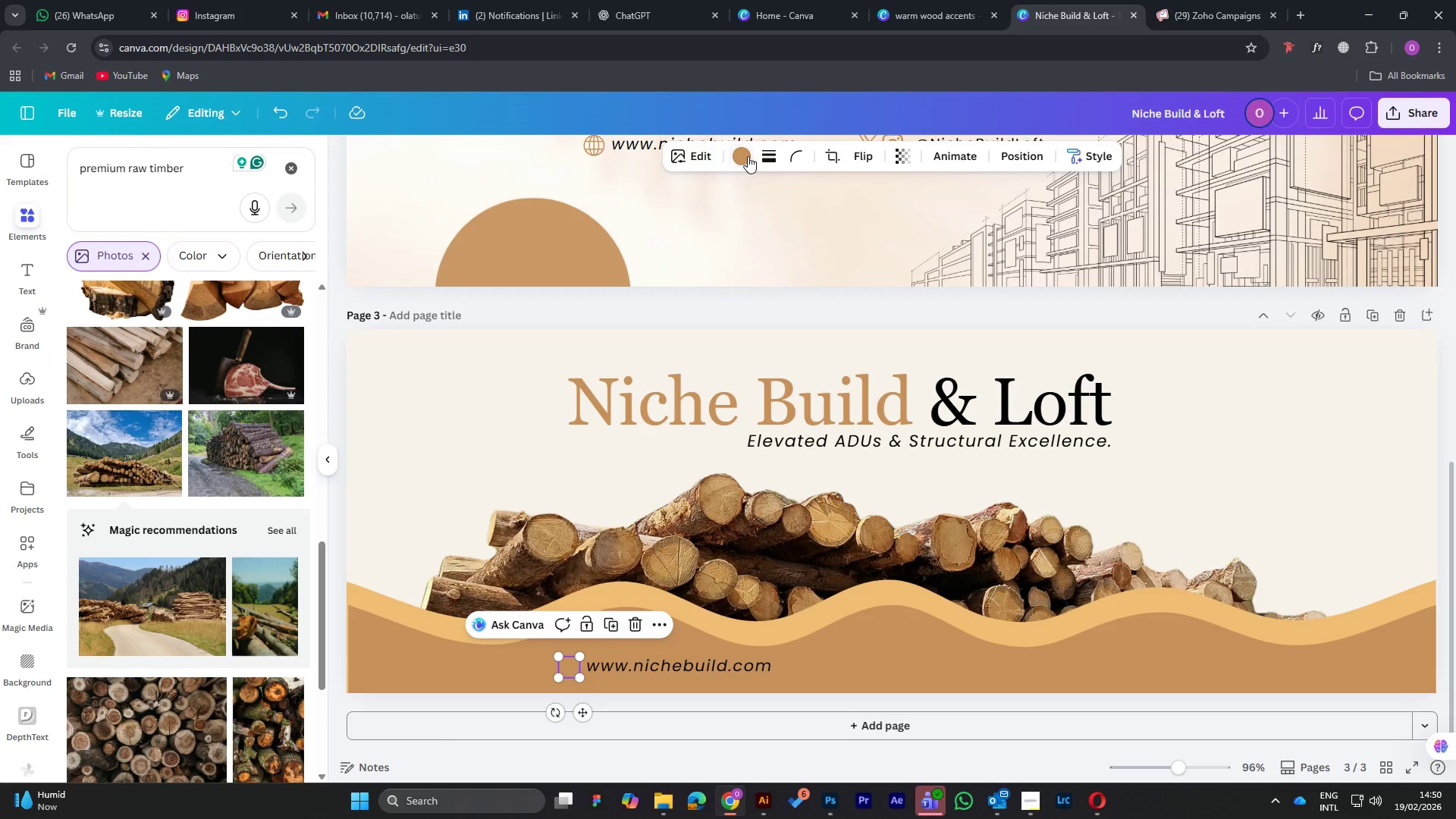 
left_click([743, 152])
 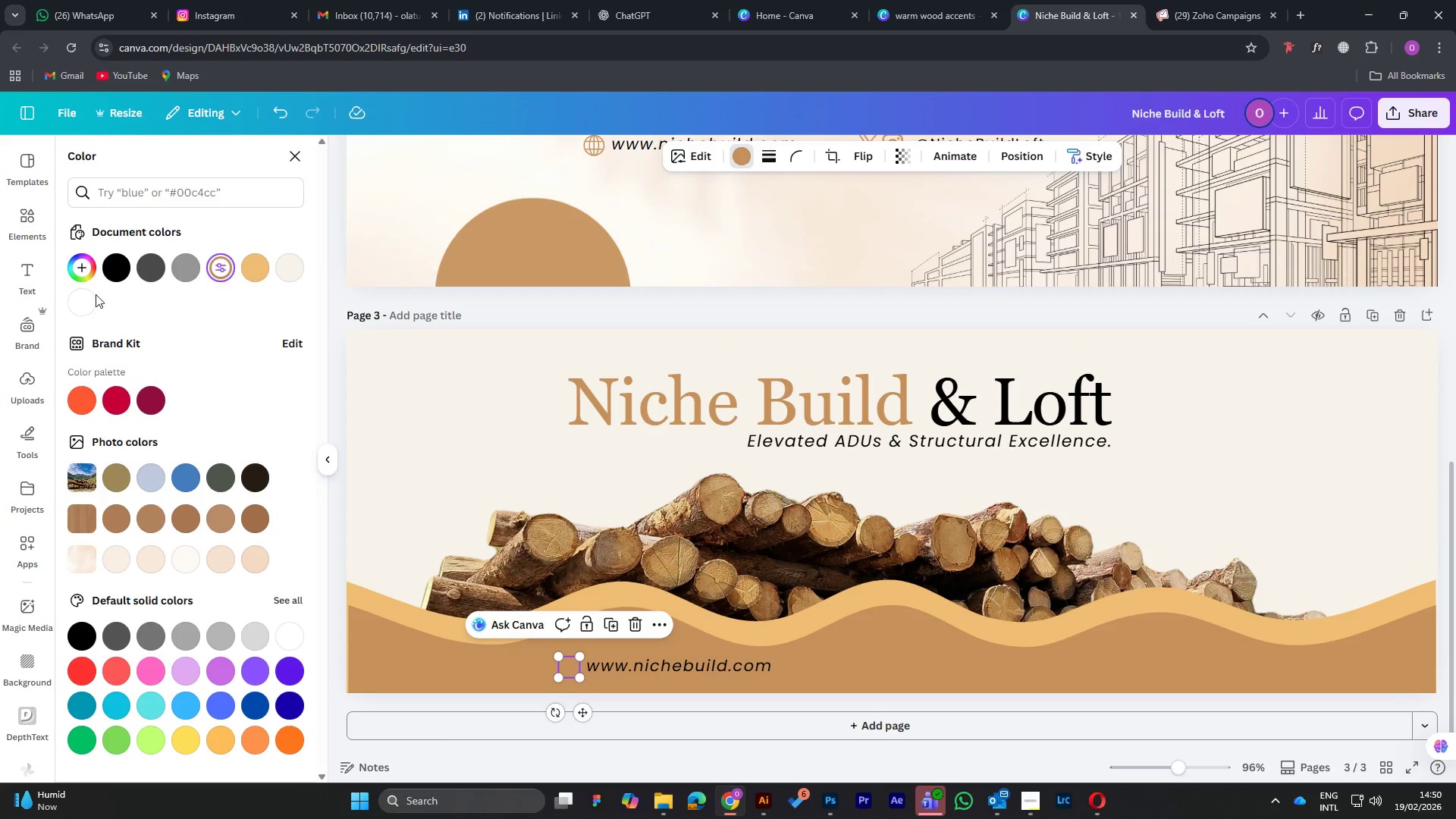 
left_click([77, 306])
 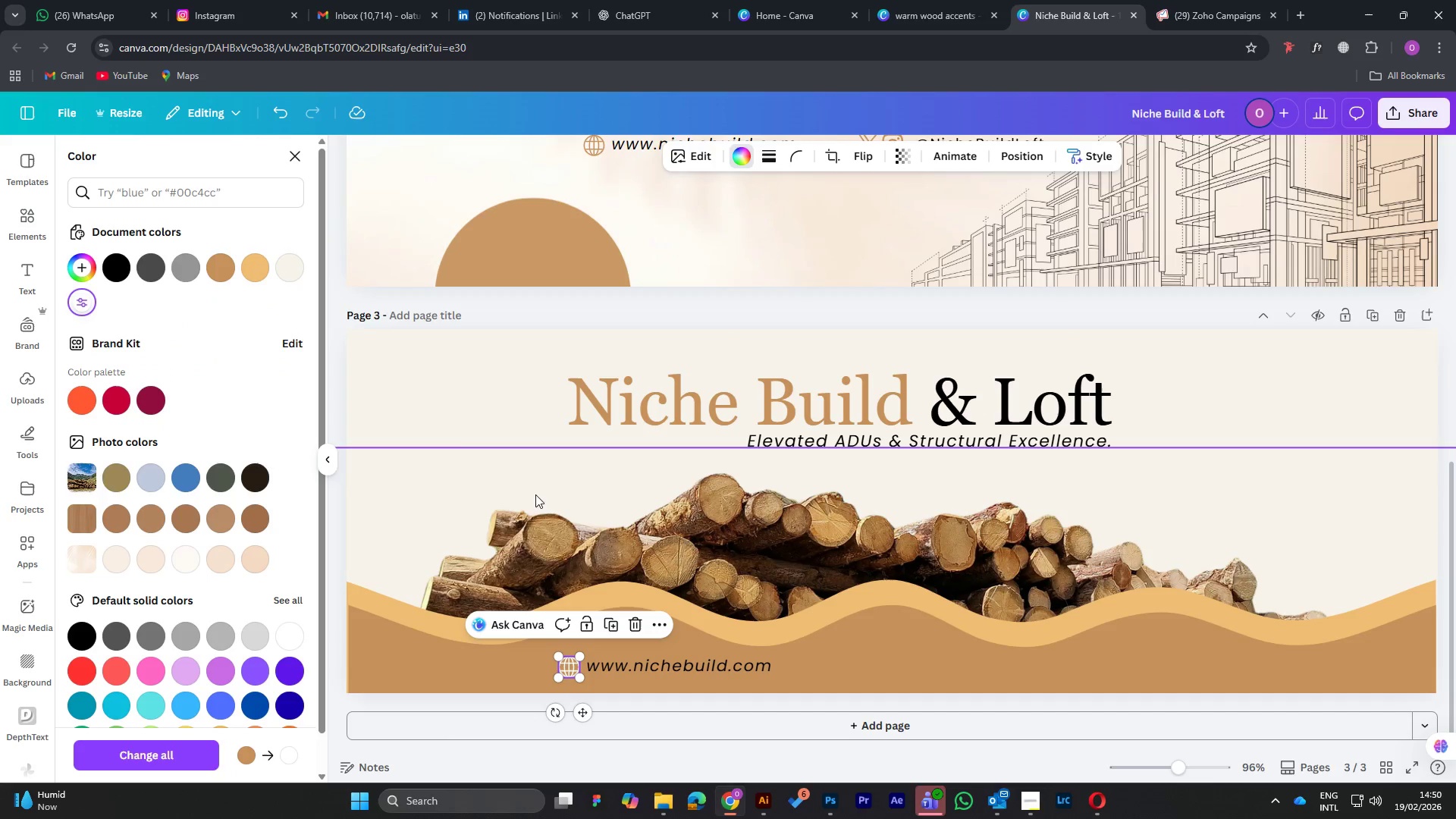 
left_click([457, 397])
 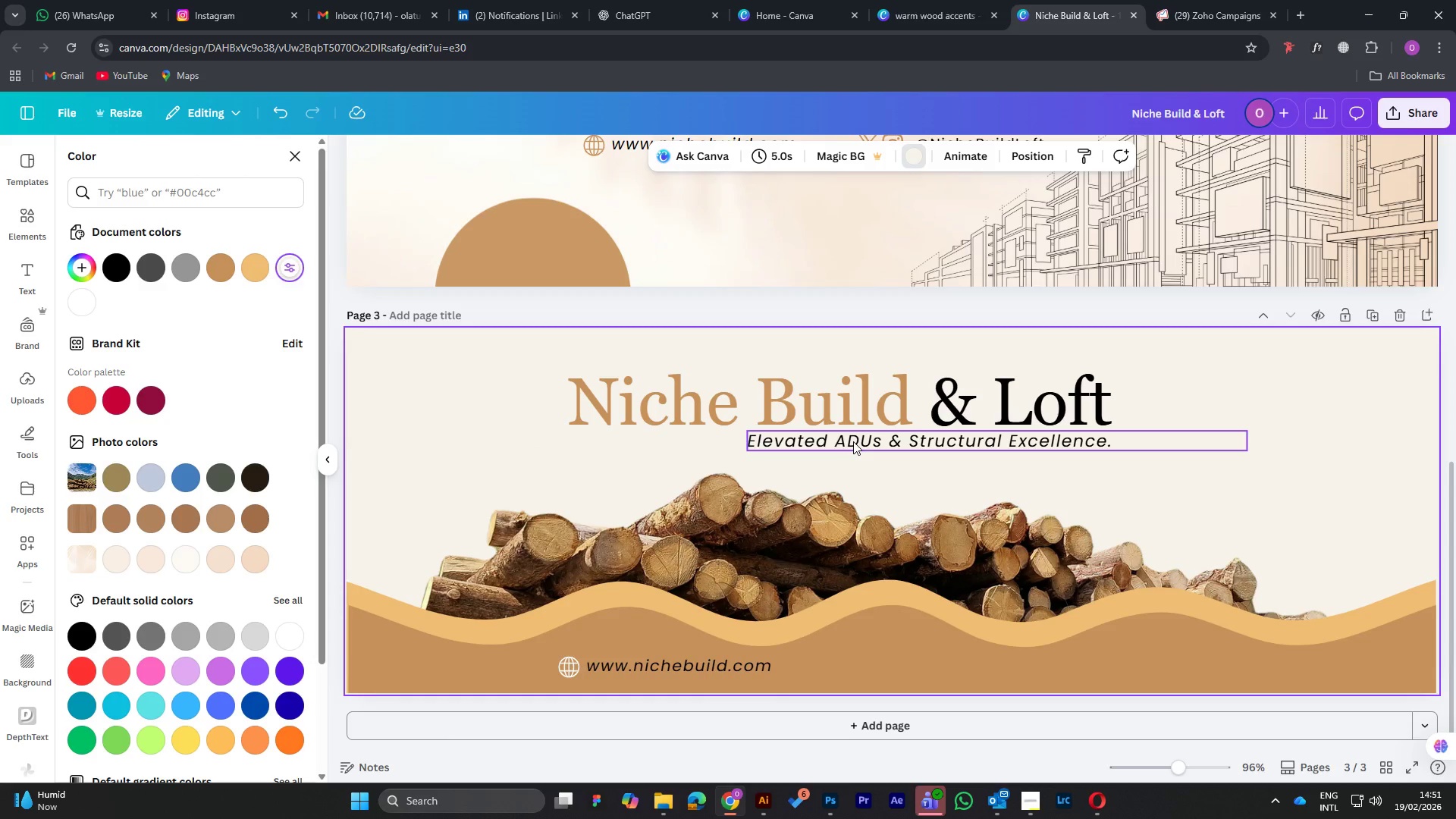 
wait(33.42)
 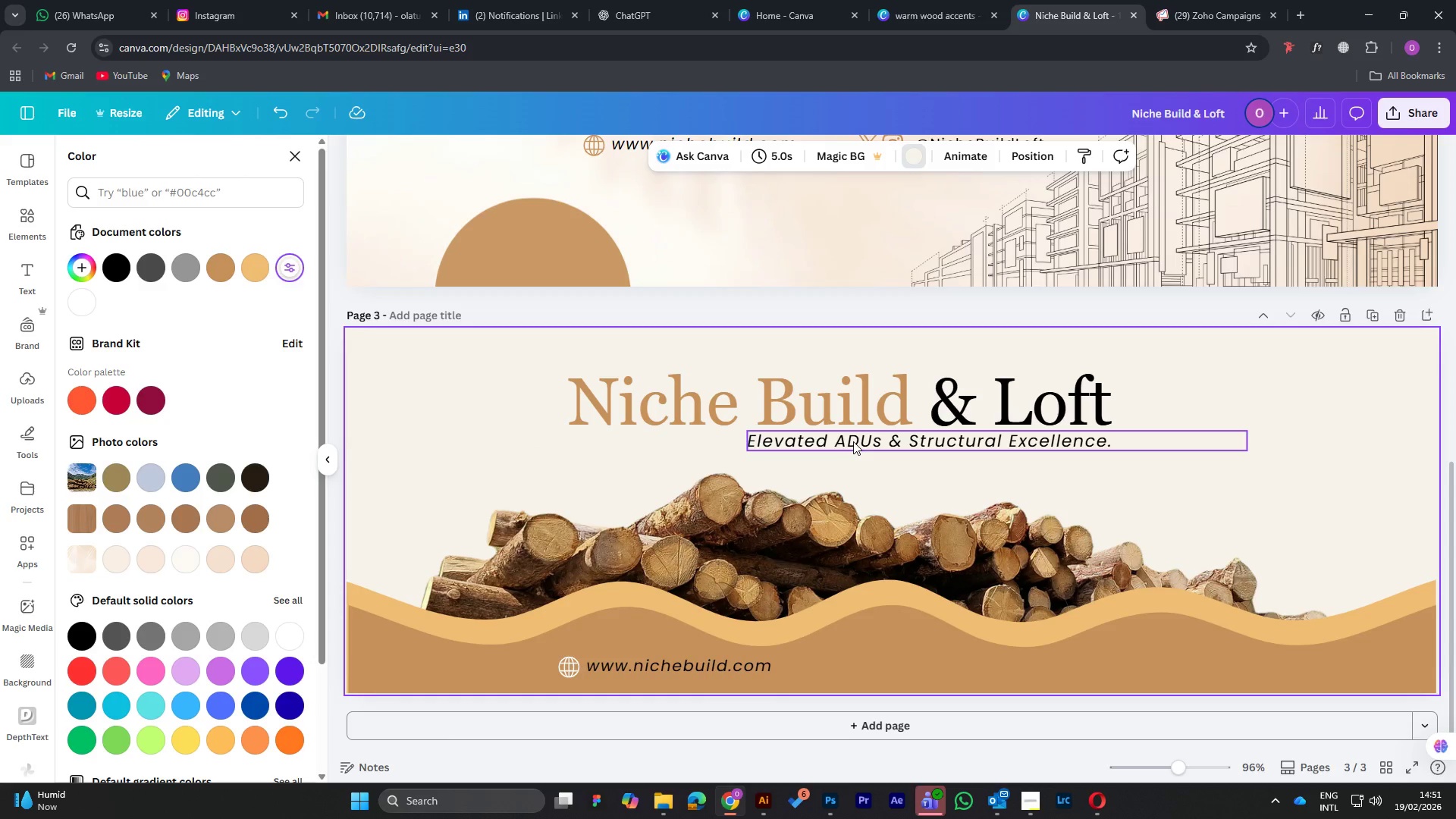 
scroll: coordinate [845, 429], scroll_direction: up, amount: 1.0
 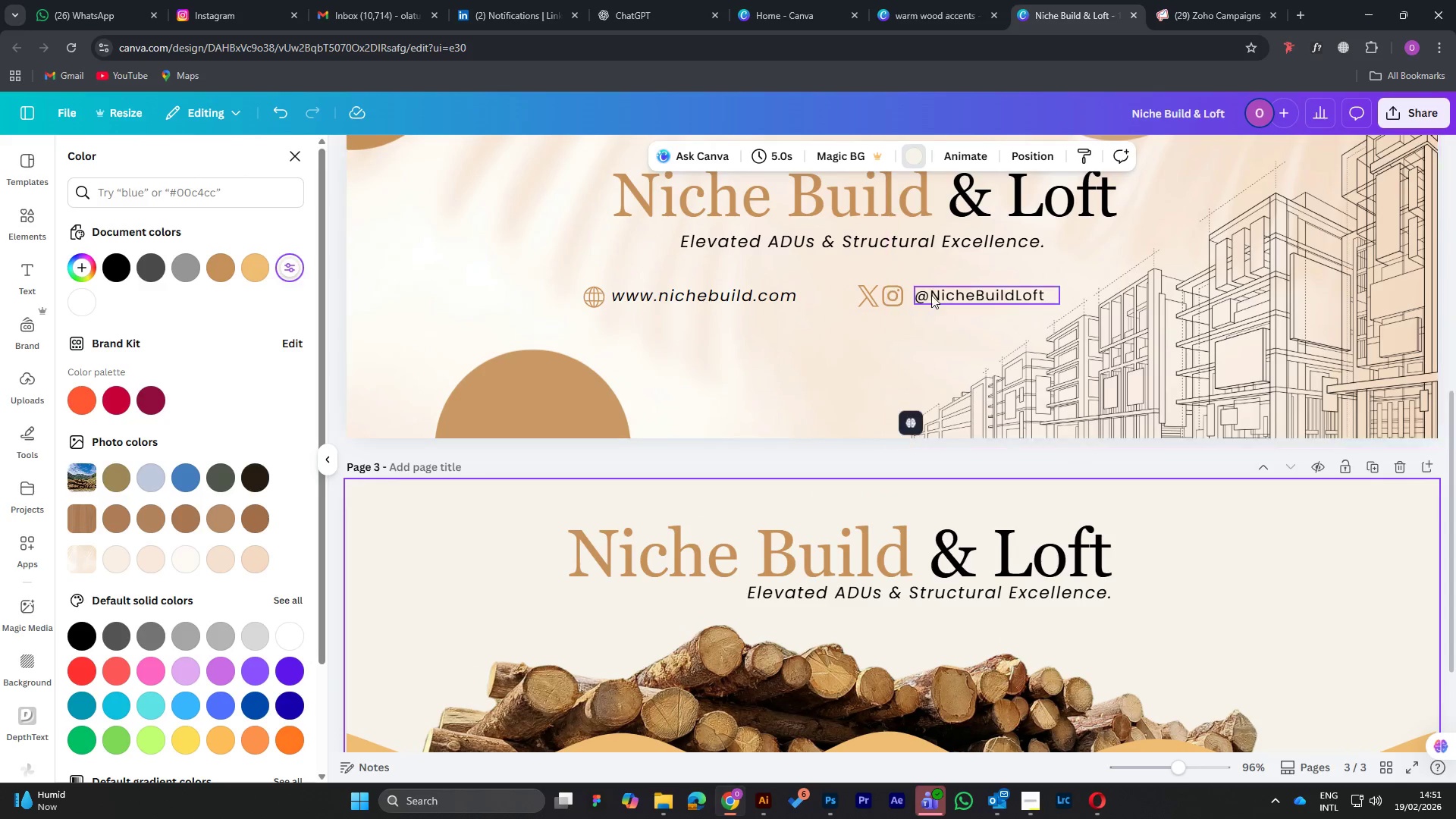 
left_click([943, 295])
 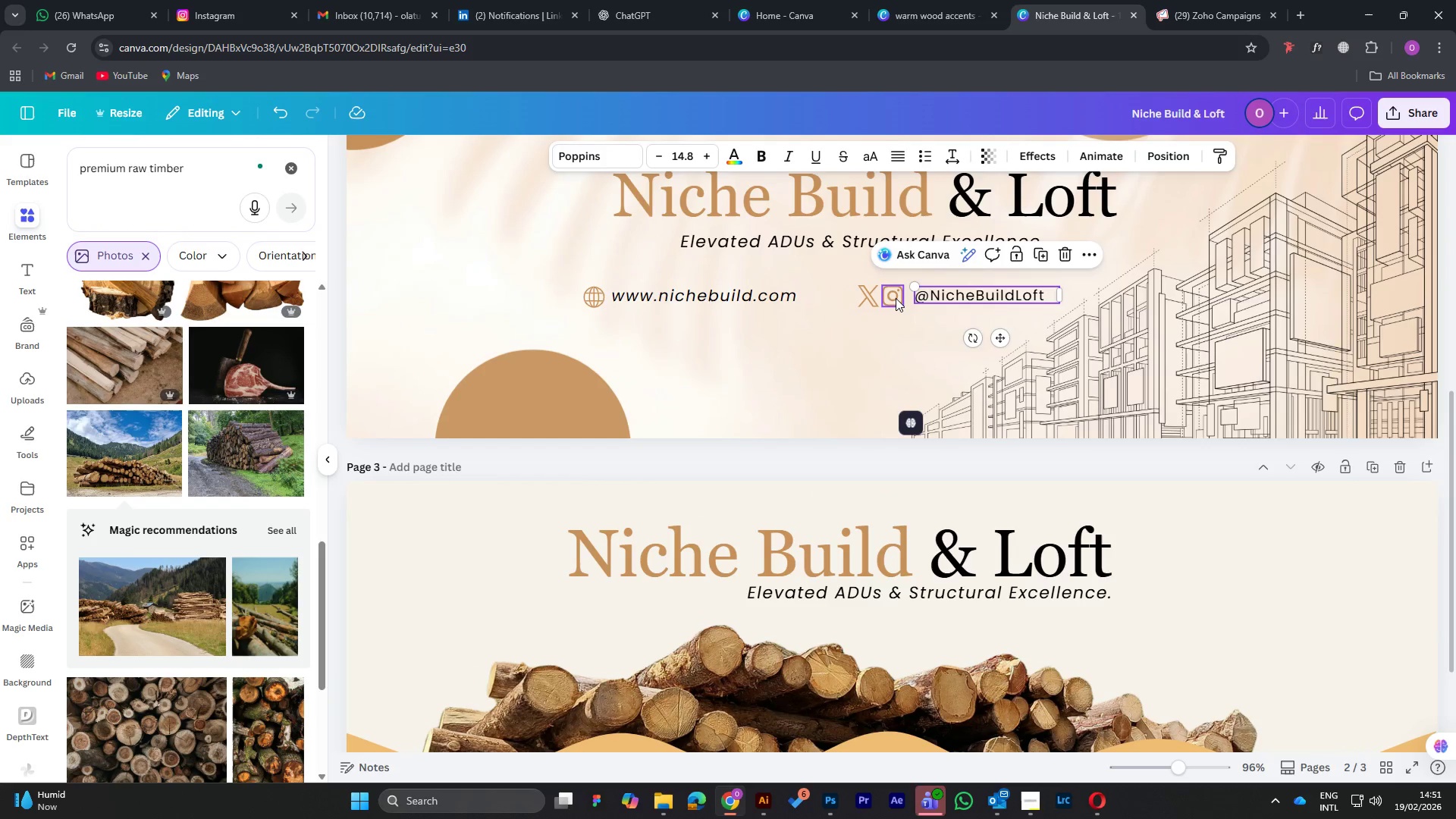 
hold_key(key=ShiftLeft, duration=1.23)
left_click([896, 298])
 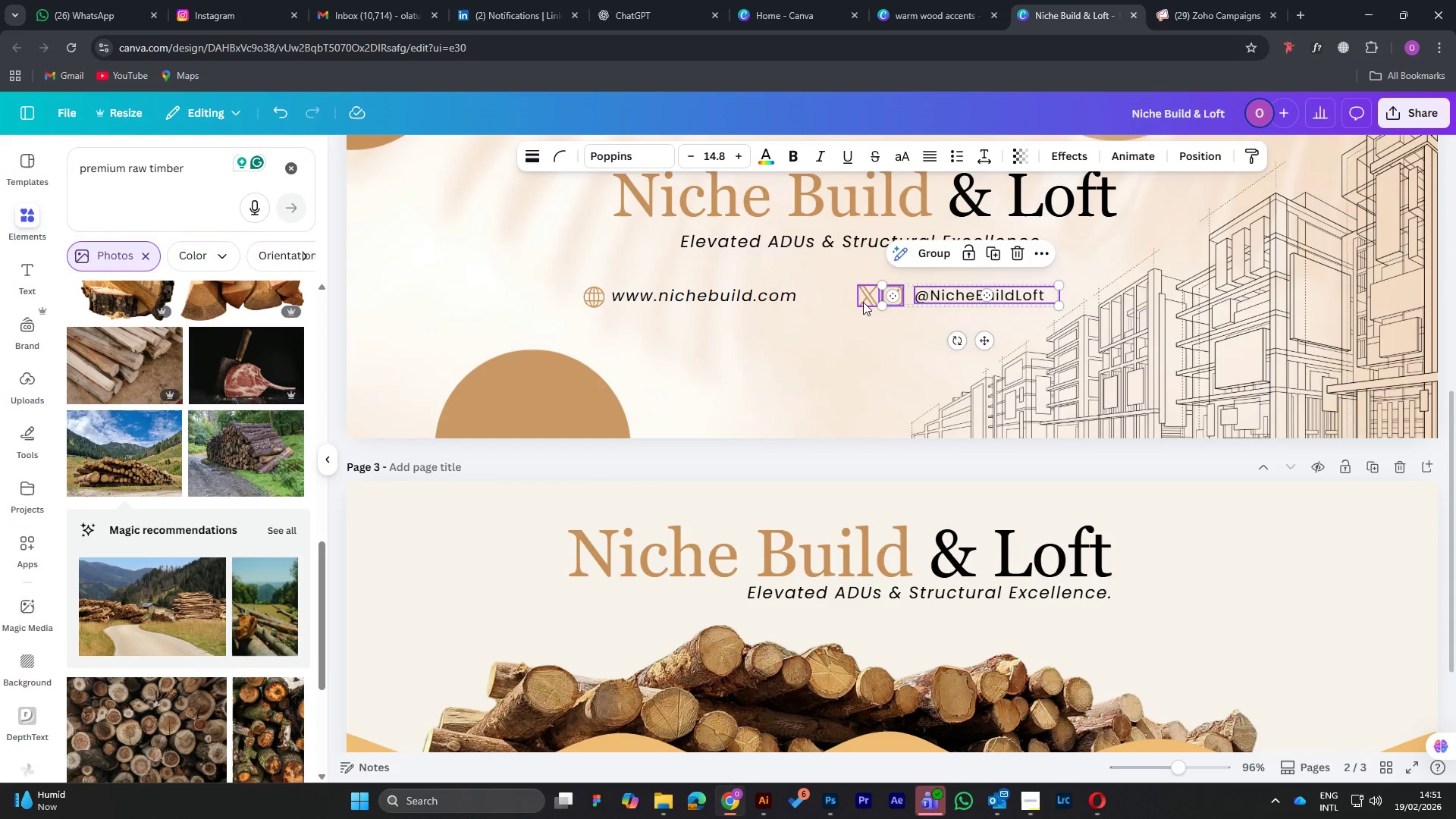 
left_click([863, 302])
 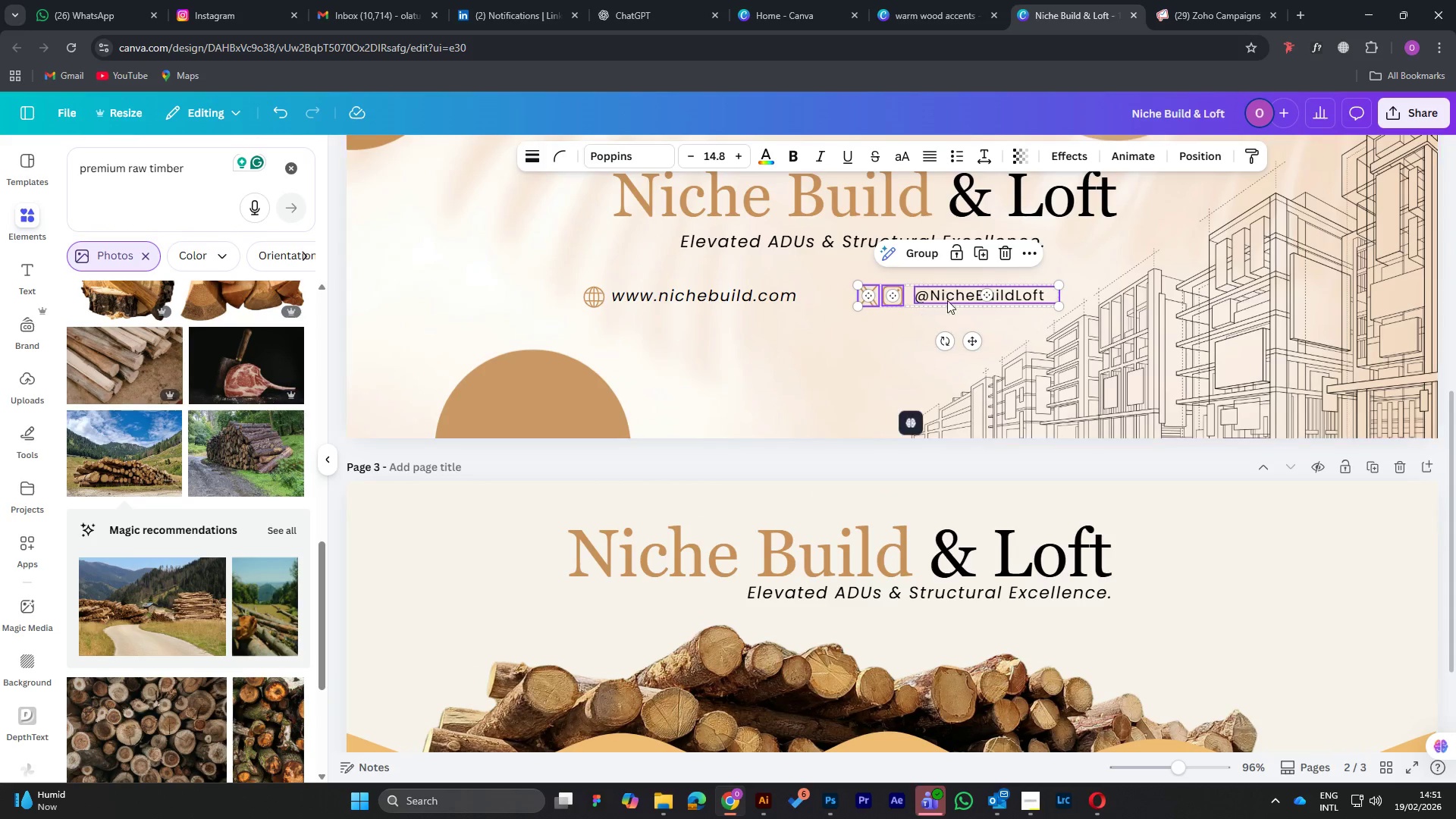 
hold_key(key=ShiftLeft, duration=13.33)
right_click([943, 297])
 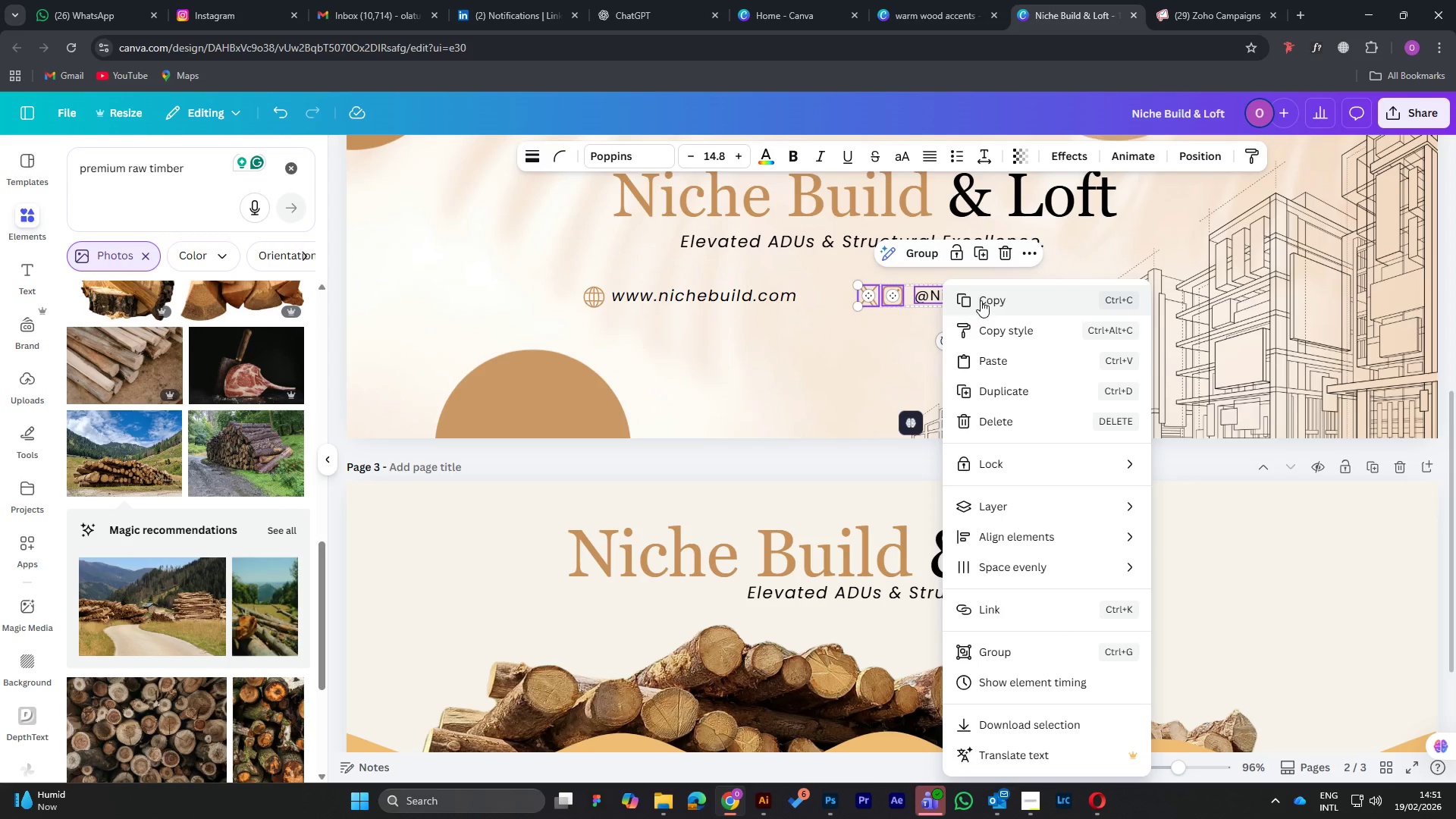 
left_click([981, 300])
 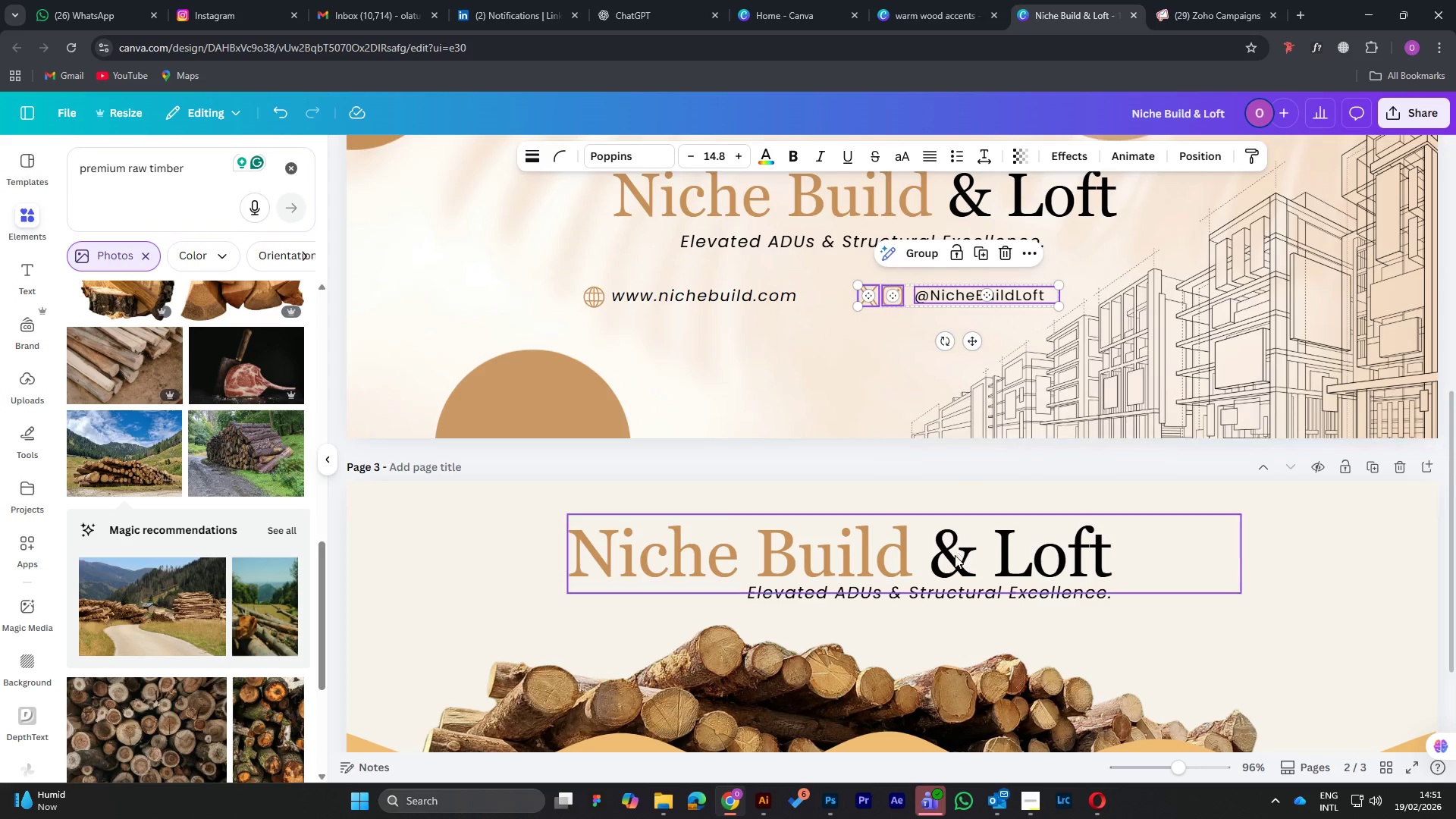 
scroll: coordinate [924, 516], scroll_direction: down, amount: 8.0
 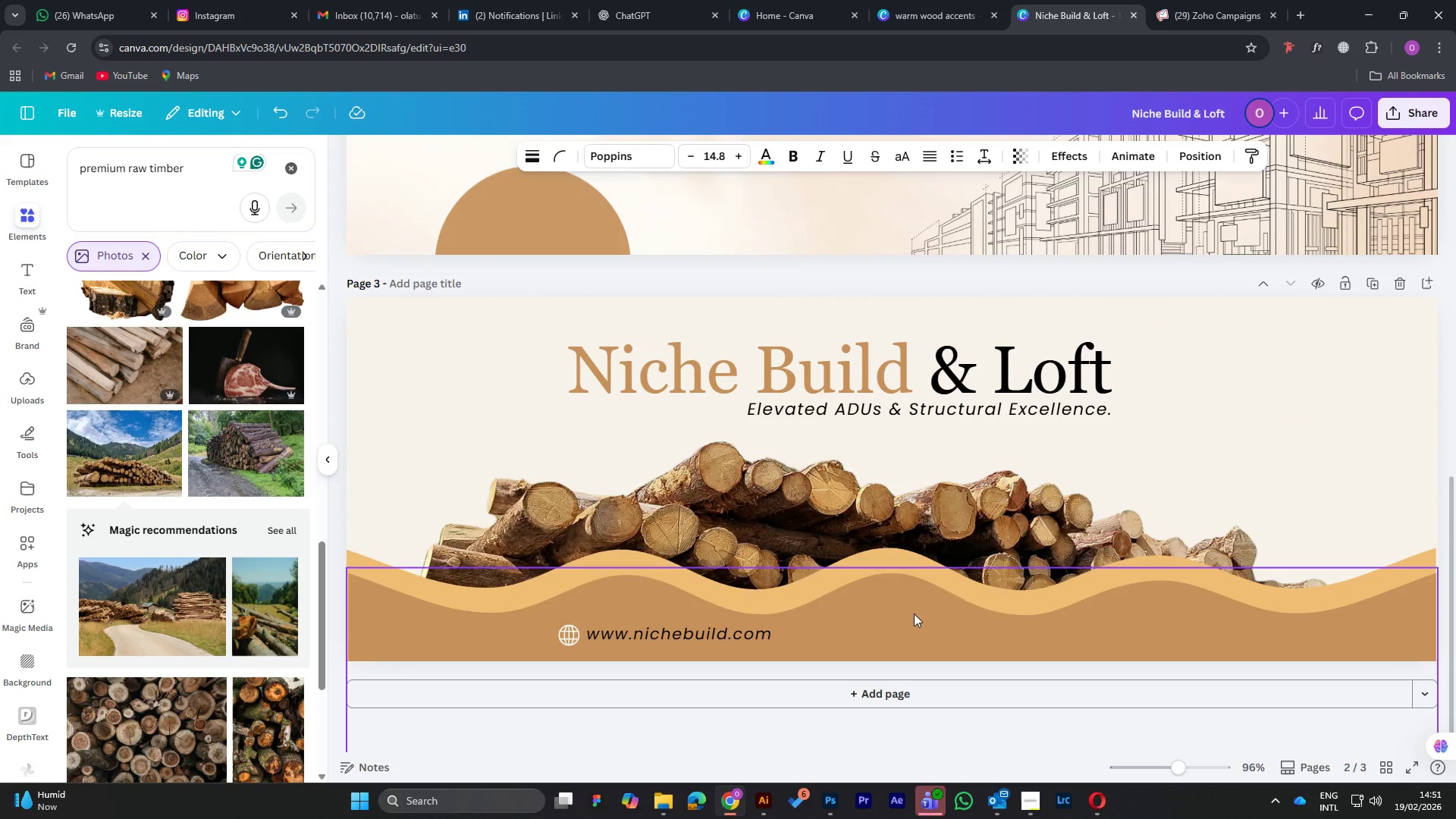 
key(Control+V)
 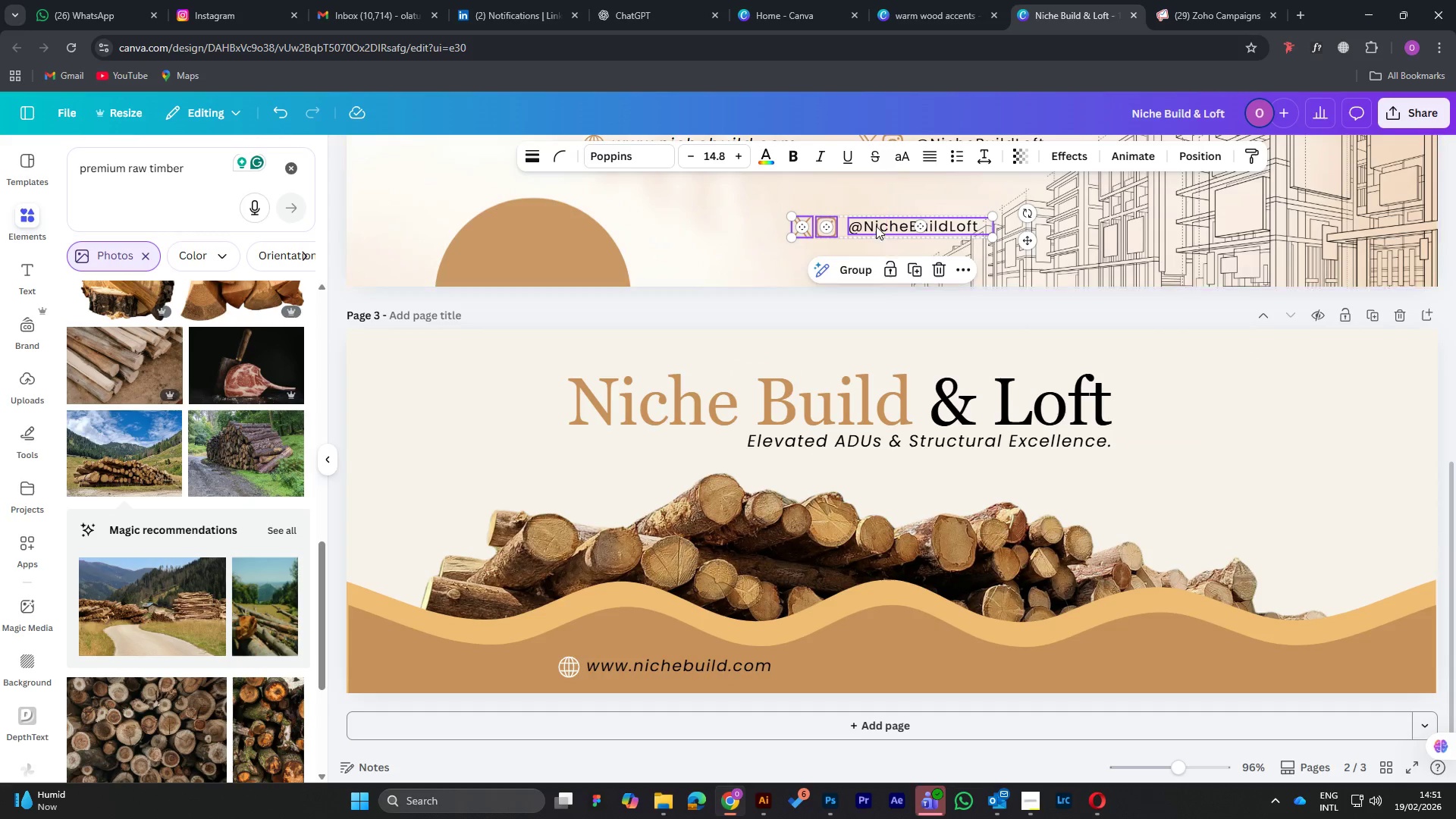 
left_click_drag(start_coordinate=[872, 225], to_coordinate=[921, 662])
 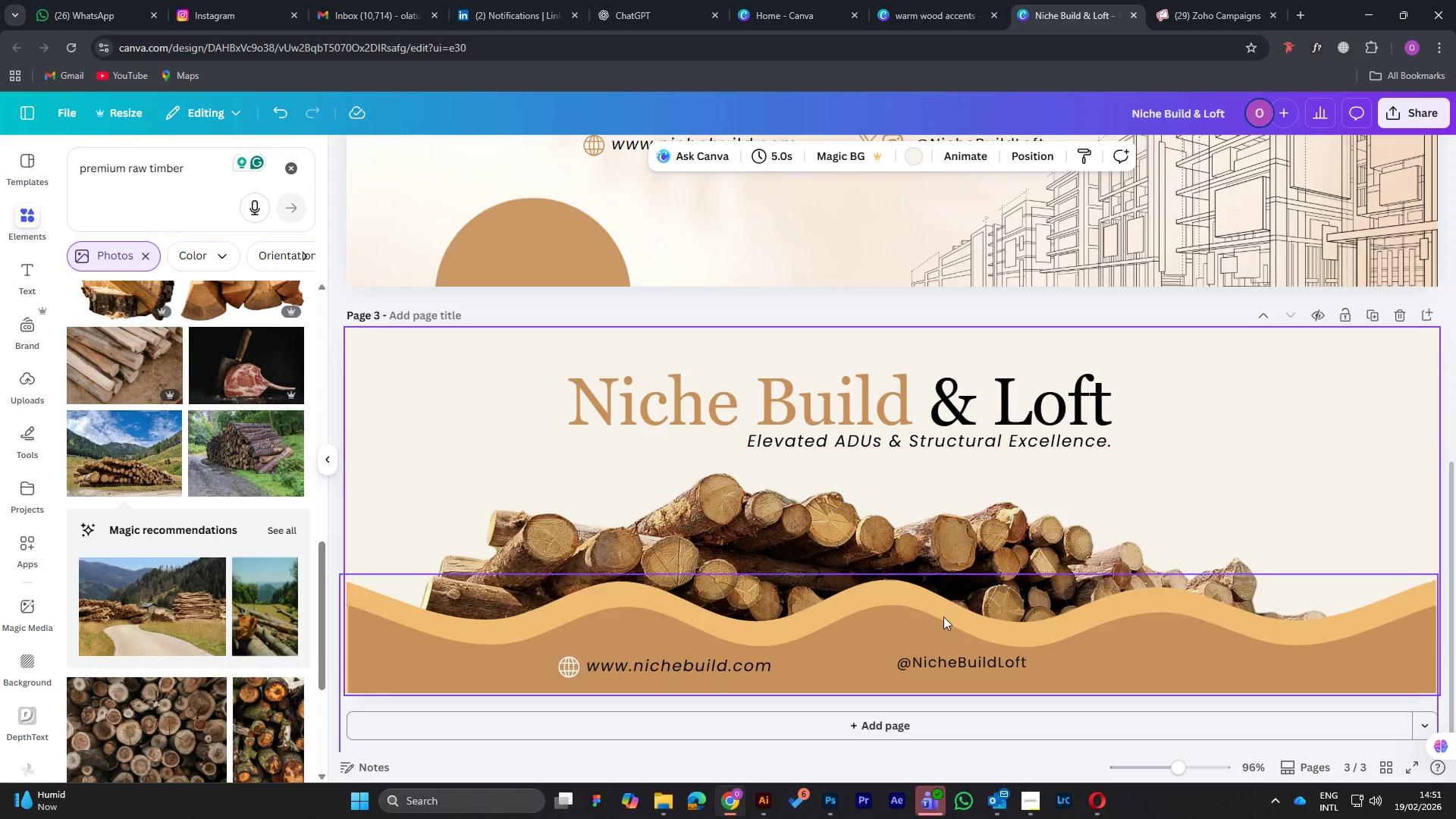 
left_click([881, 663])
 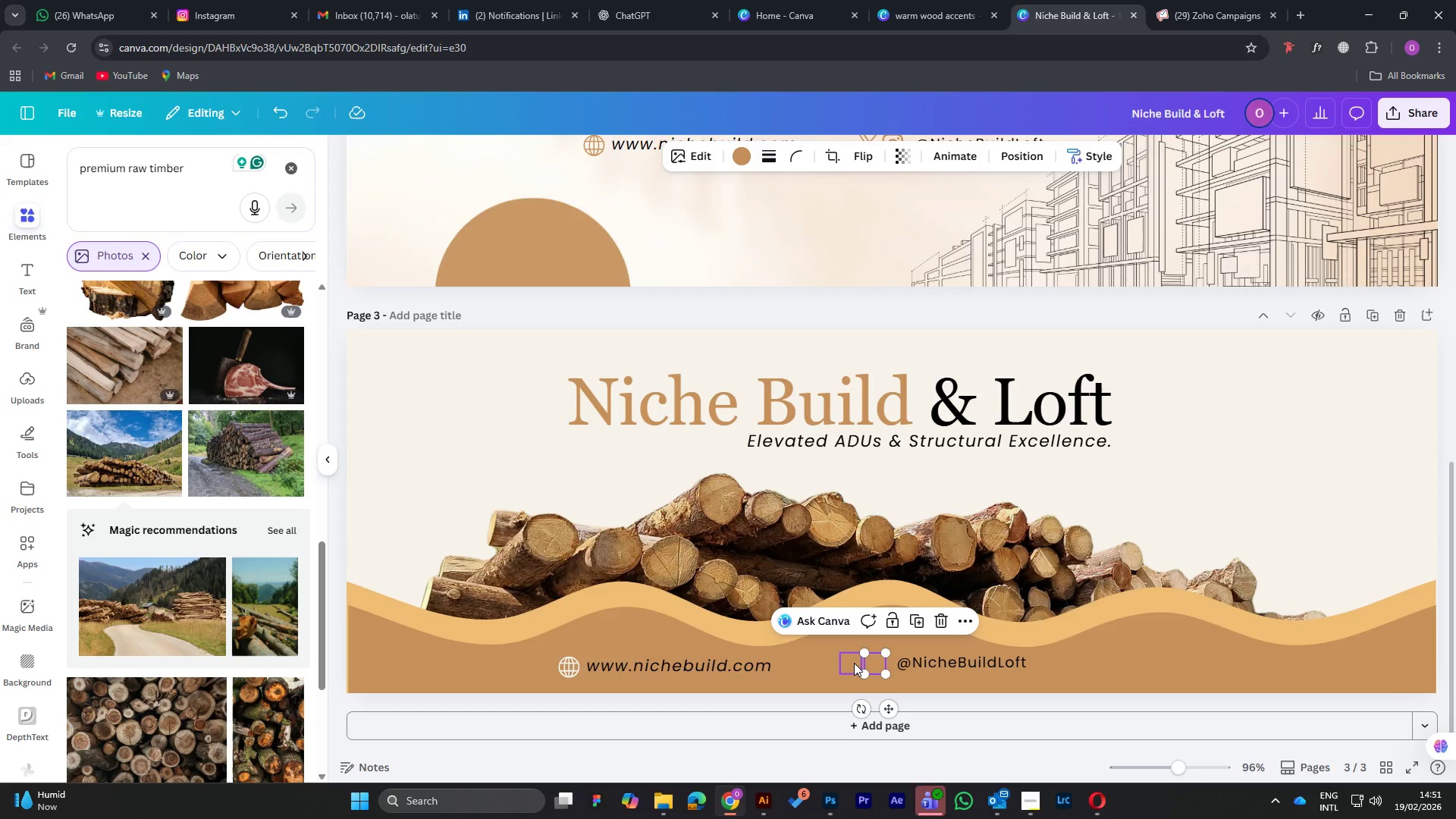 
hold_key(key=ShiftLeft, duration=0.55)
left_click([854, 663])
 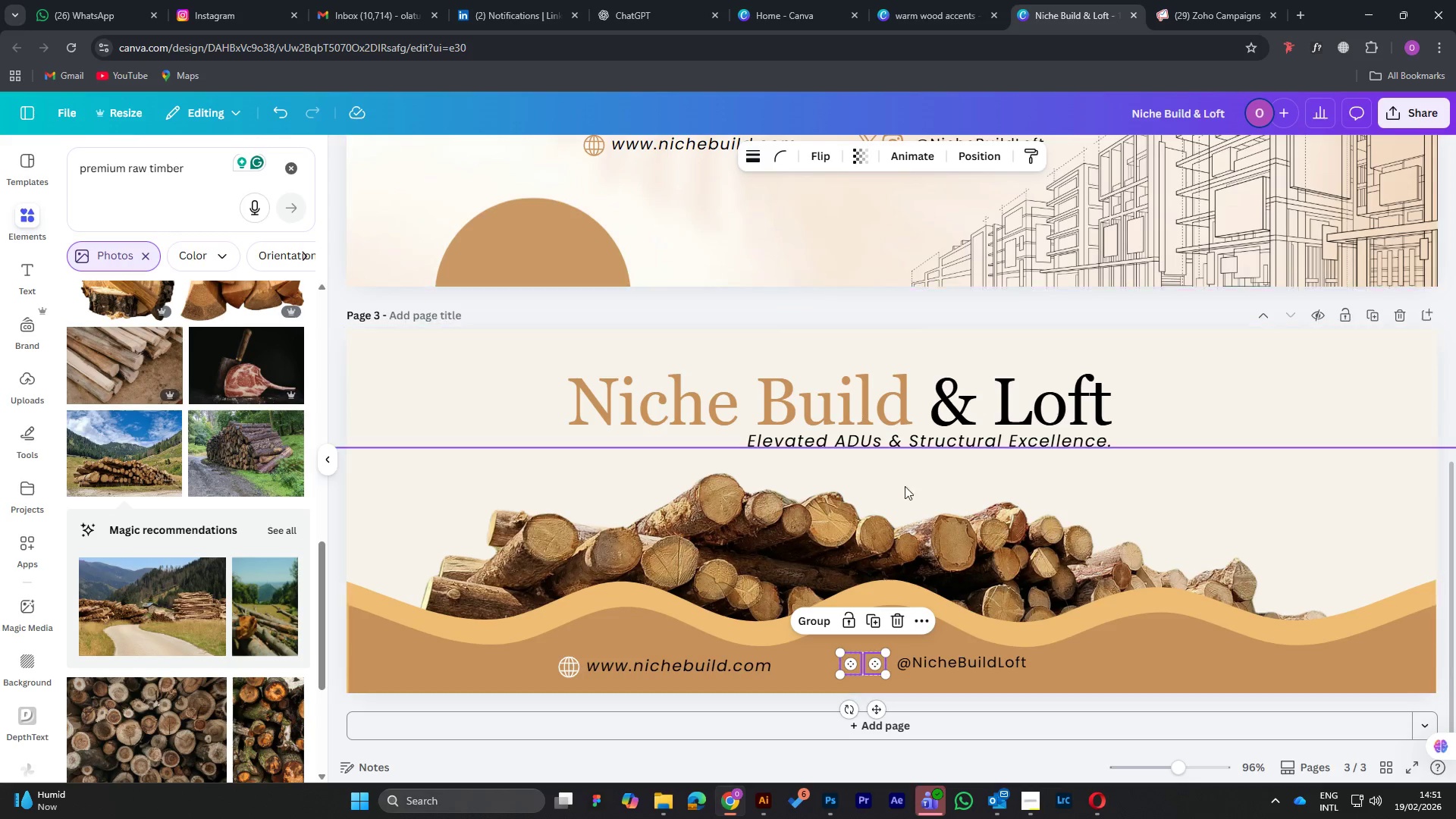 
left_click([1207, 399])
 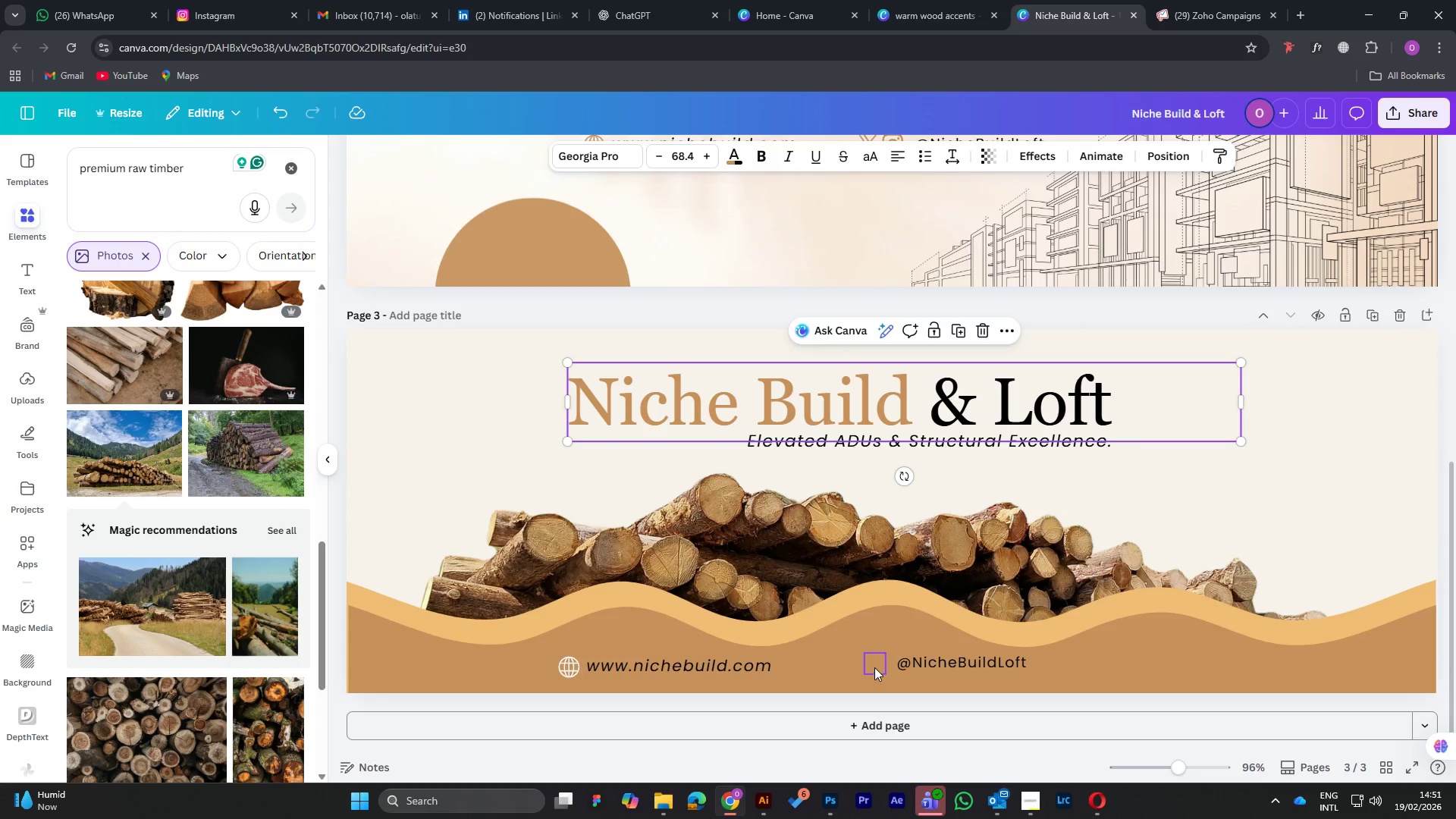 
left_click([877, 664])
 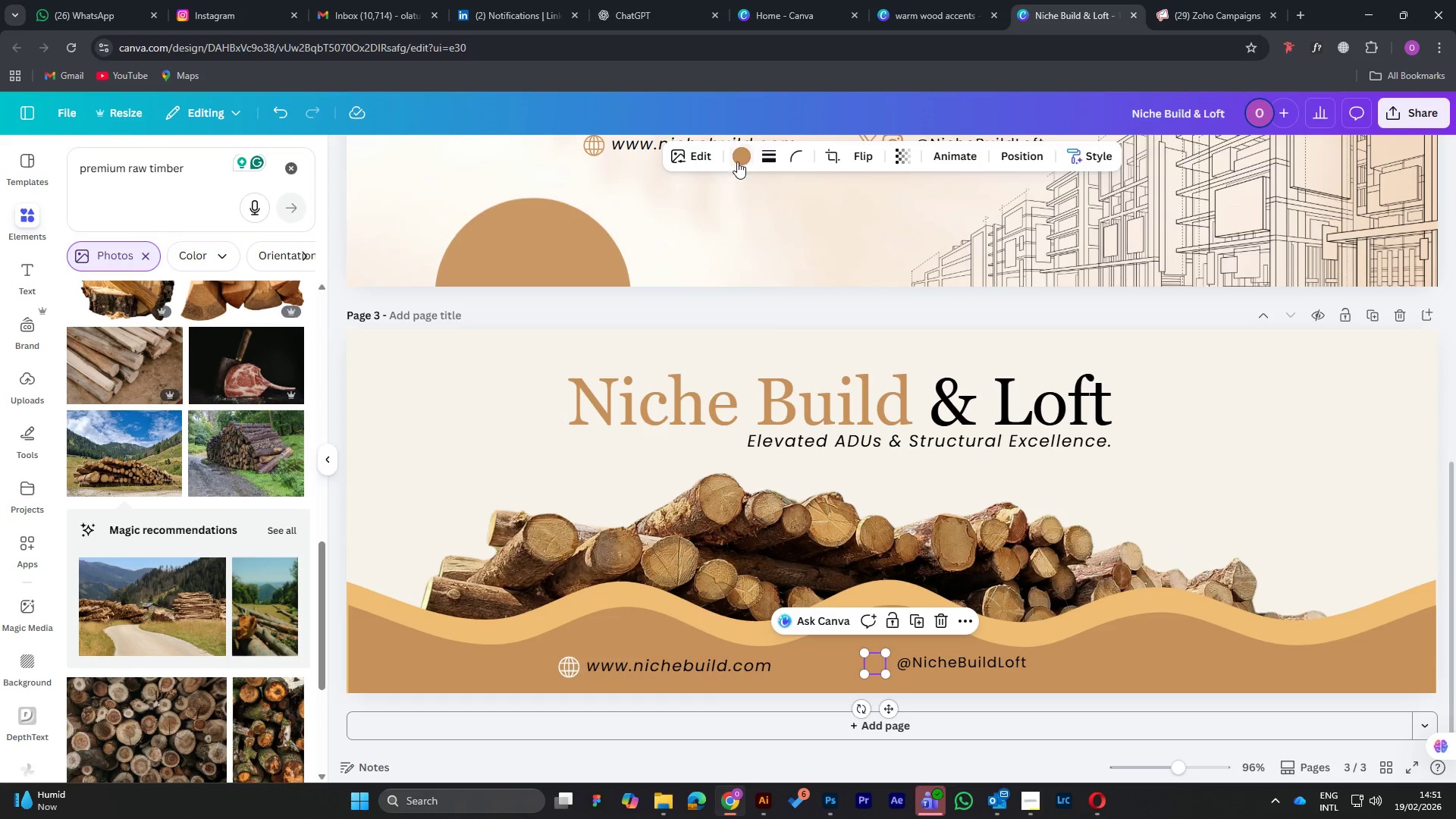 
left_click([737, 159])
 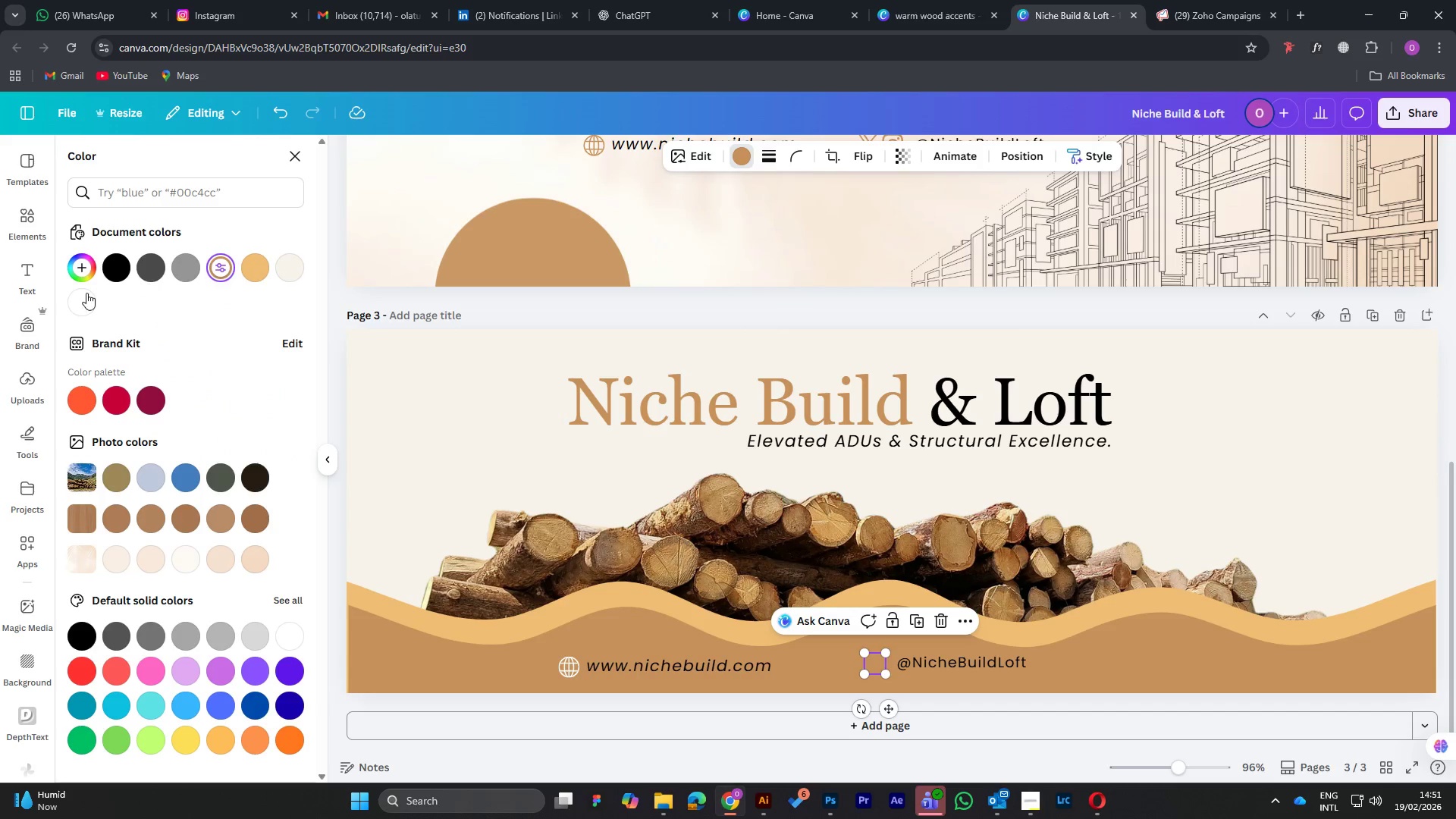 
left_click([88, 297])
 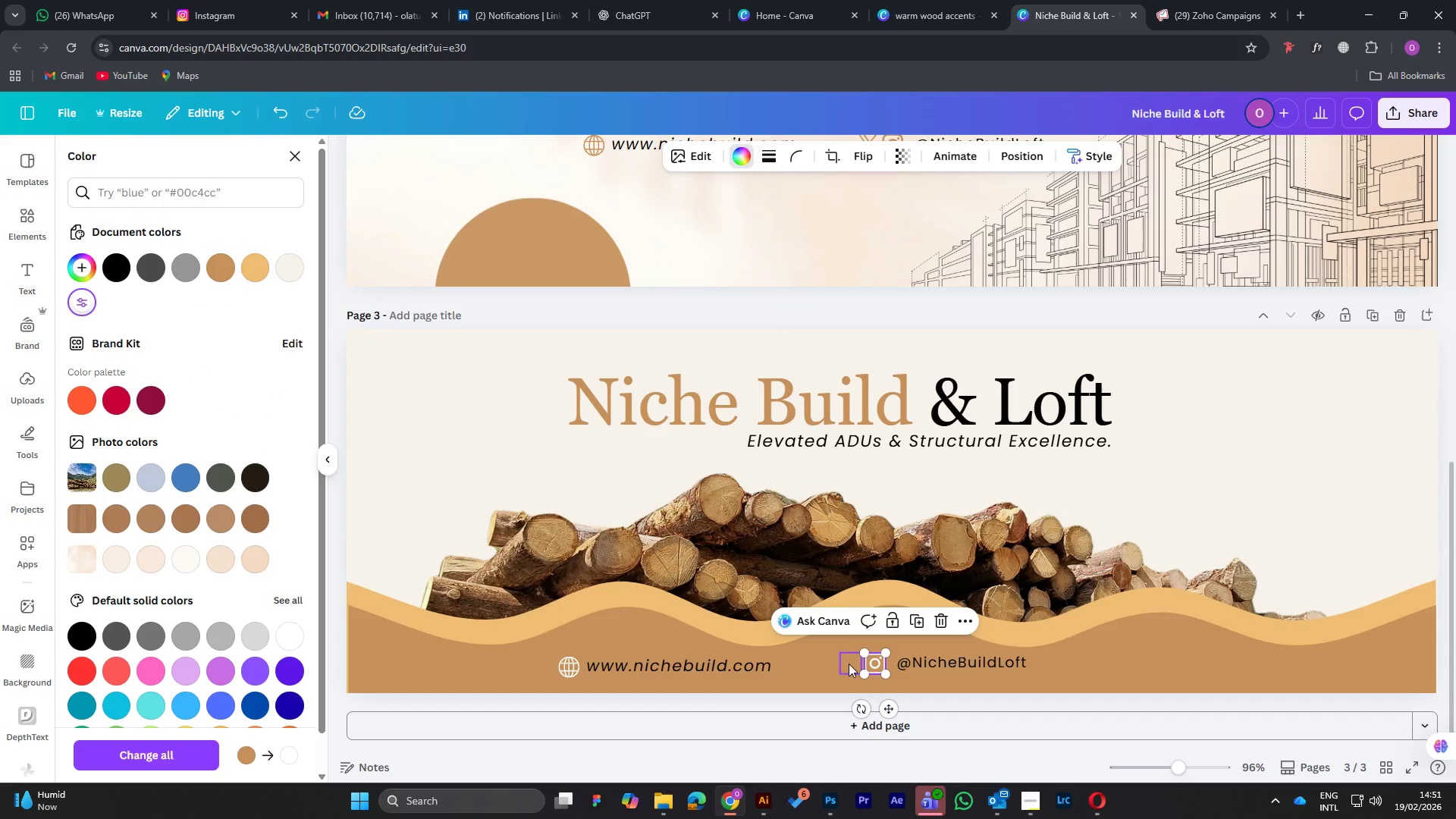 
left_click([853, 665])
 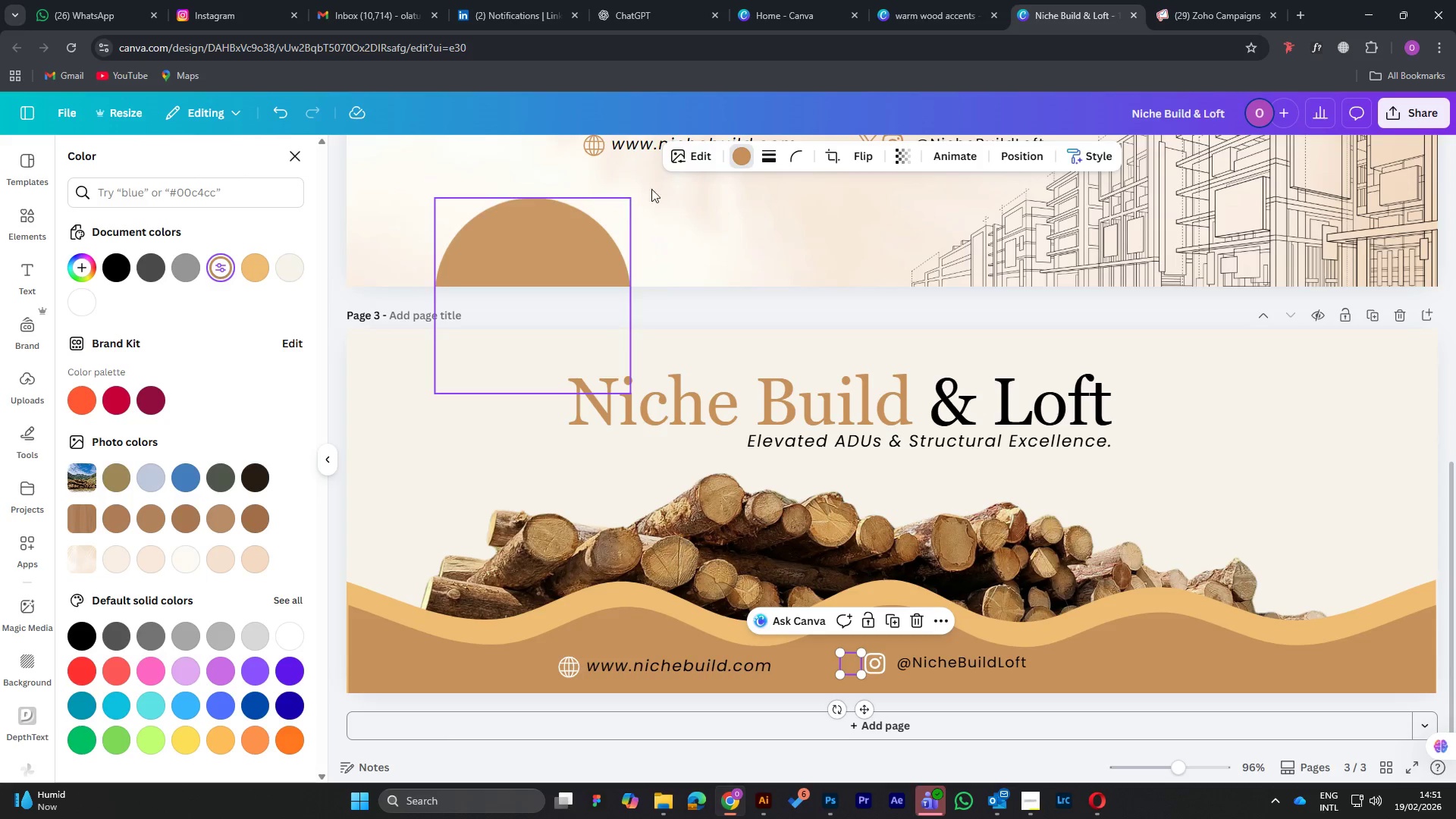 
left_click([739, 157])
 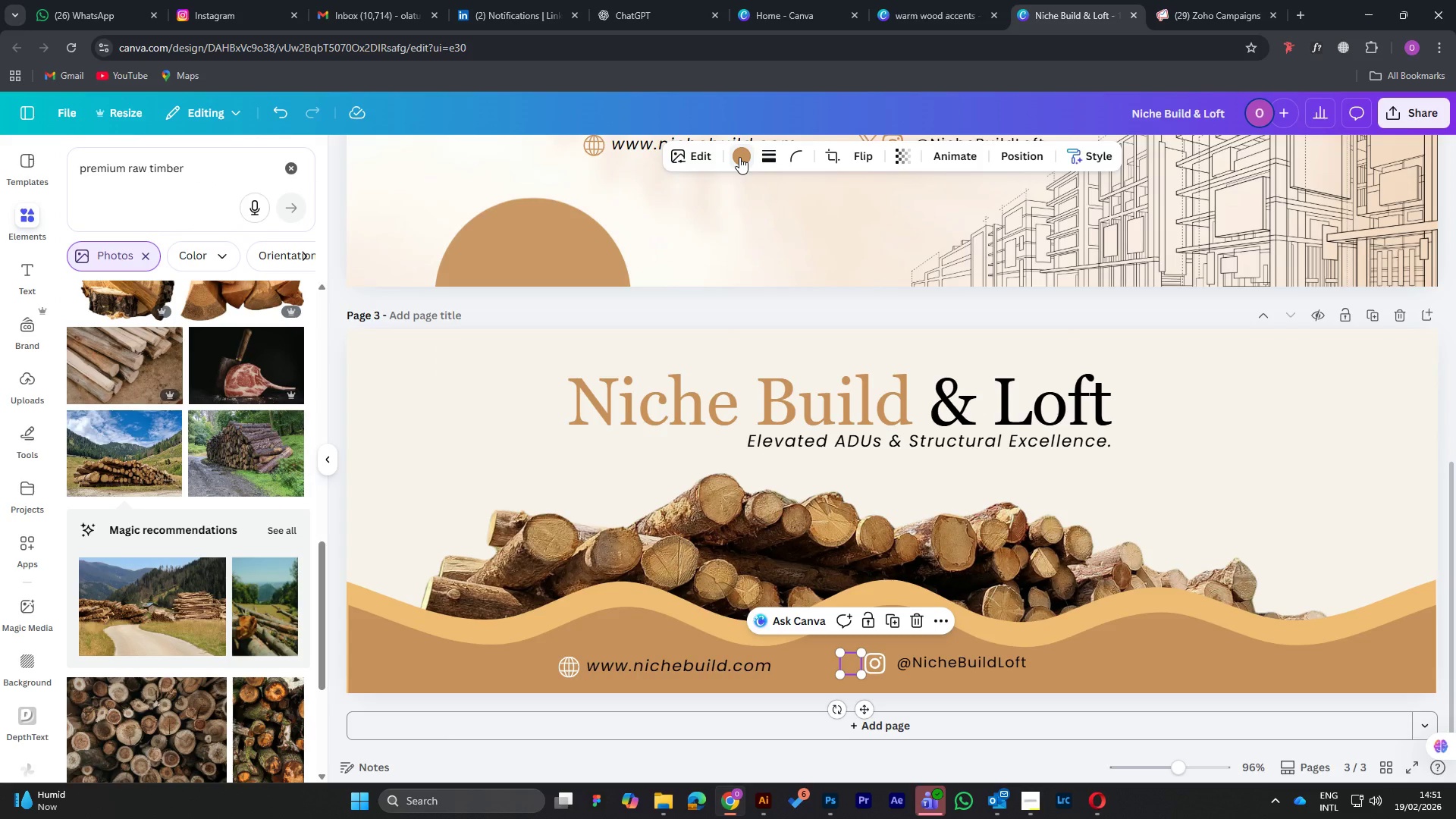 
left_click([739, 157])
 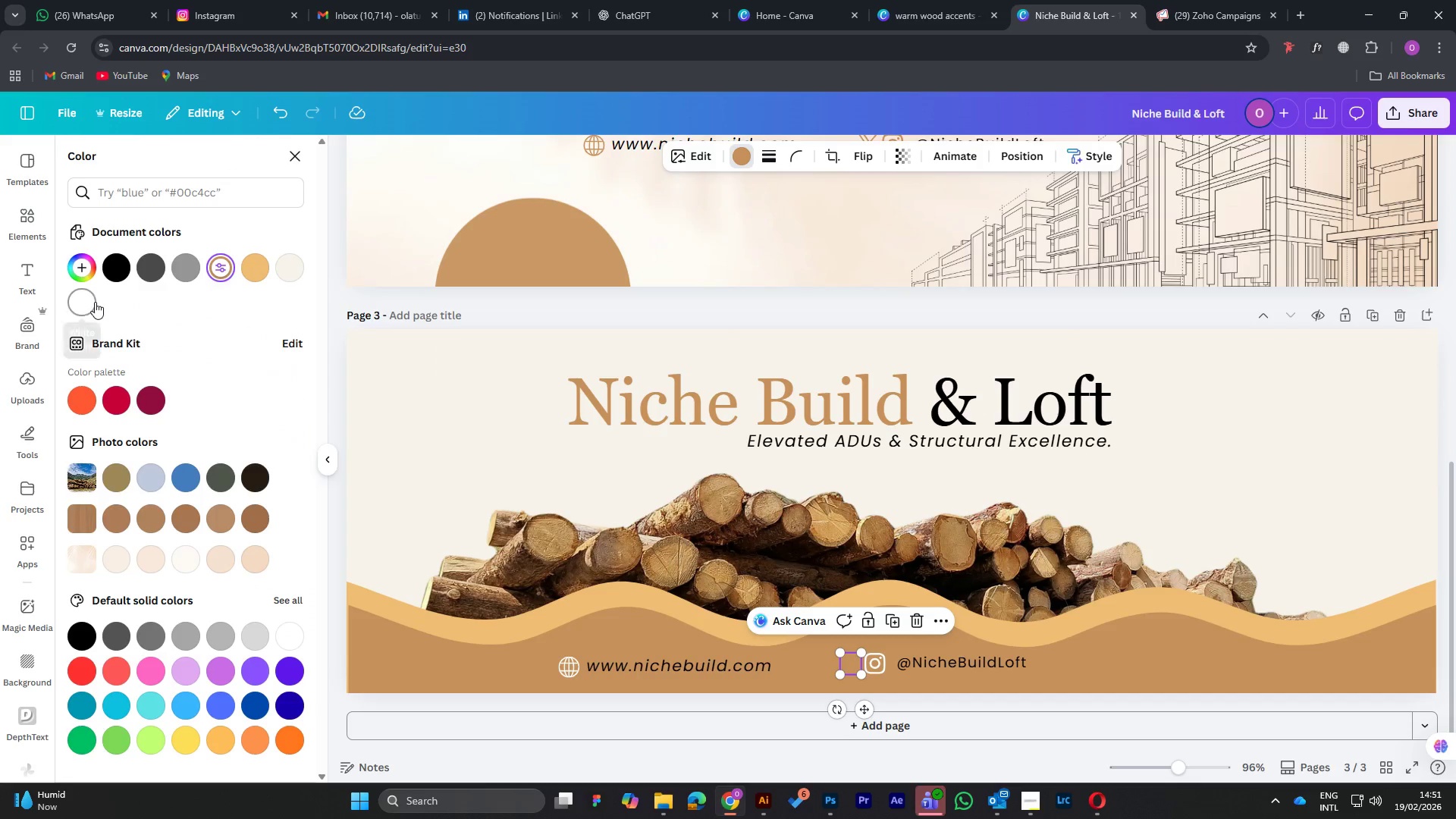 
left_click_drag(start_coordinate=[89, 301], to_coordinate=[93, 300])
 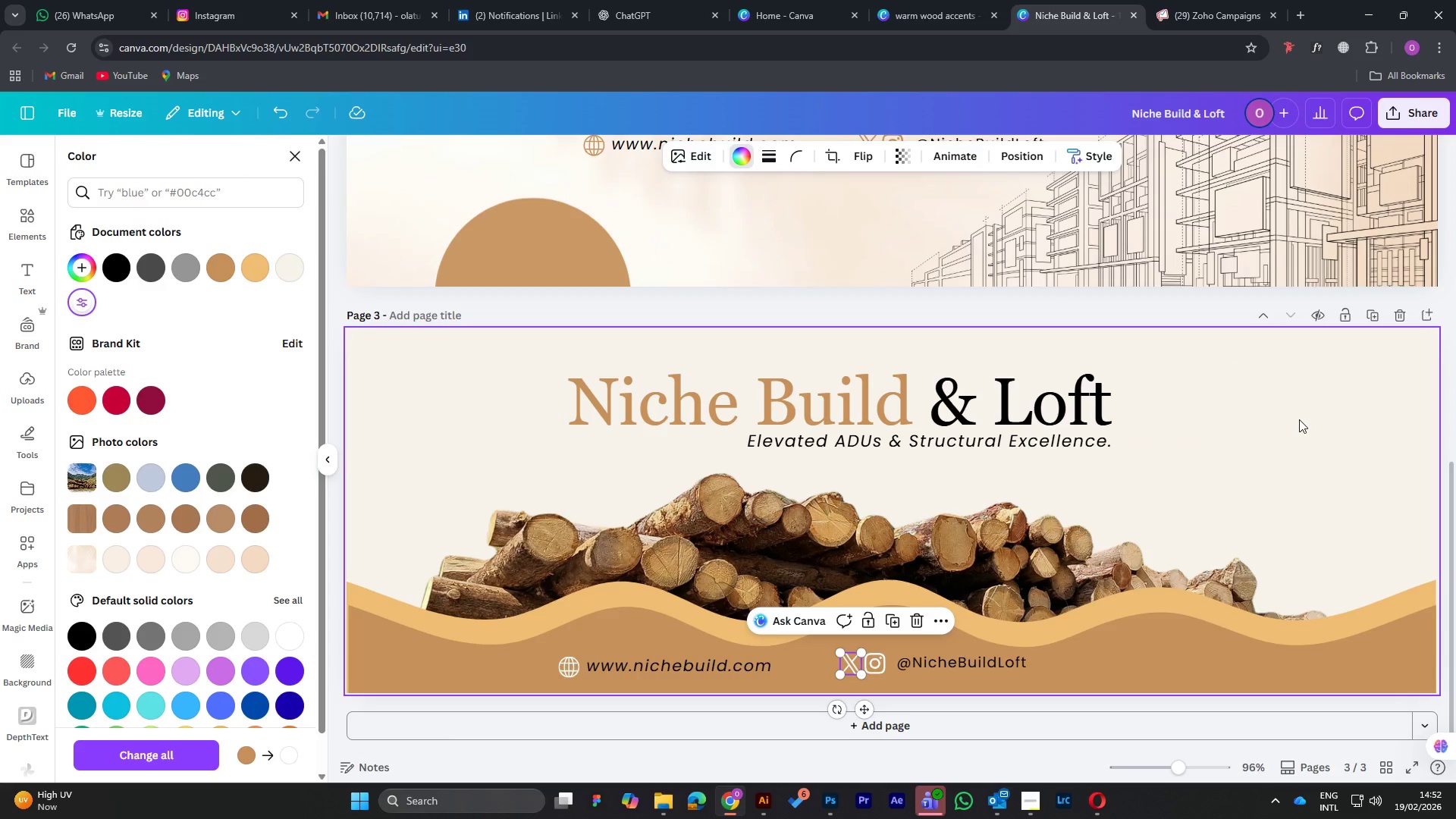 
wait(34.05)
 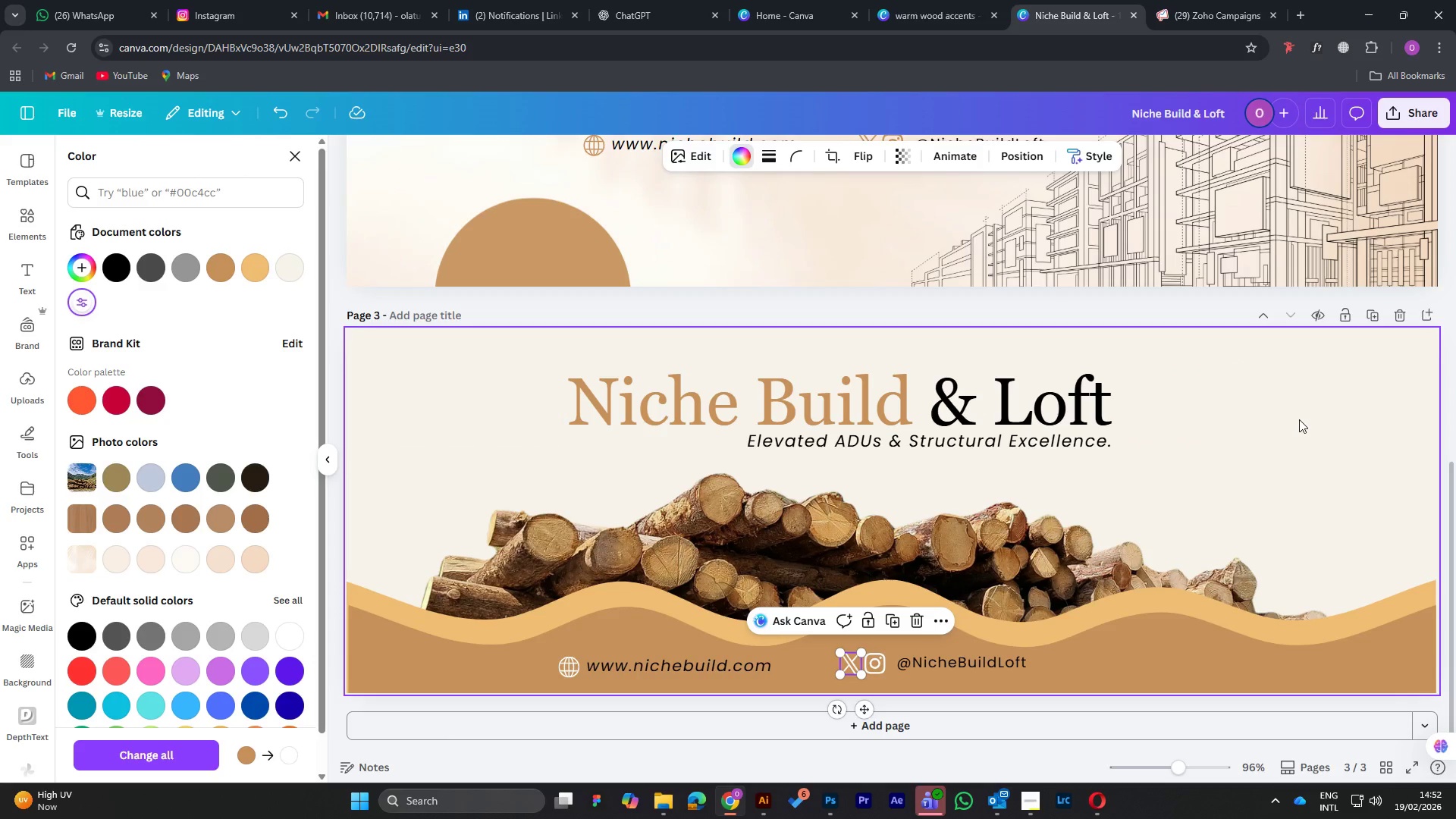 
left_click([1014, 447])
 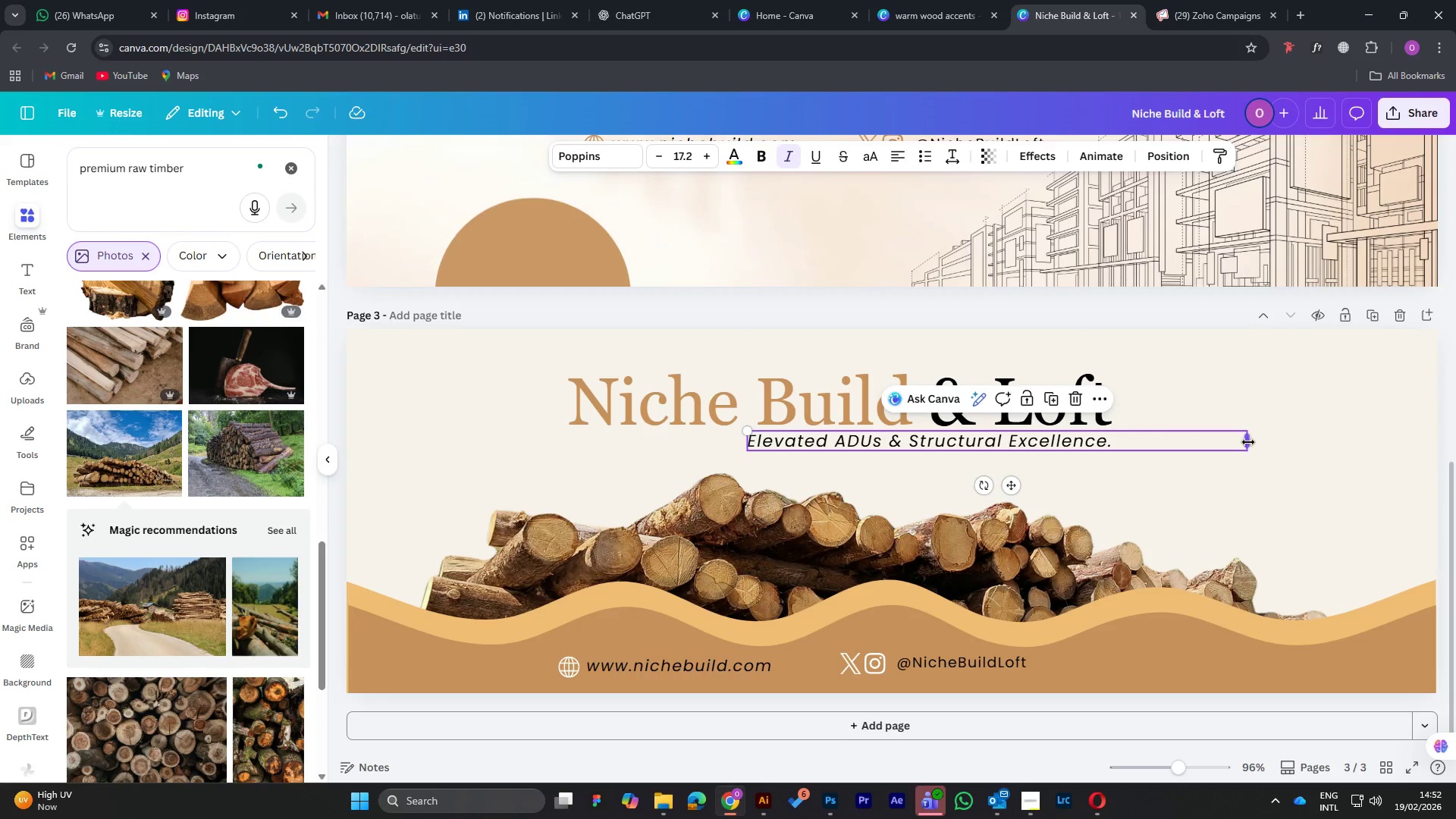 
left_click_drag(start_coordinate=[1248, 442], to_coordinate=[1126, 436])
 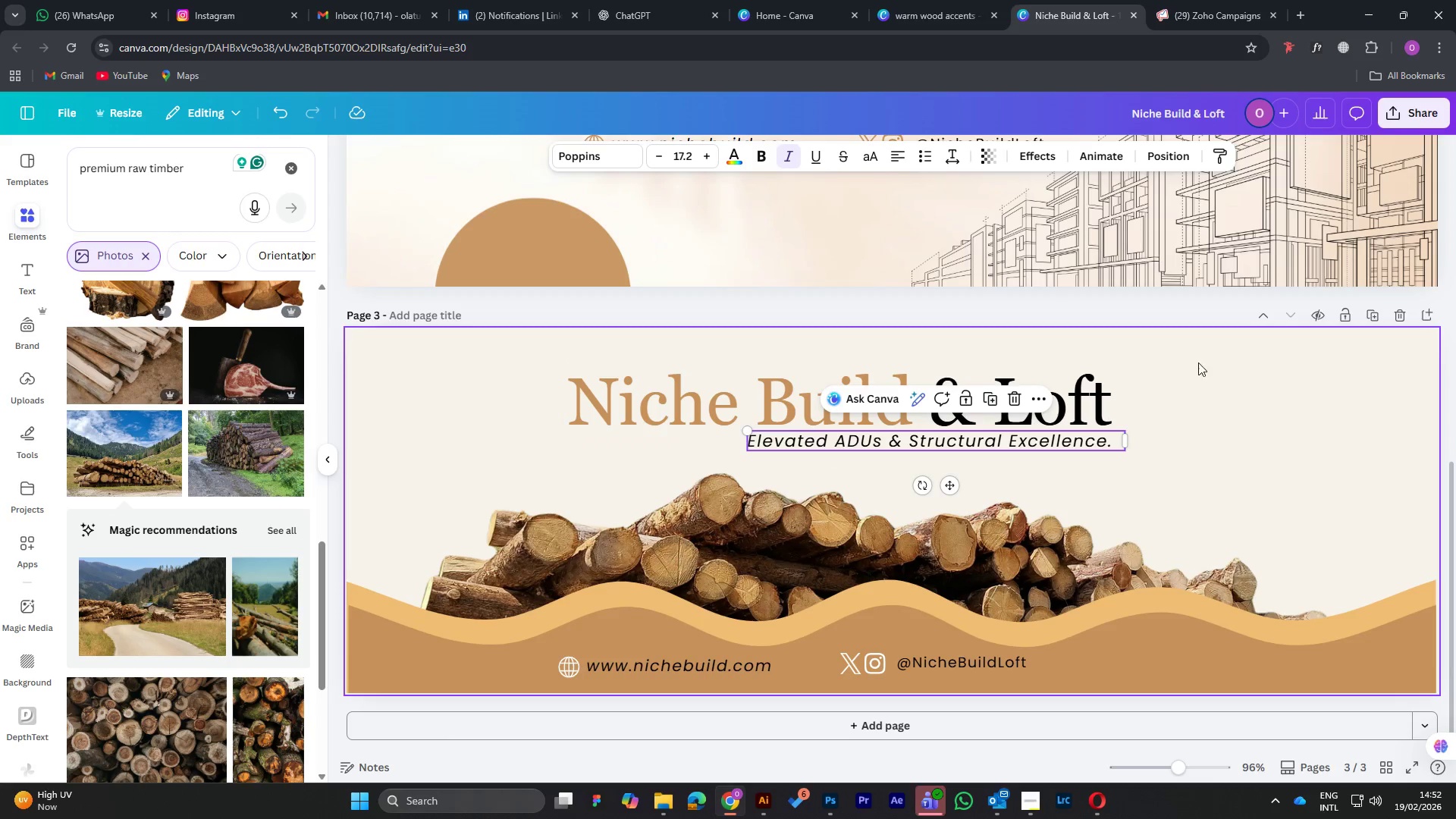 
left_click([1344, 348])
 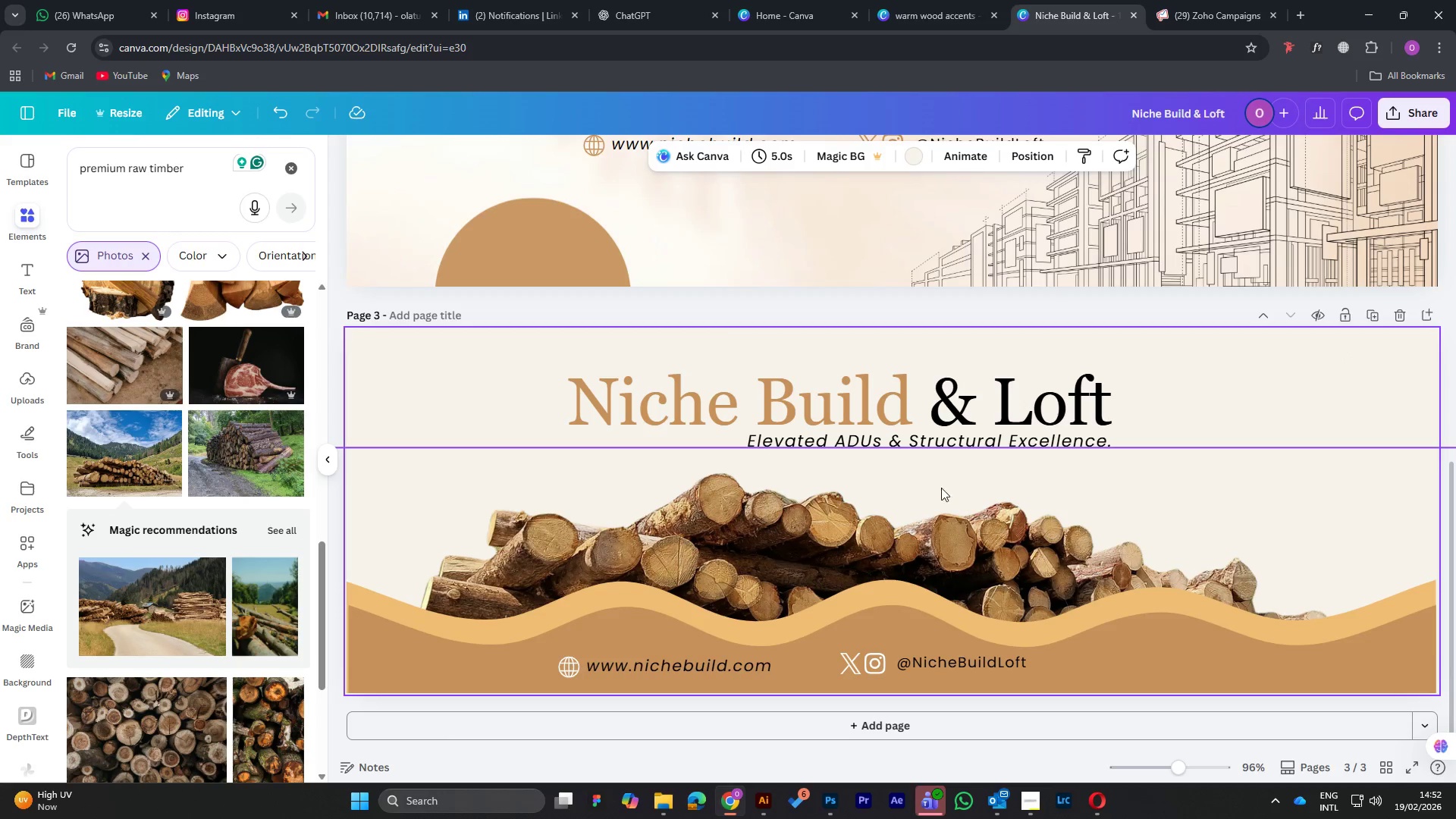 
left_click([901, 442])
 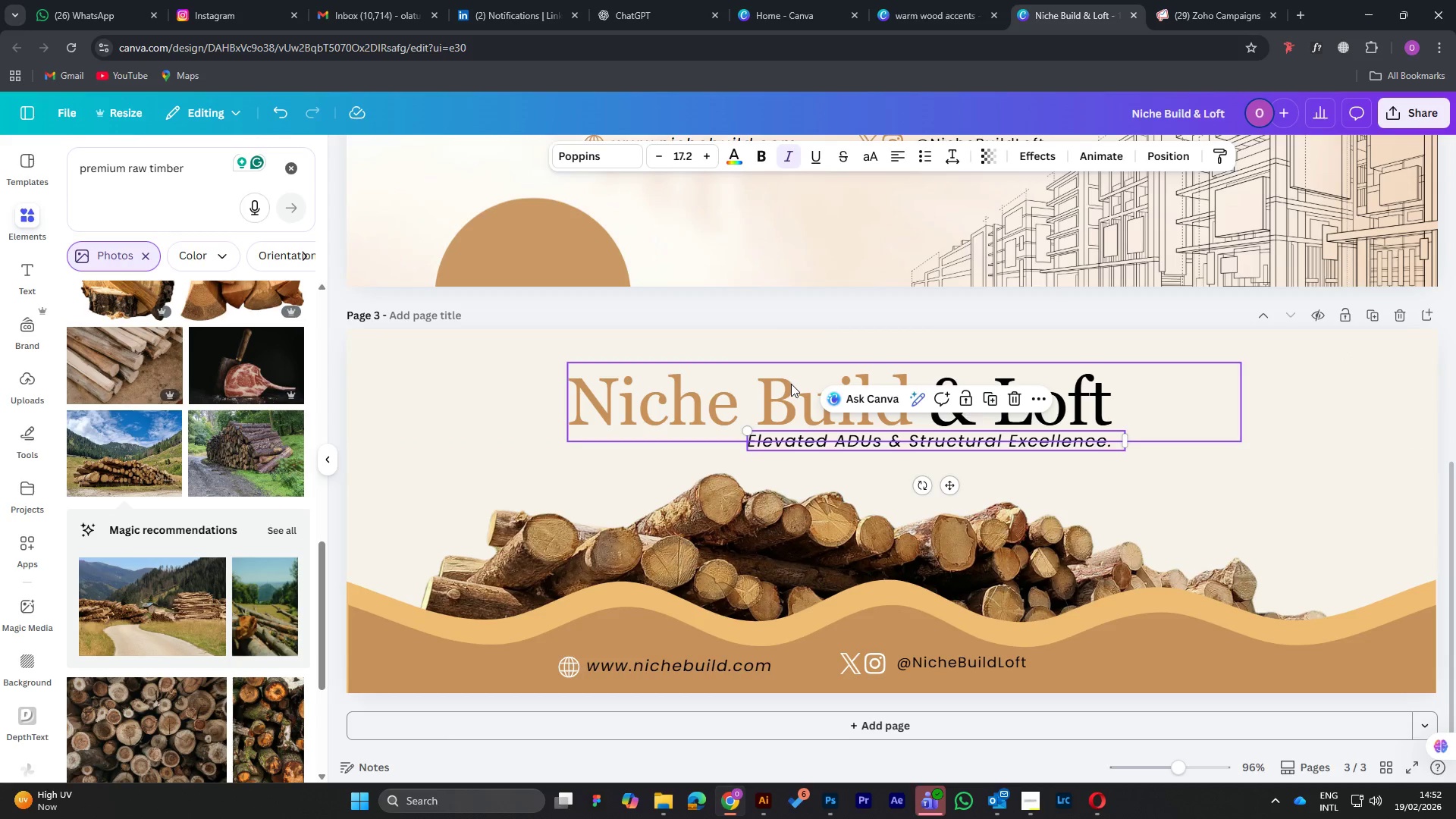 
left_click([791, 384])
 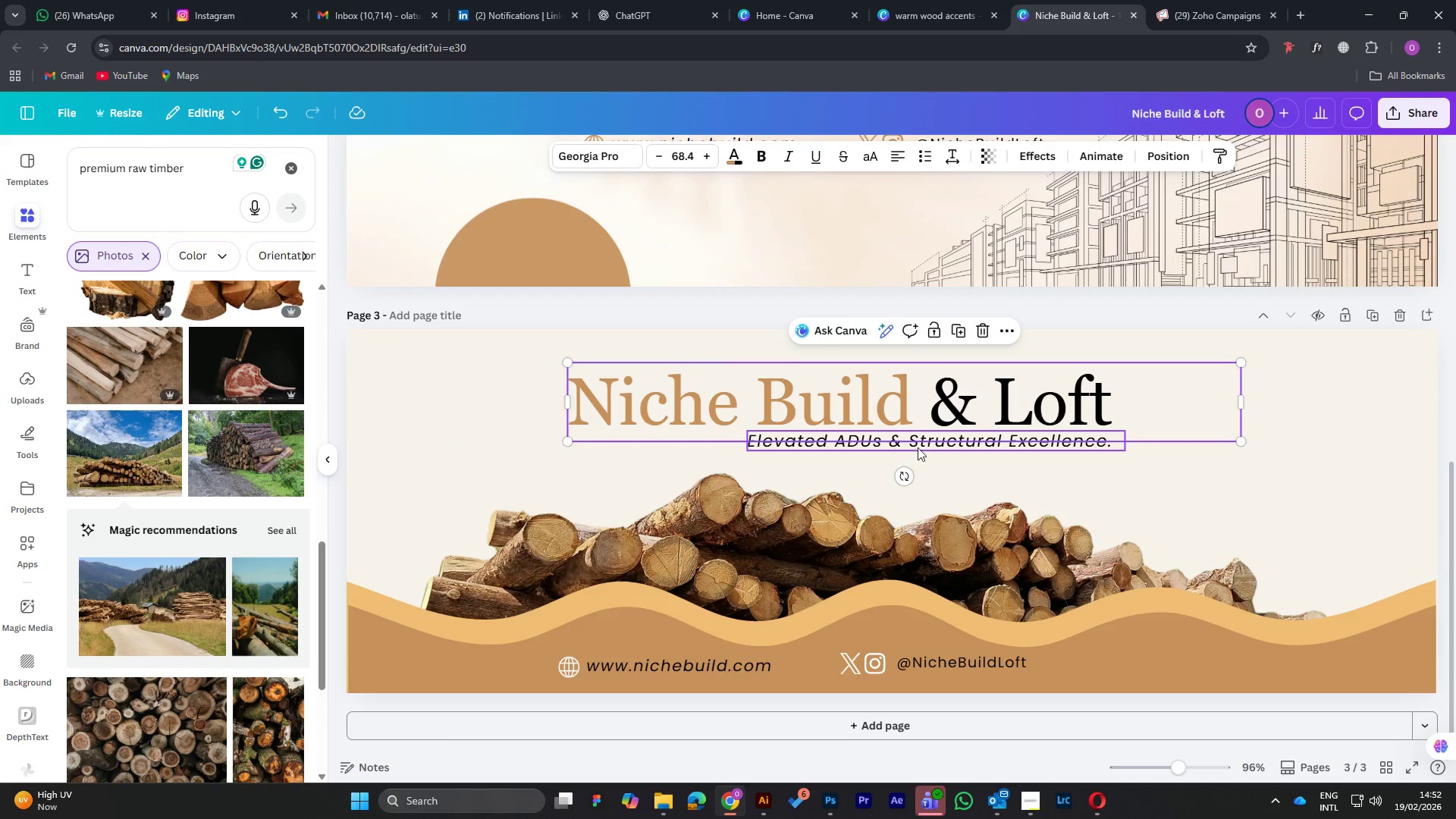 
left_click([918, 447])
 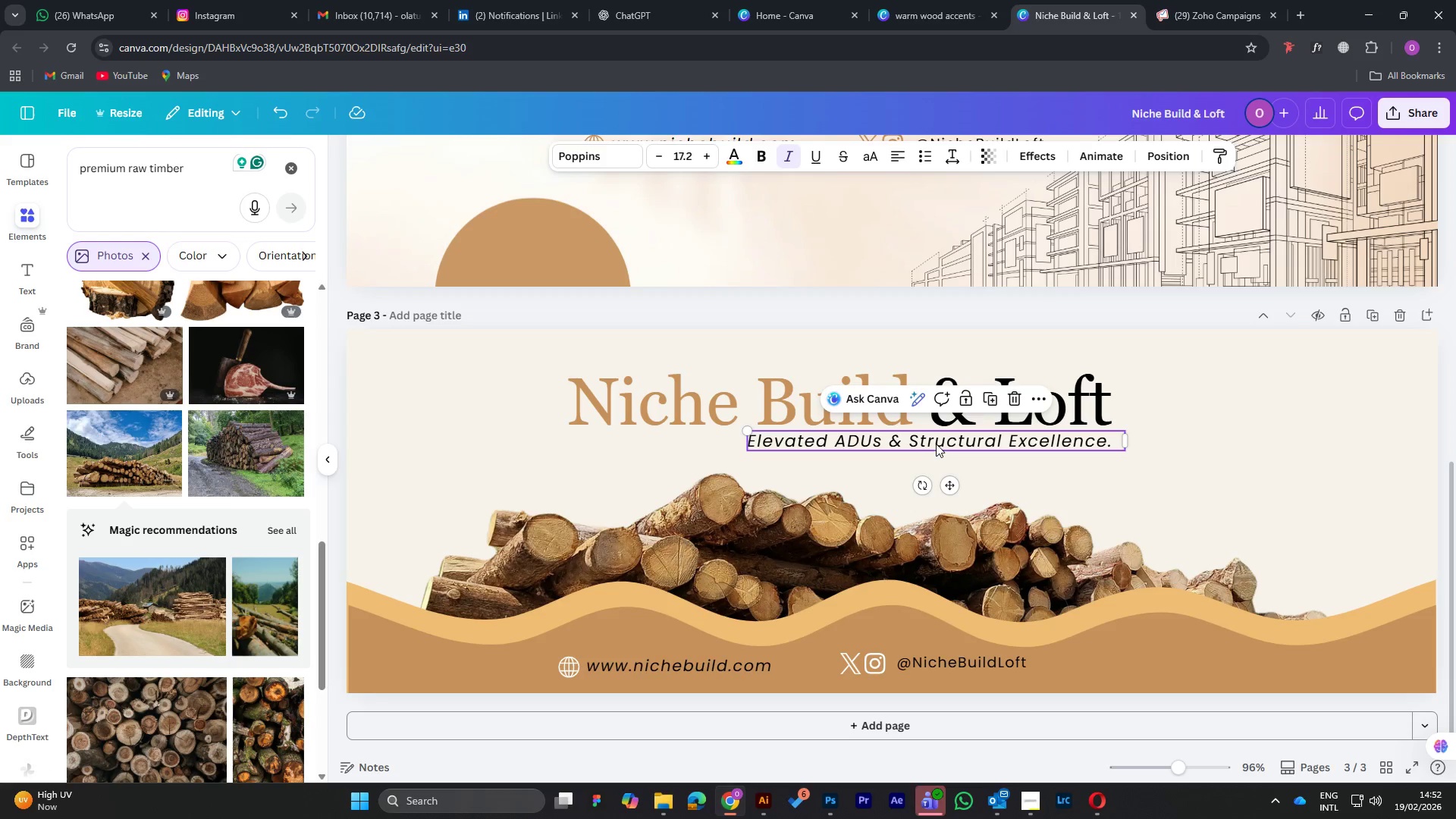 
left_click_drag(start_coordinate=[936, 443], to_coordinate=[838, 442])
 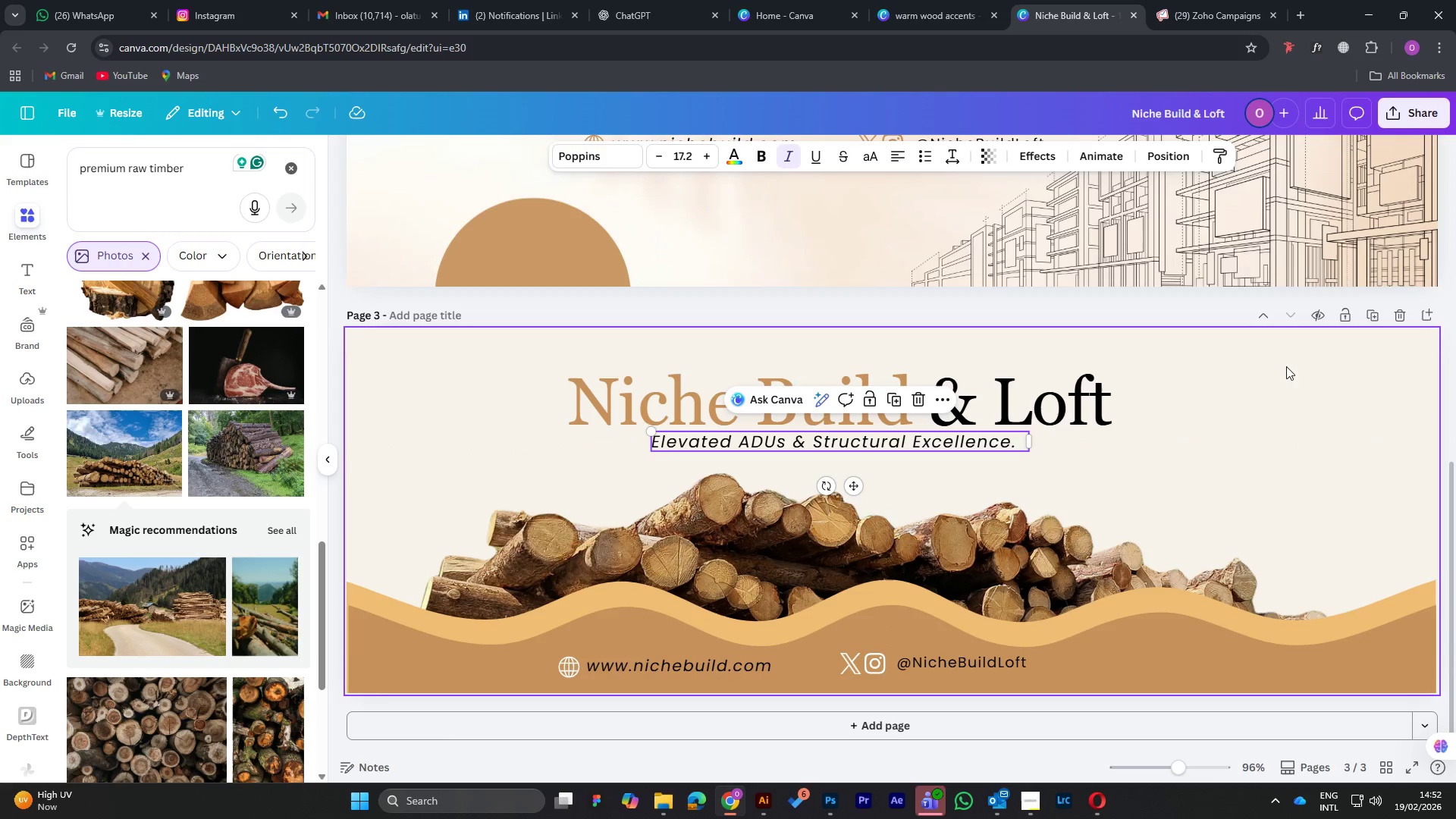 
left_click([1283, 366])
 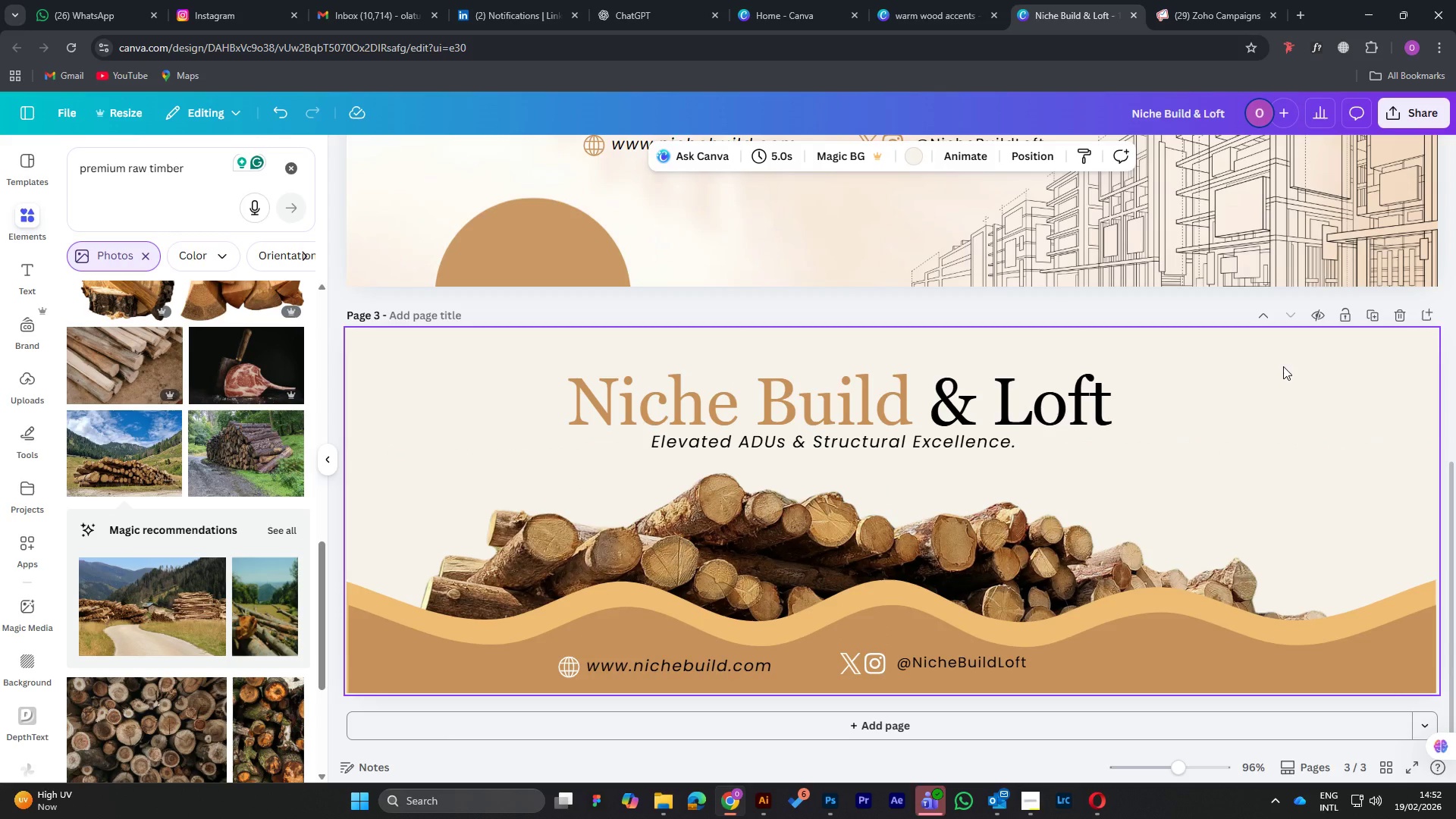 
wait(20.09)
 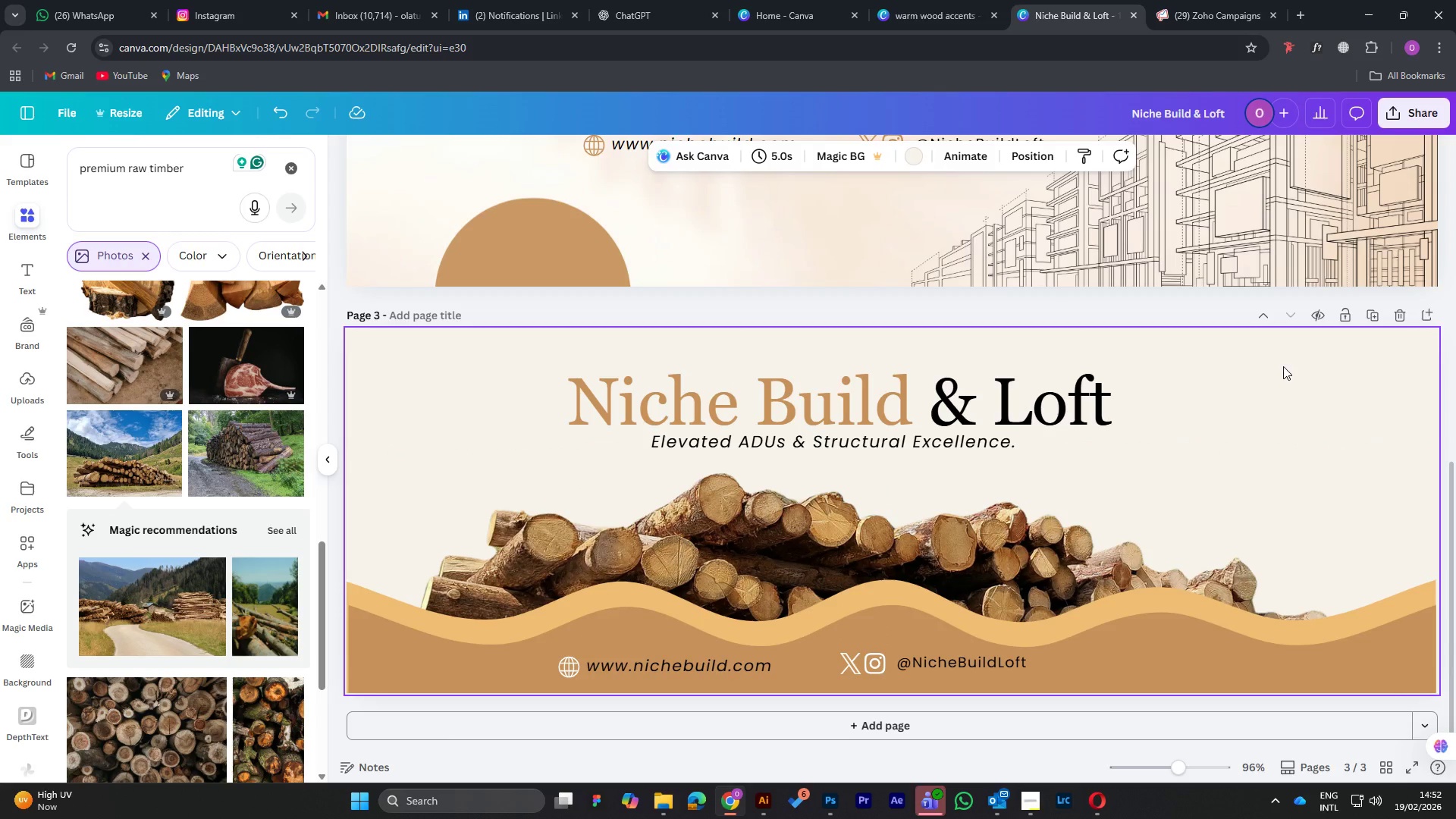 
left_click([1016, 721])